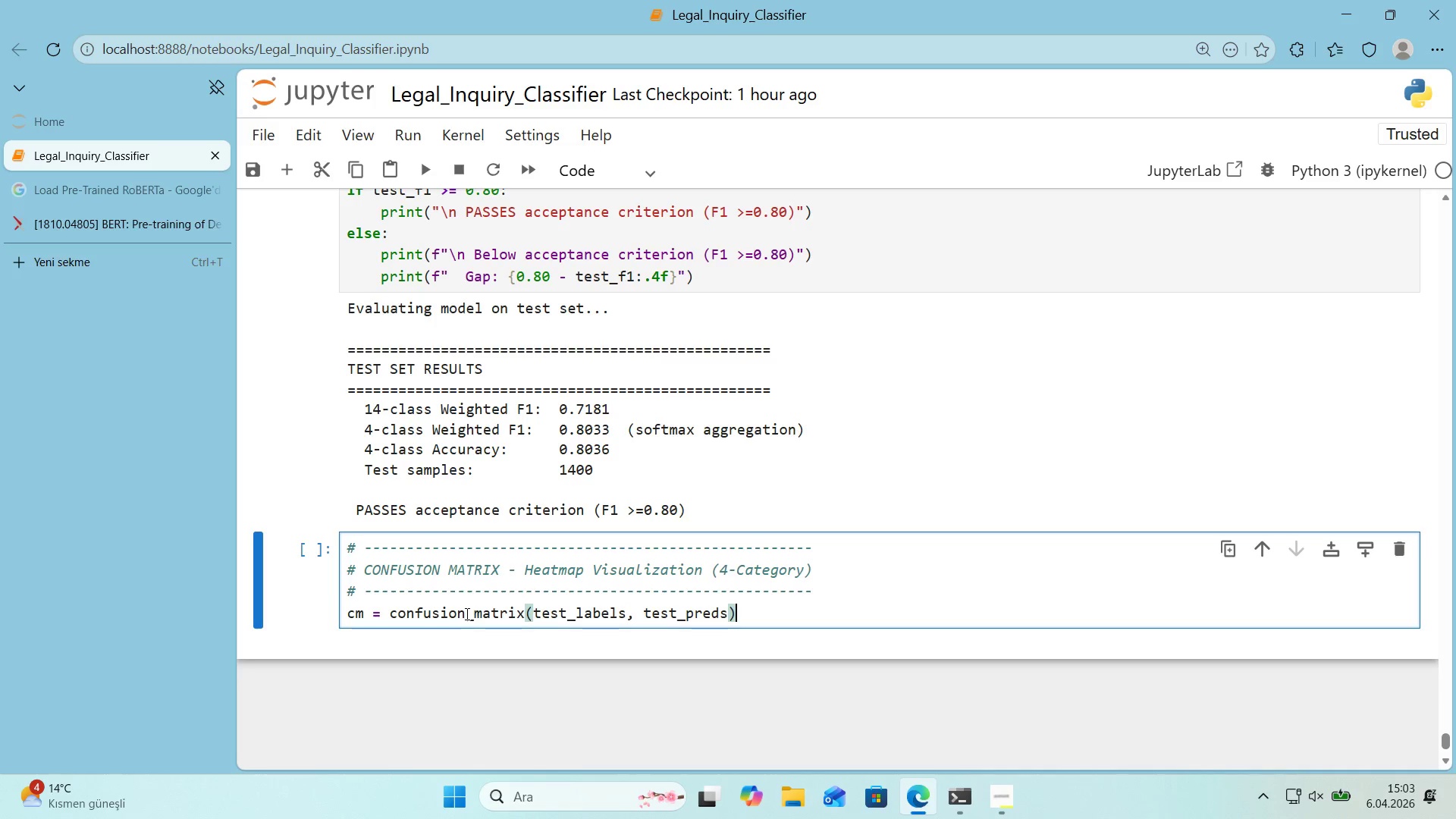 
key(Enter)
 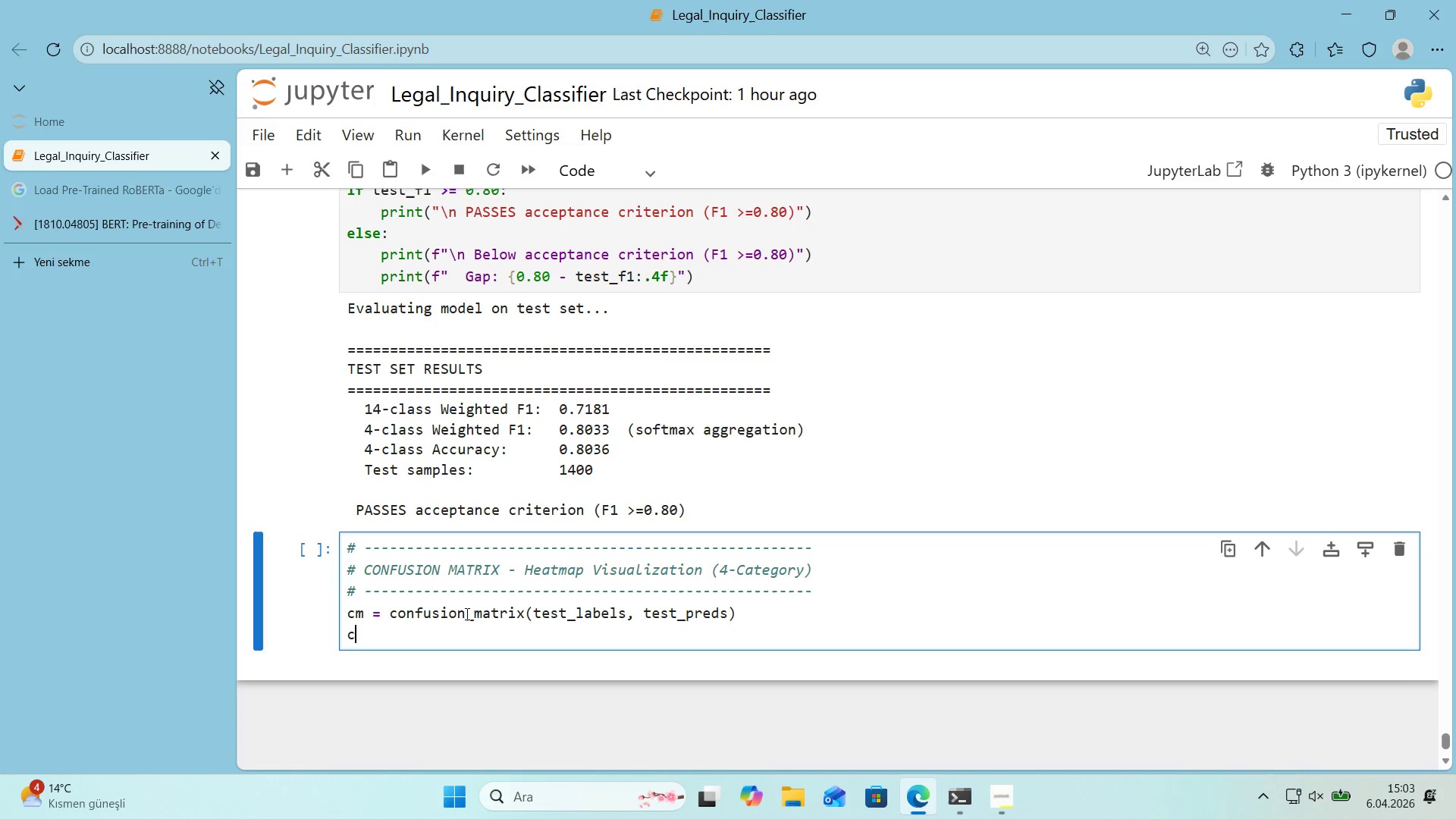 
type(cm_normal'zed ) cm.astype*()
 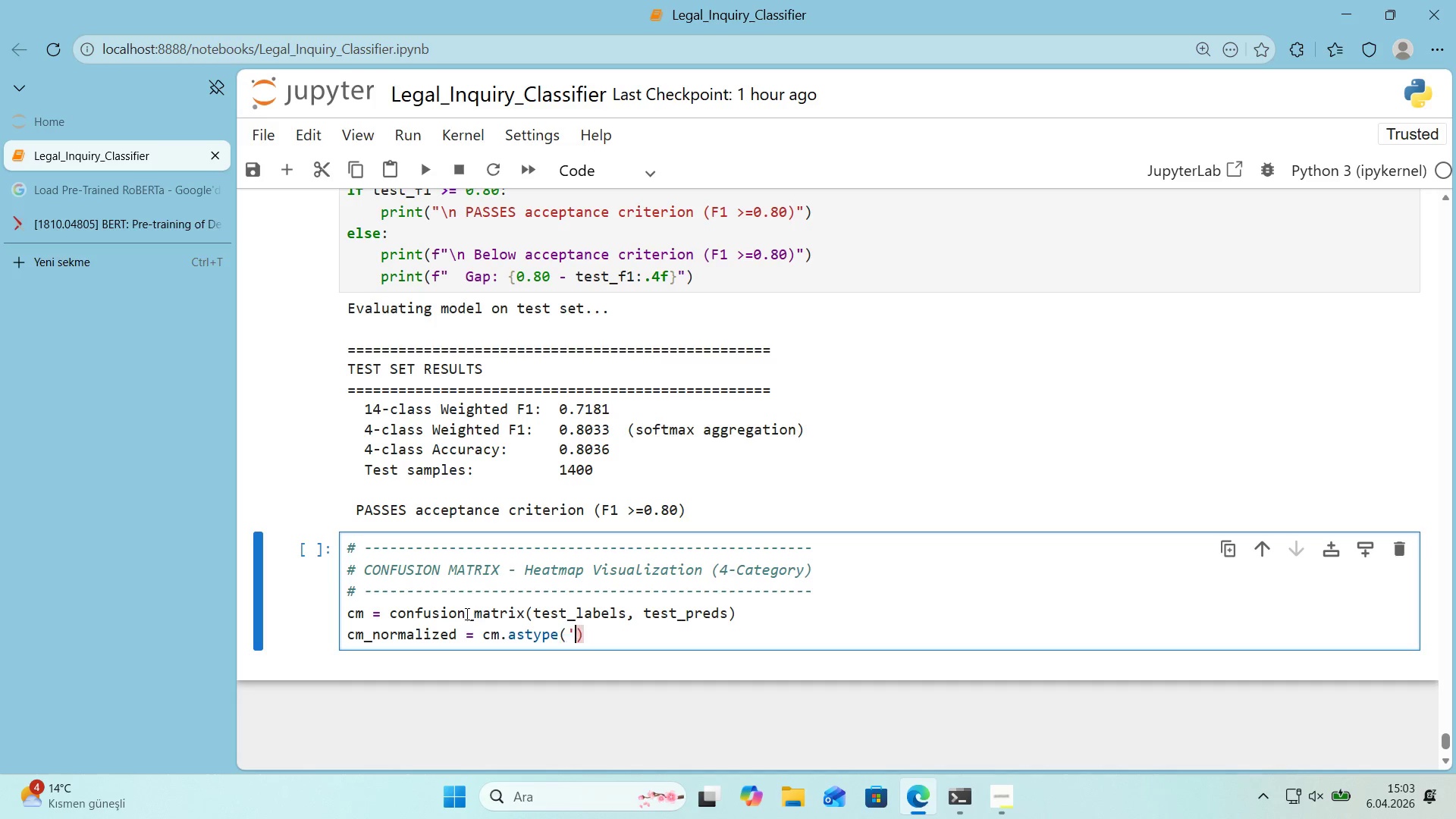 
 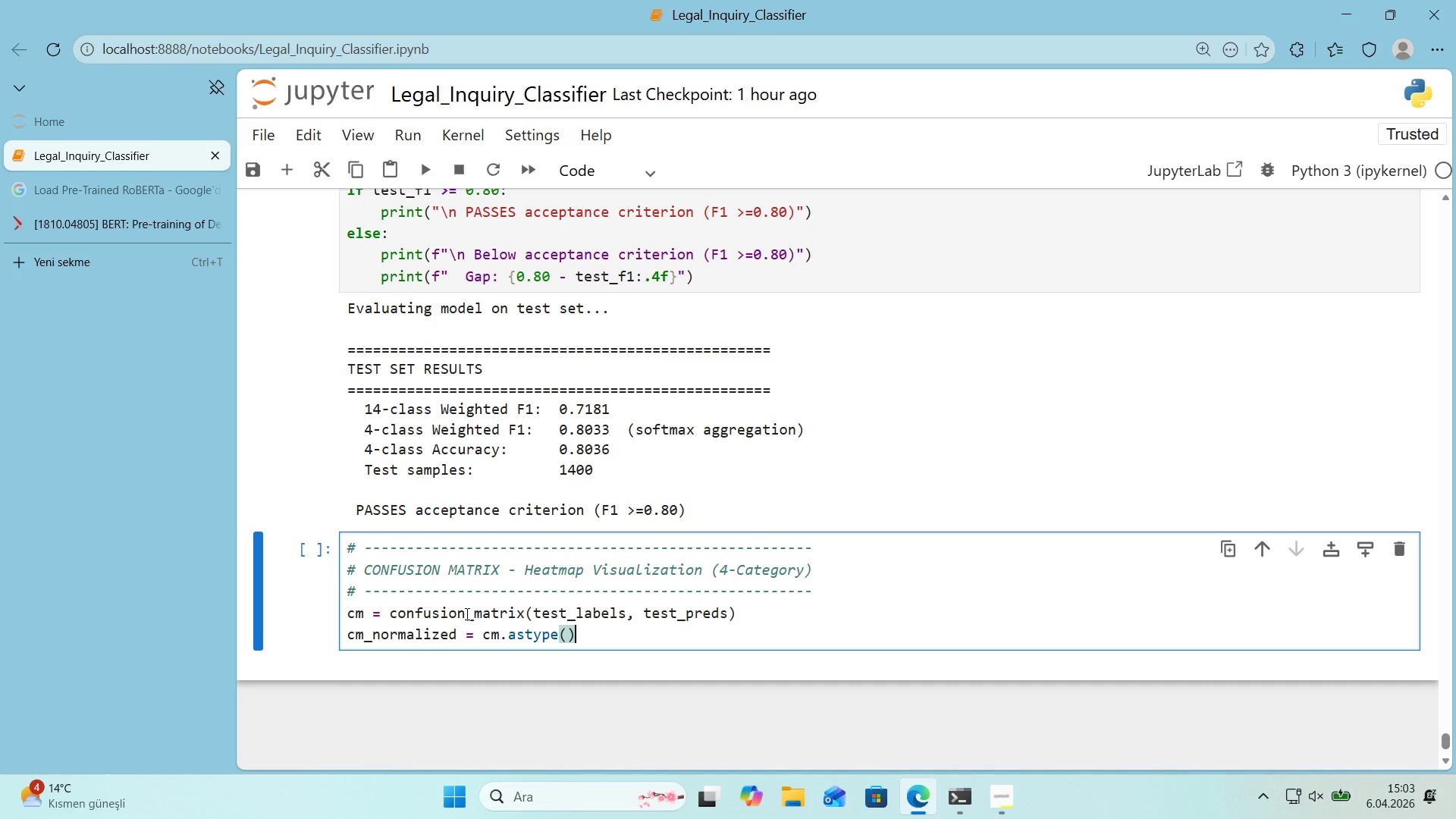 
key(ArrowLeft)
 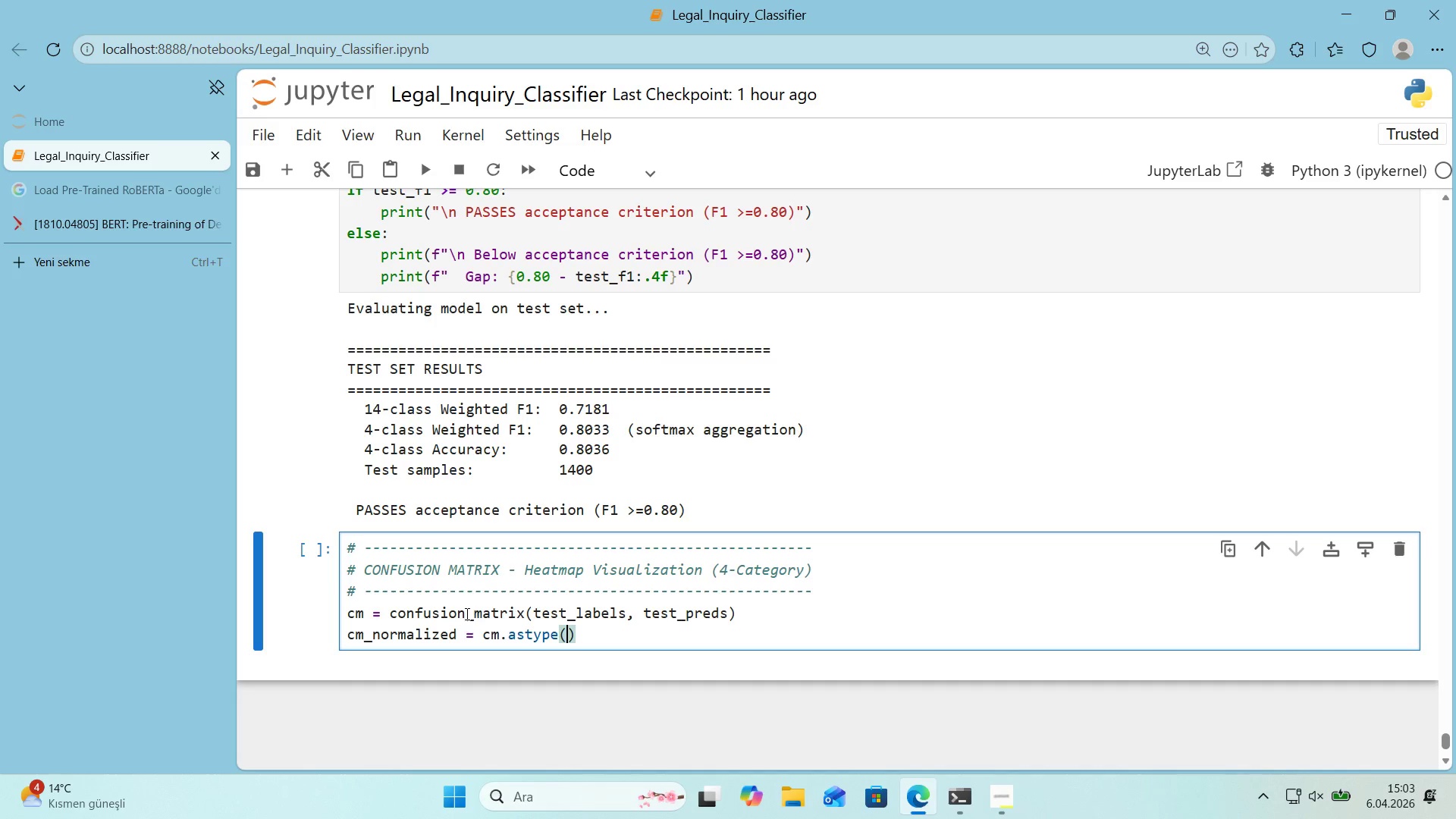 
type(@@)
 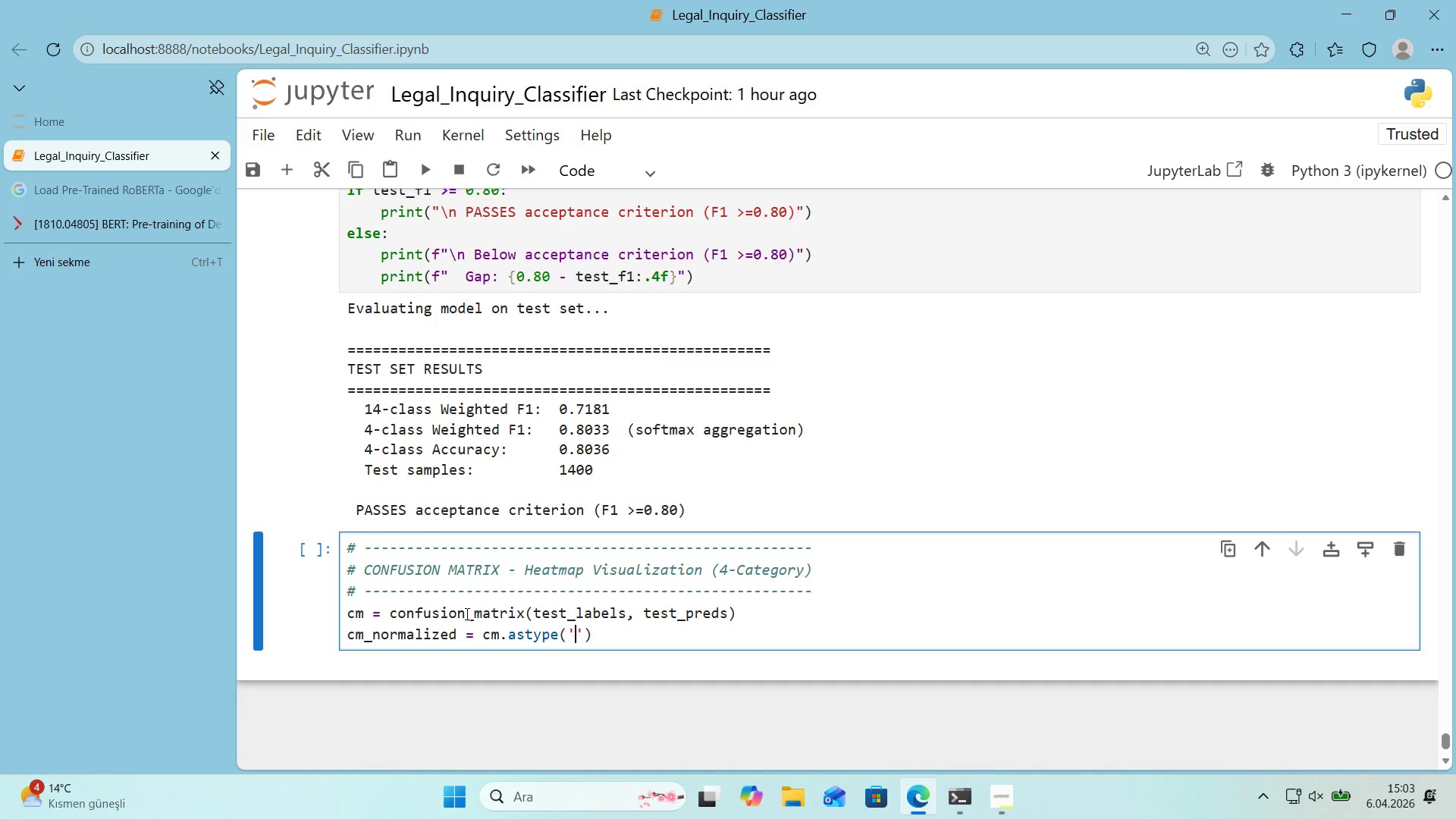 
key(ArrowLeft)
 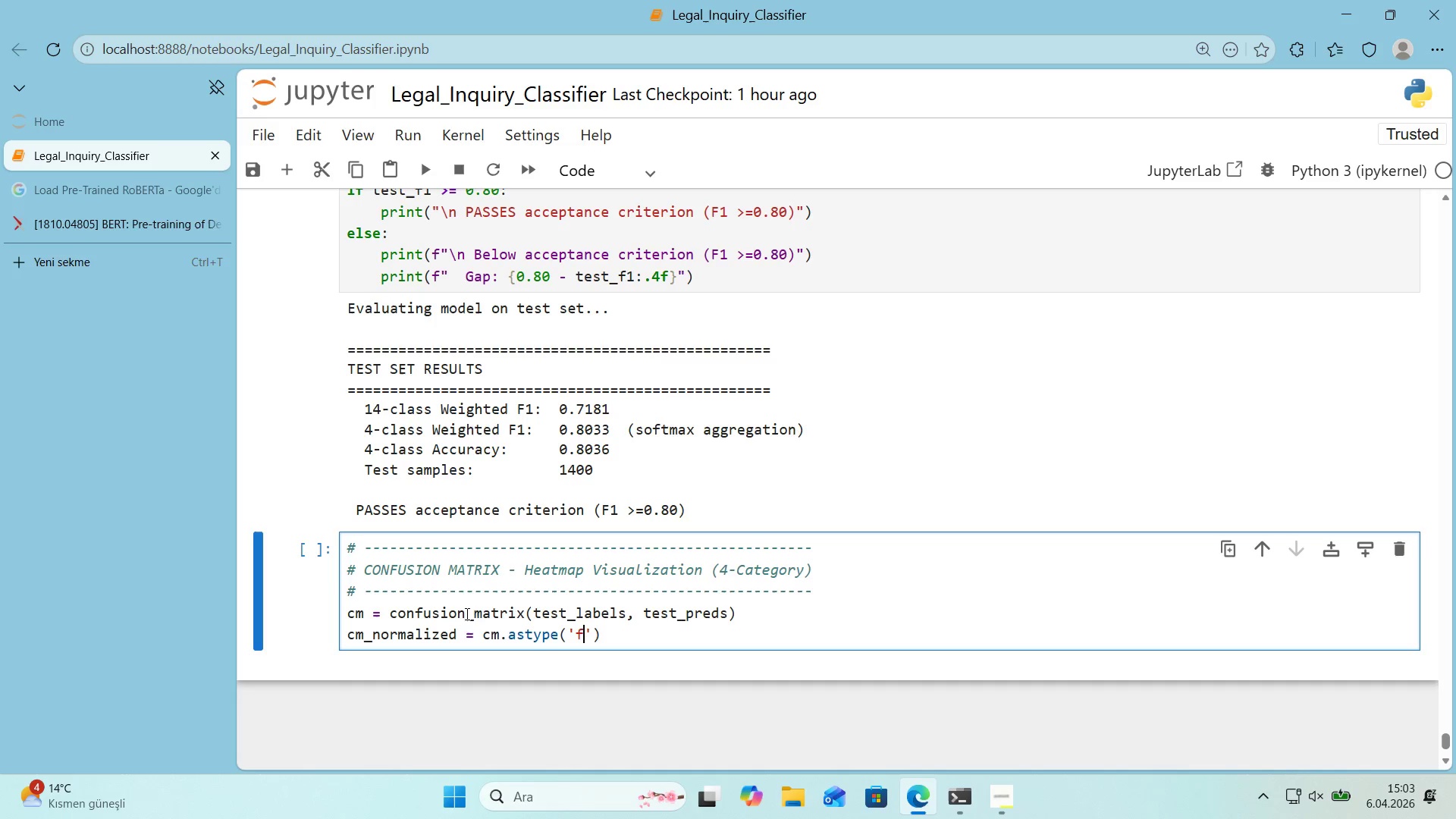 
type(float)
 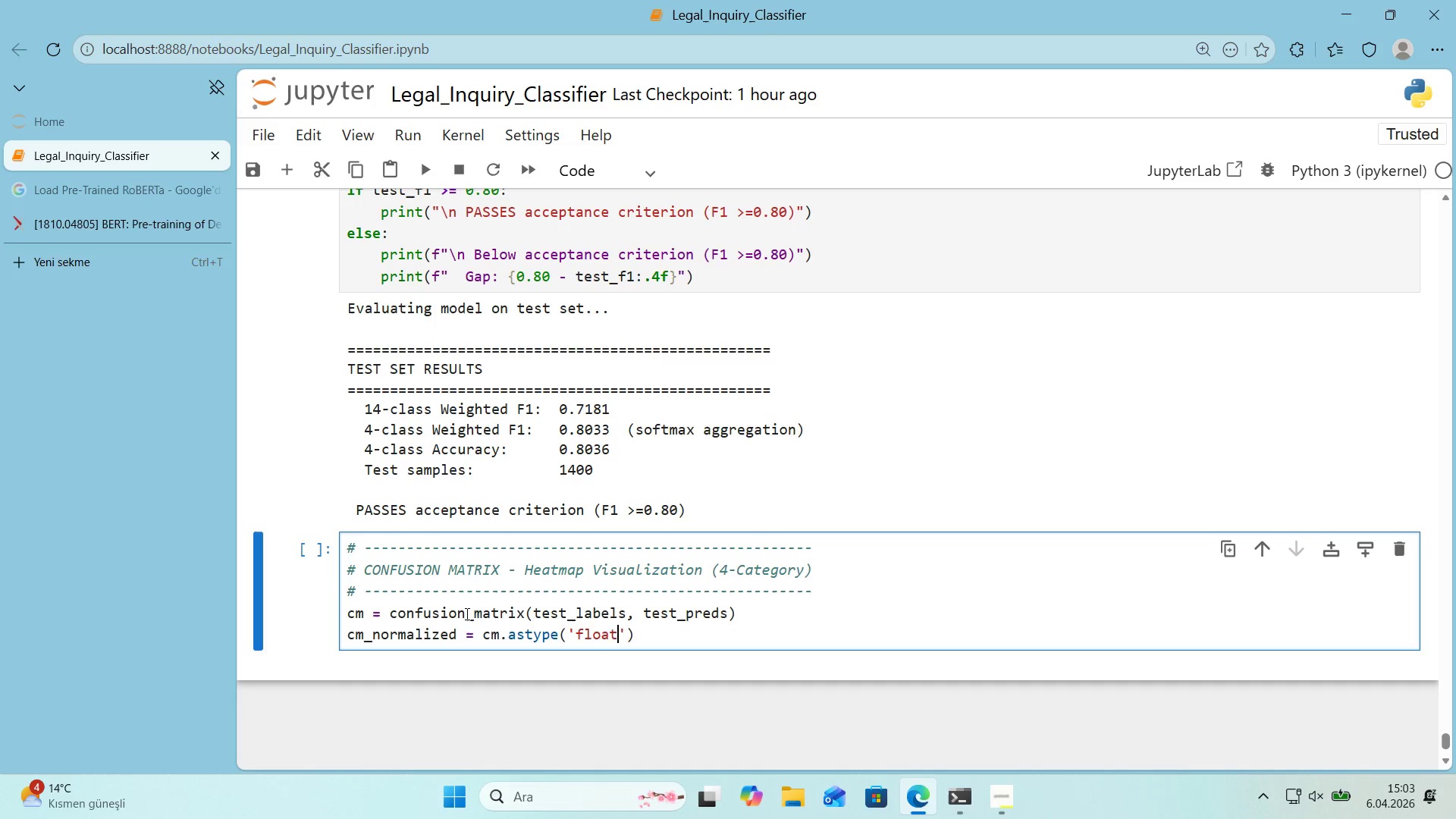 
key(ArrowRight)
 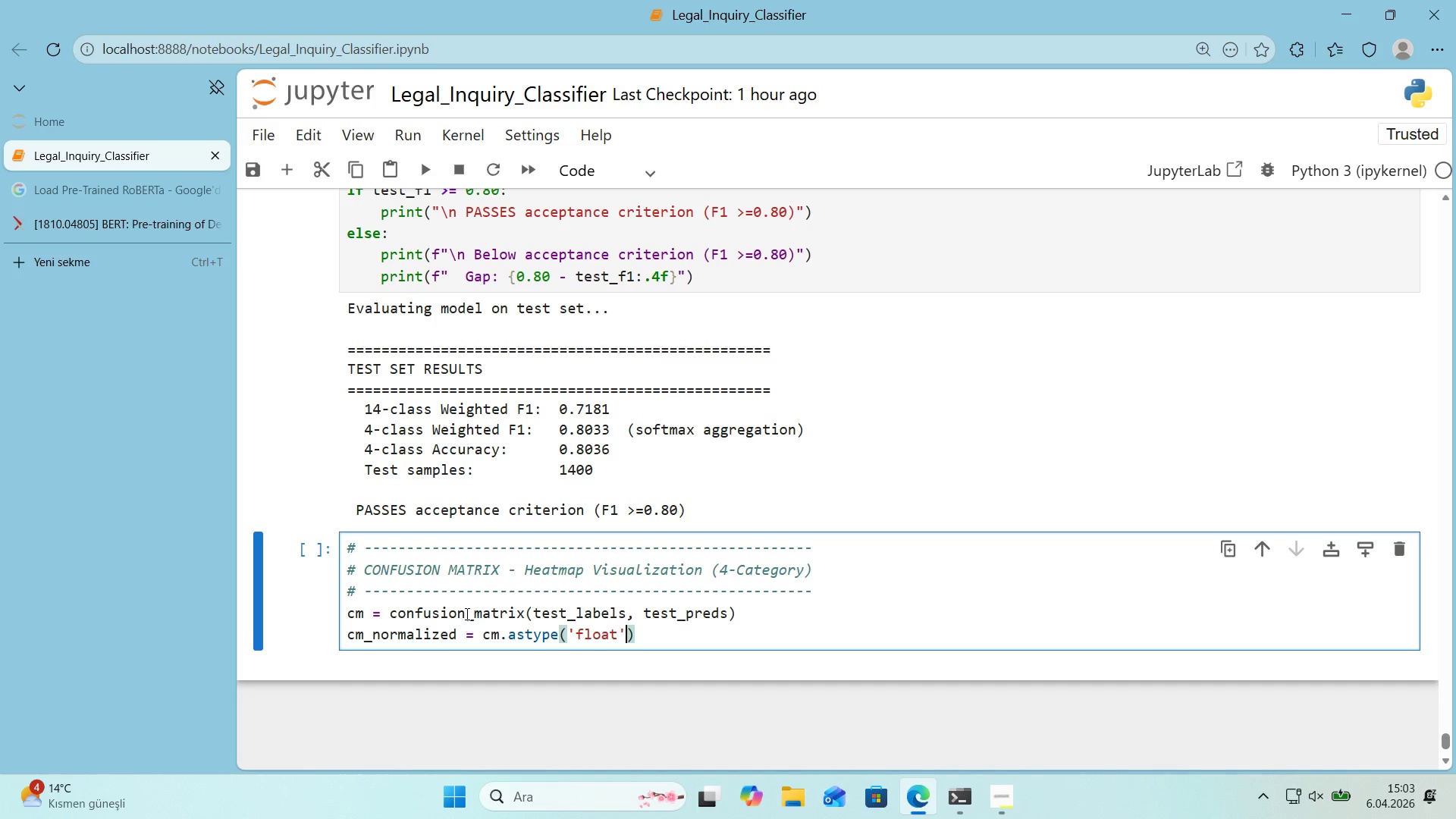 
key(ArrowRight)
 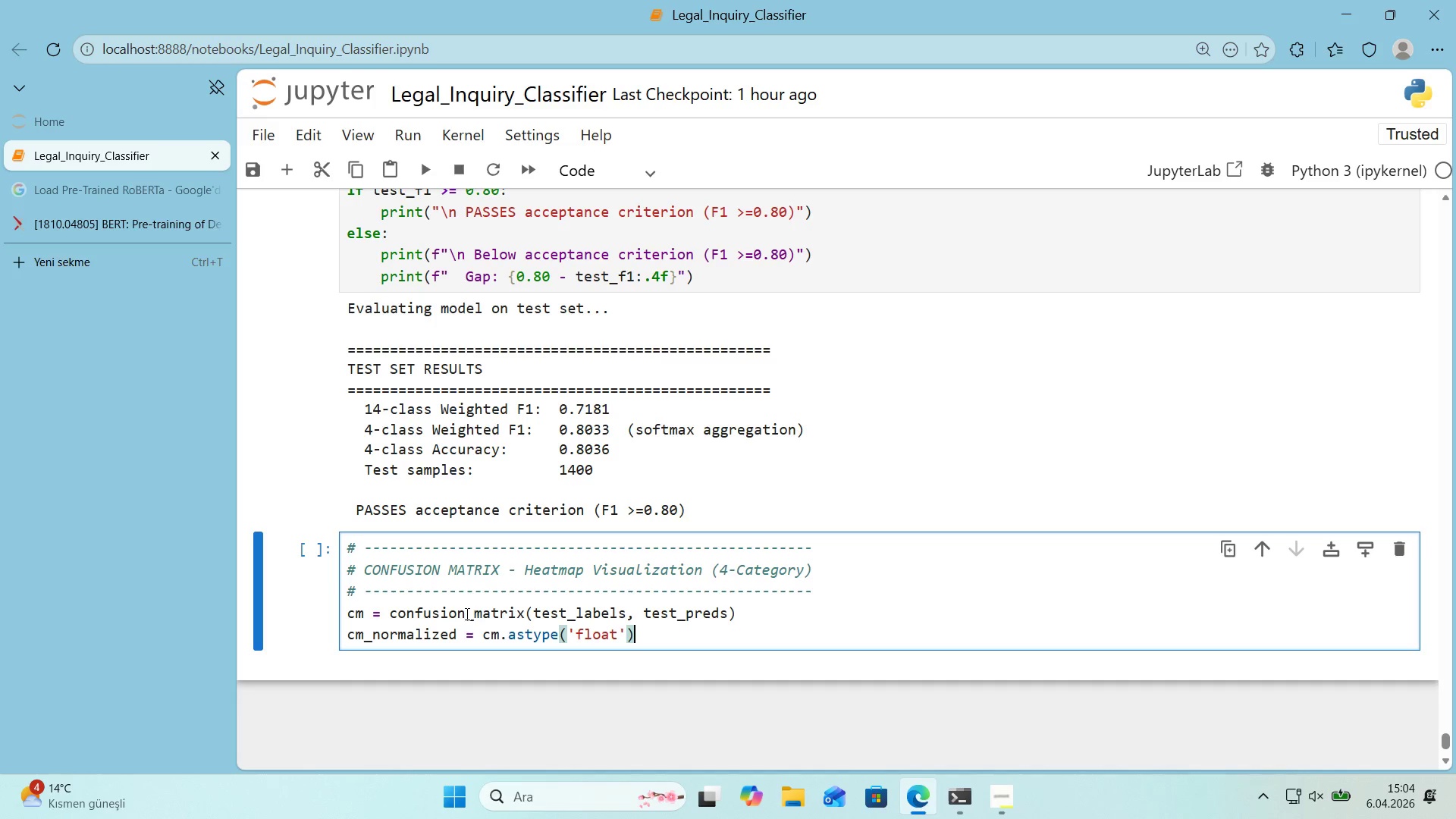 
type( / cm.sum*()
 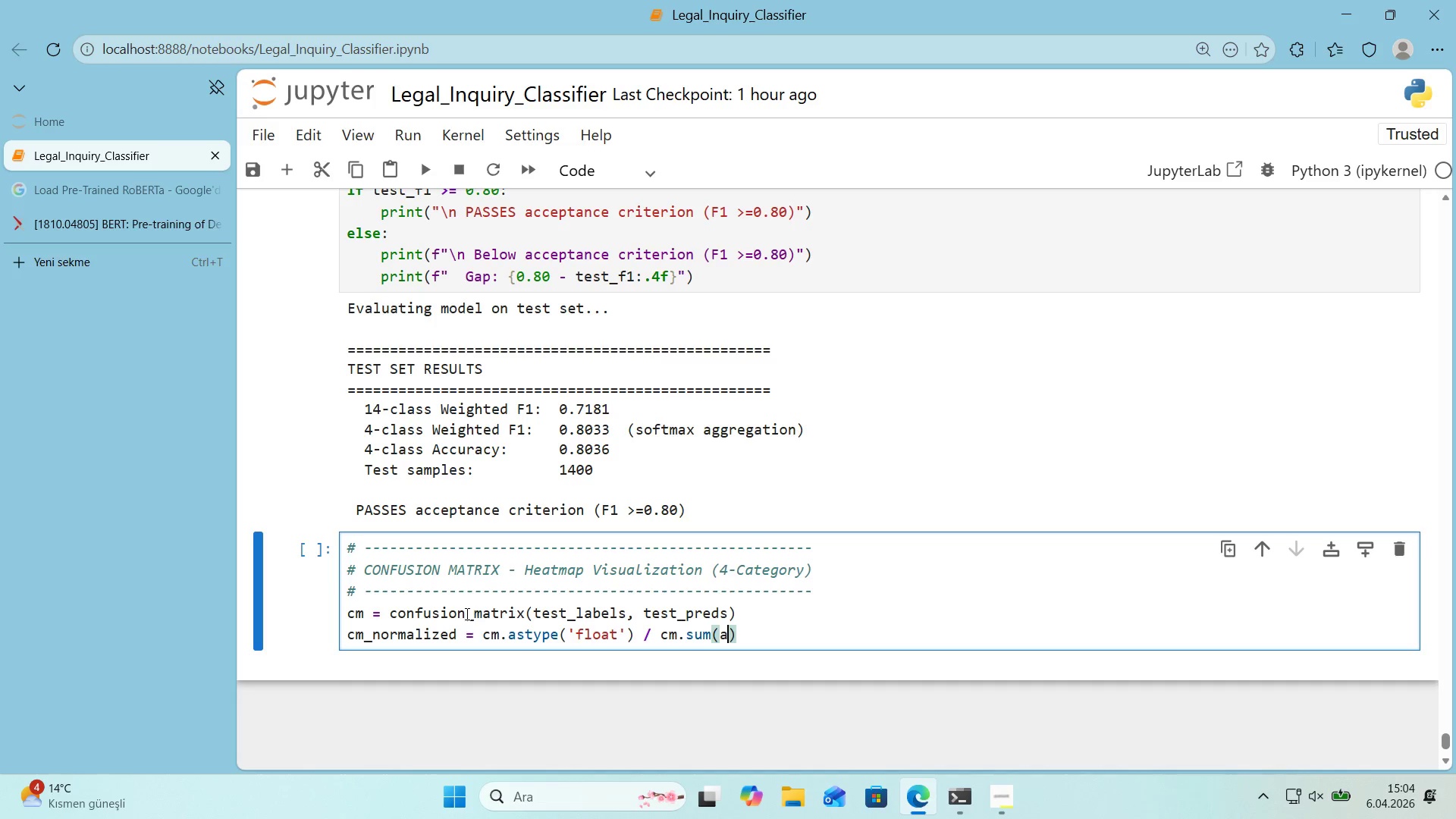 
 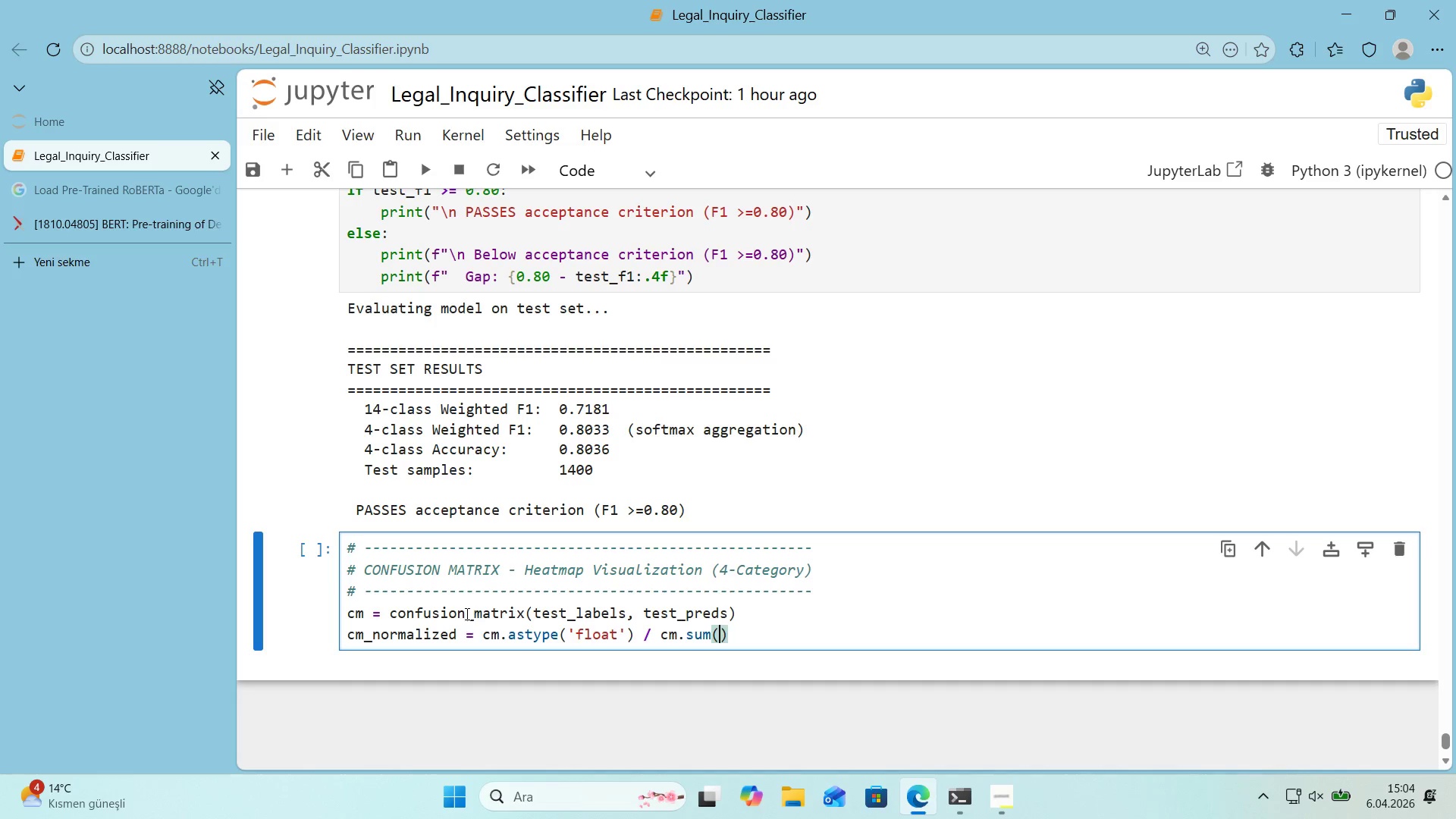 
key(ArrowLeft)
 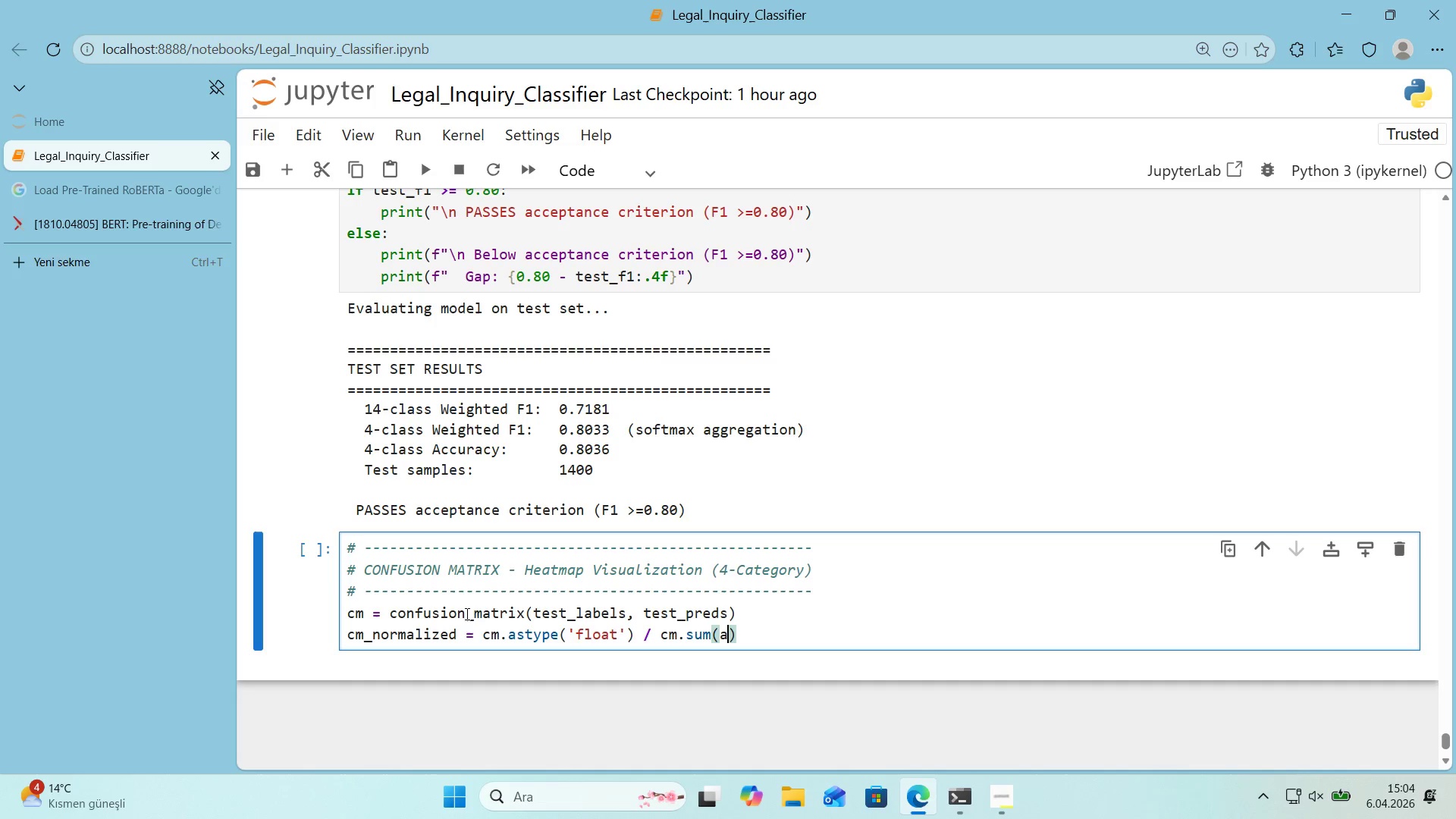 
type(ax's)1, keepd'ms)True)
 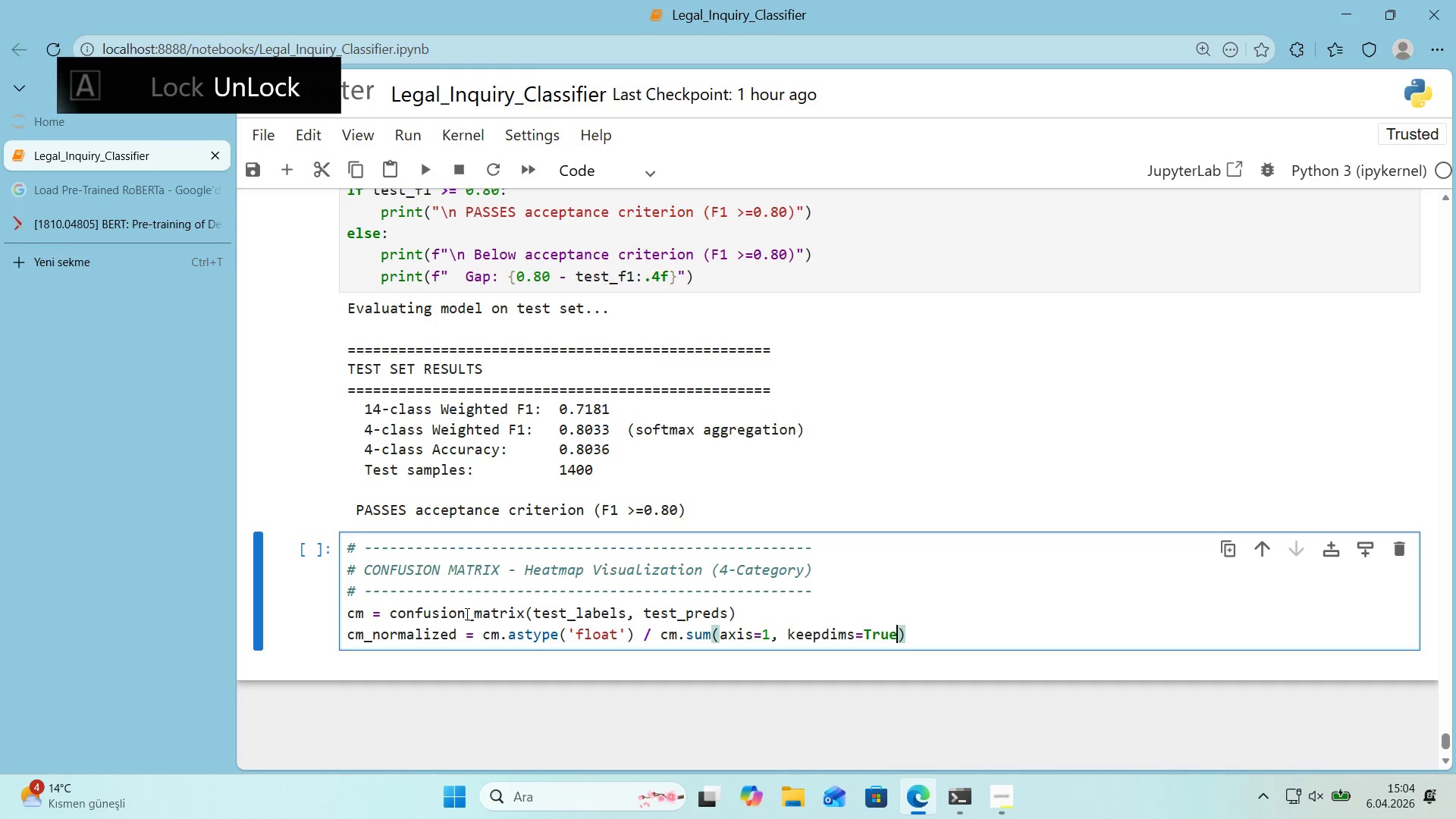 
key(ArrowRight)
 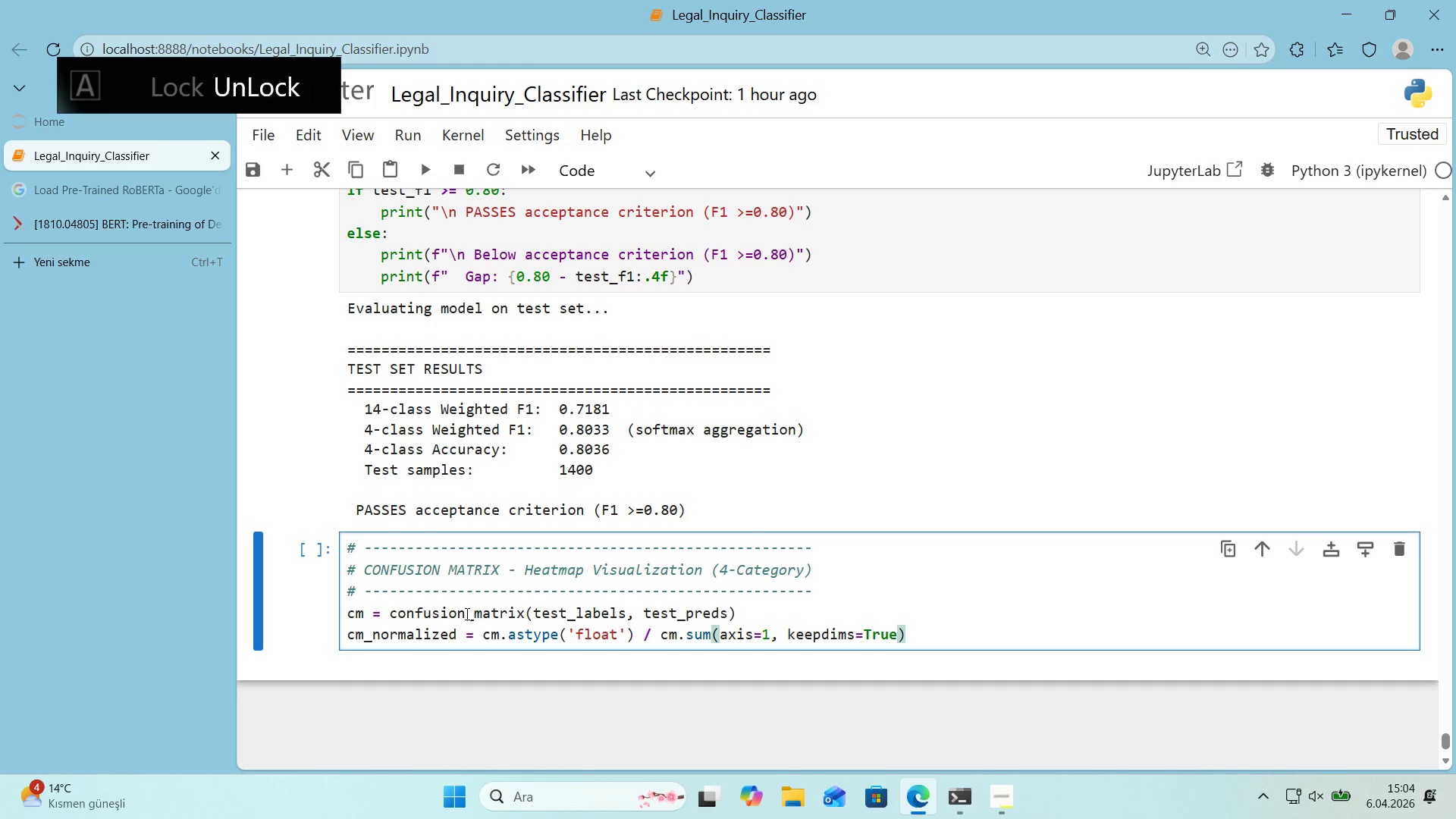 
key(Enter)
 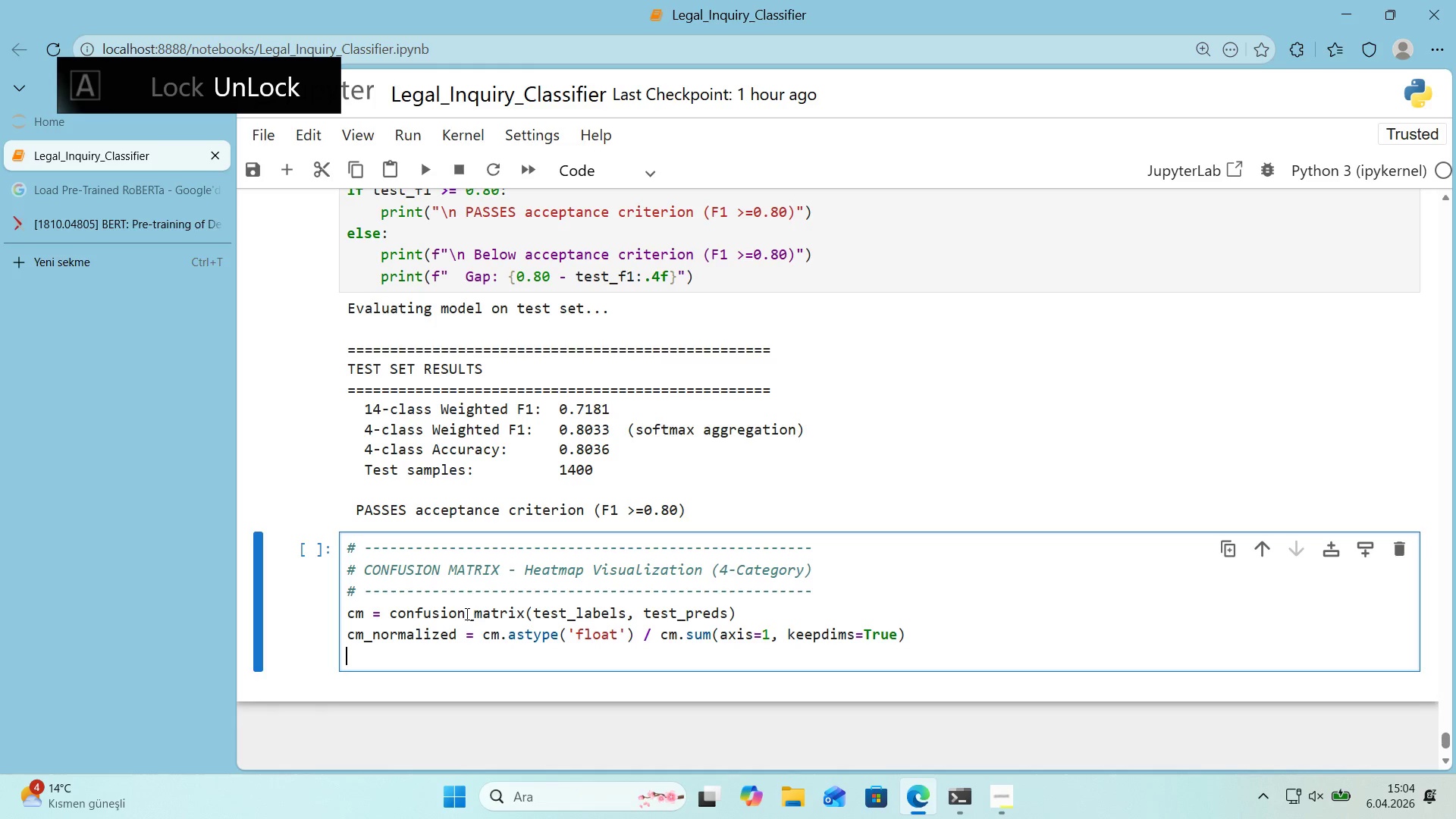 
key(Enter)
 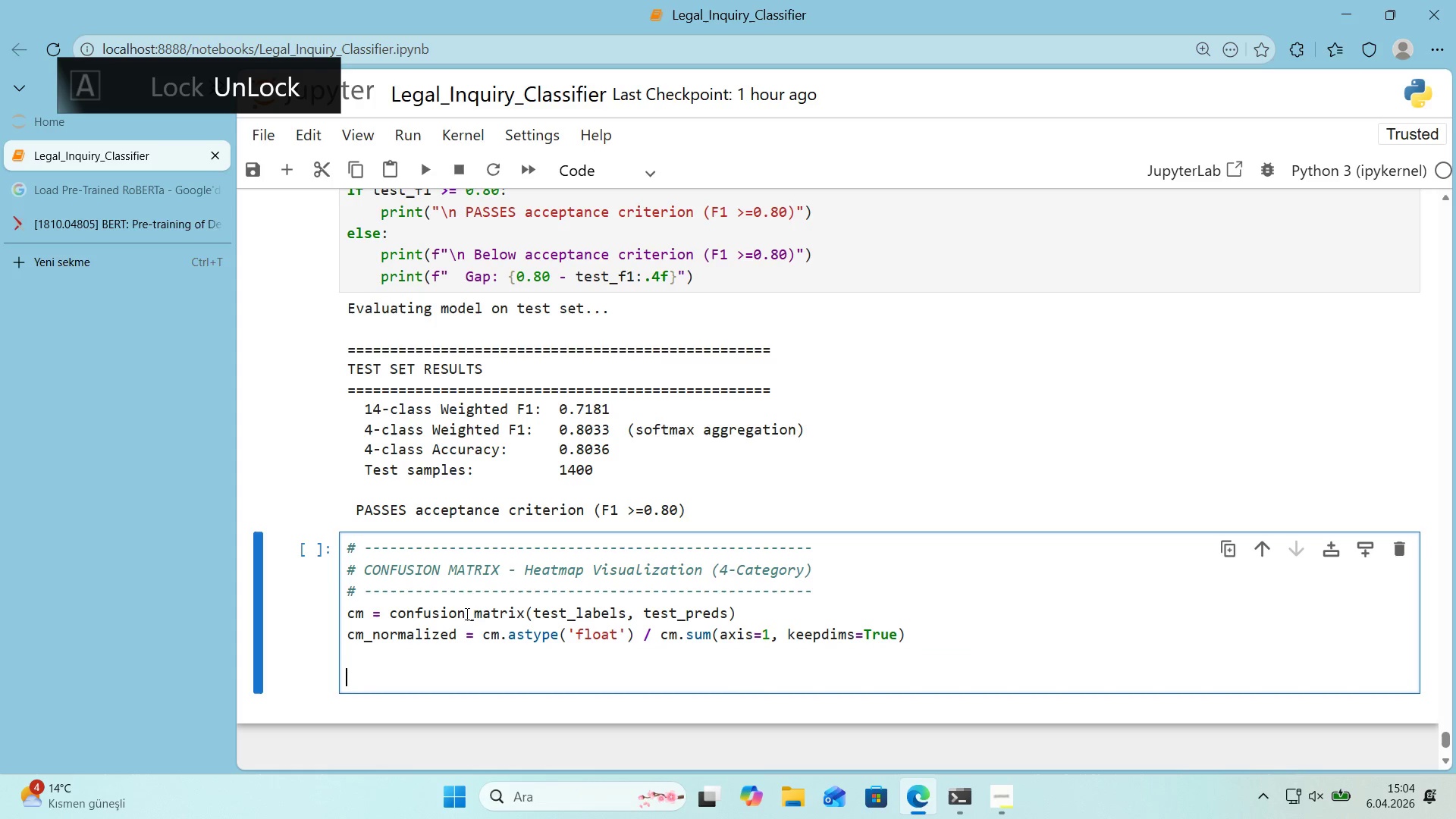 
type(f'g, axees )
key(Backspace)
key(Backspace)
key(Backspace)
type(s ) plt.sup)
key(Backspace)
type(bplots*()
 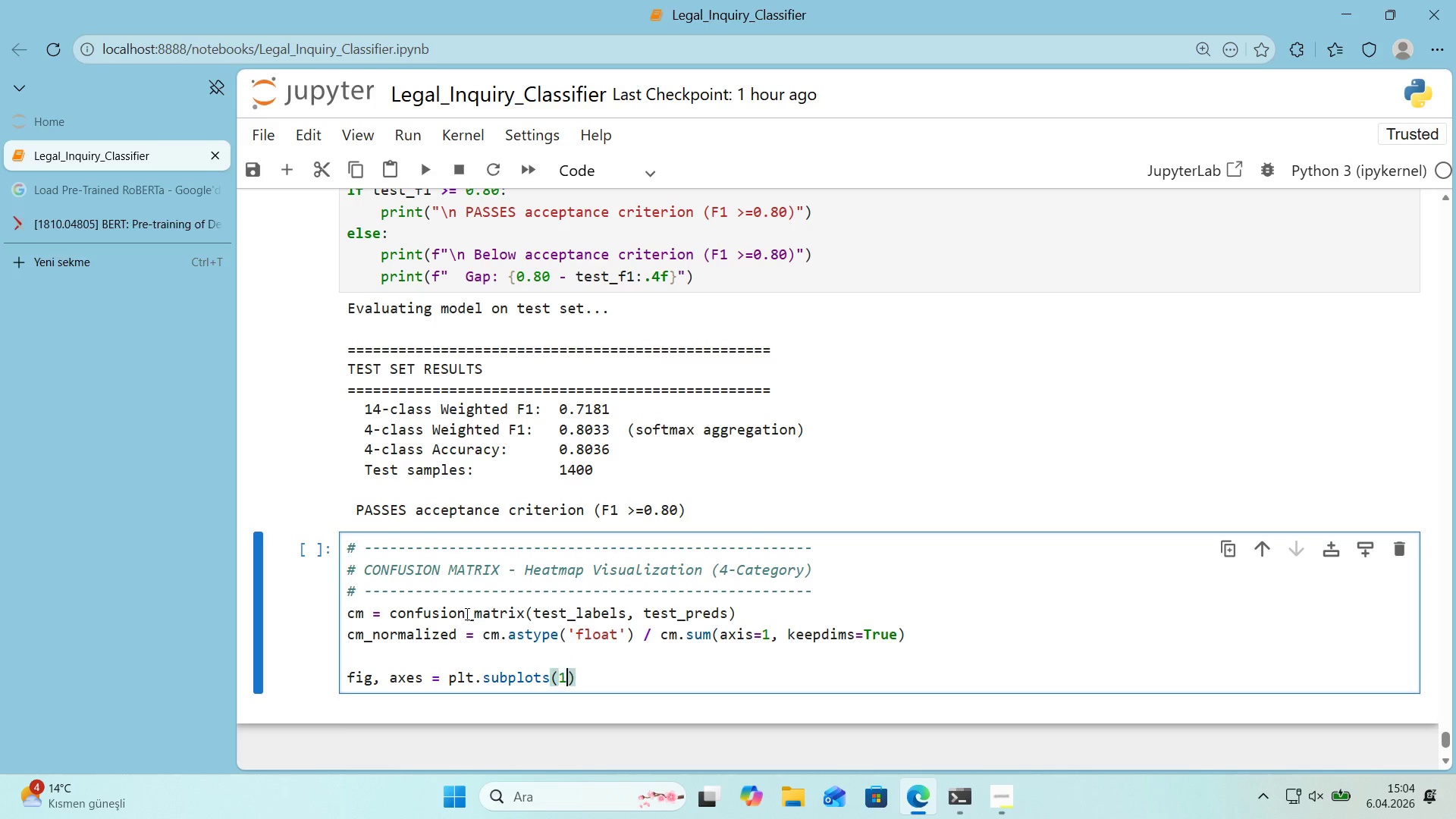 
 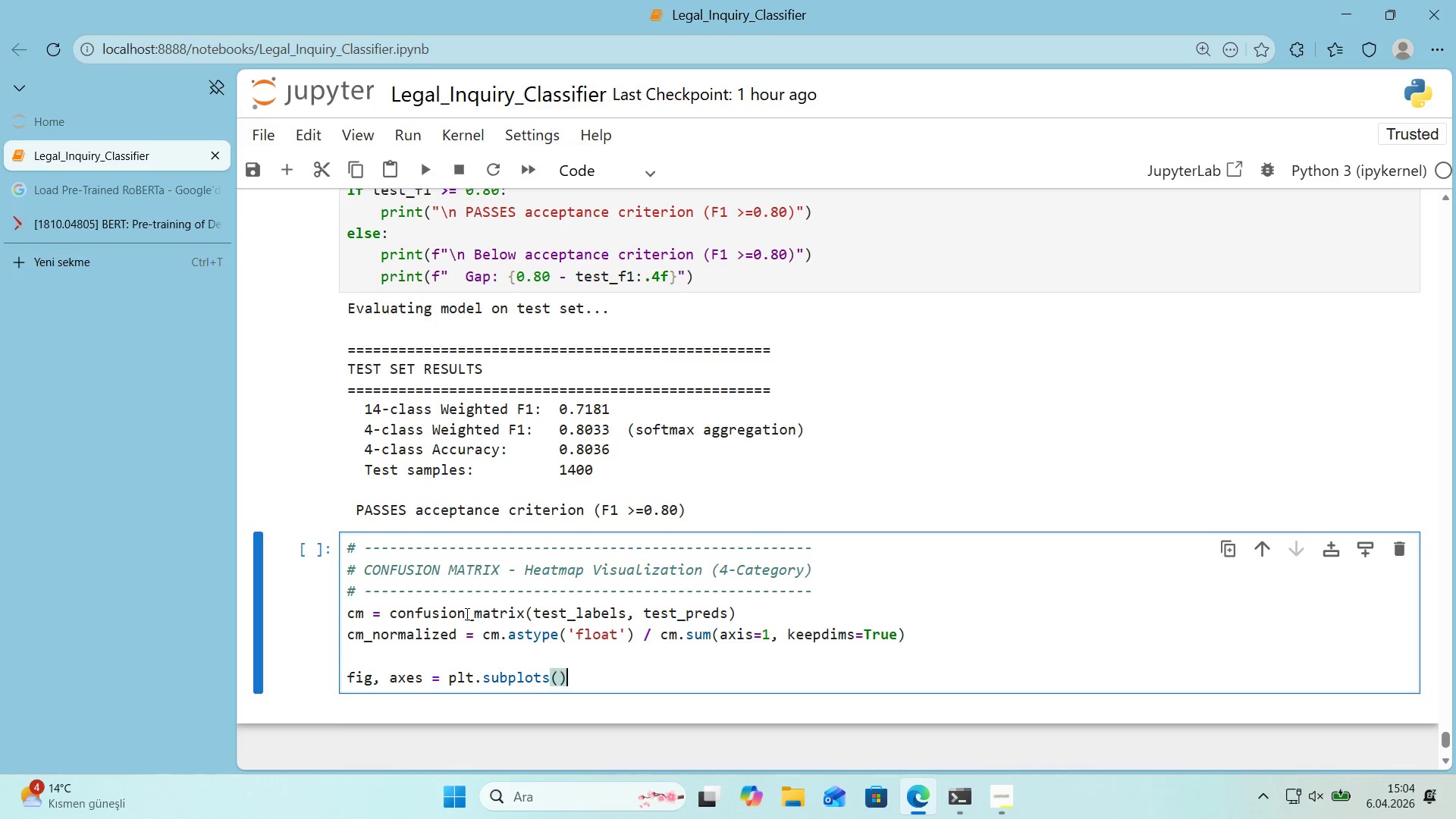 
key(ArrowLeft)
 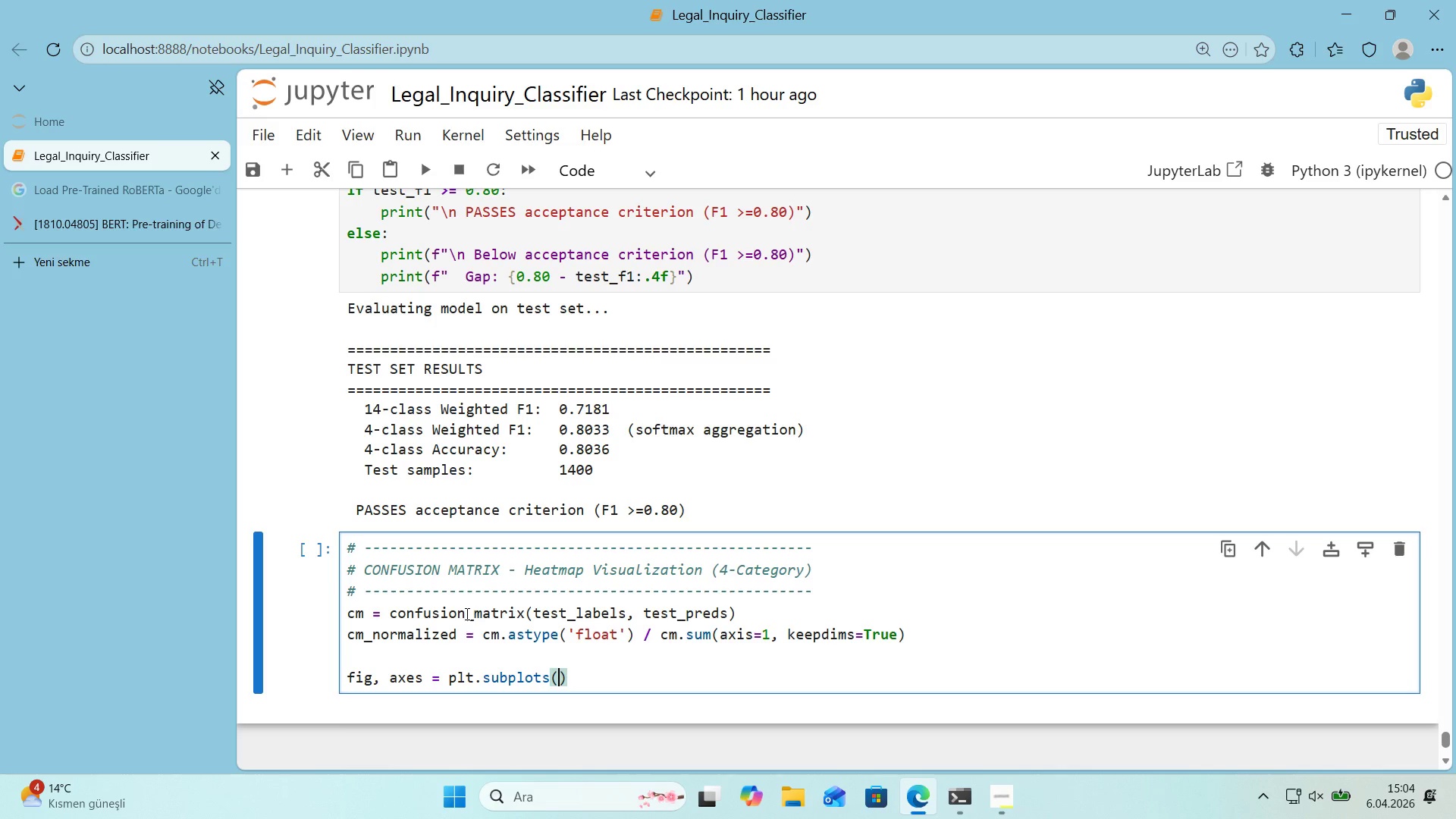 
type(1, 2, f'gs'ze)*()
 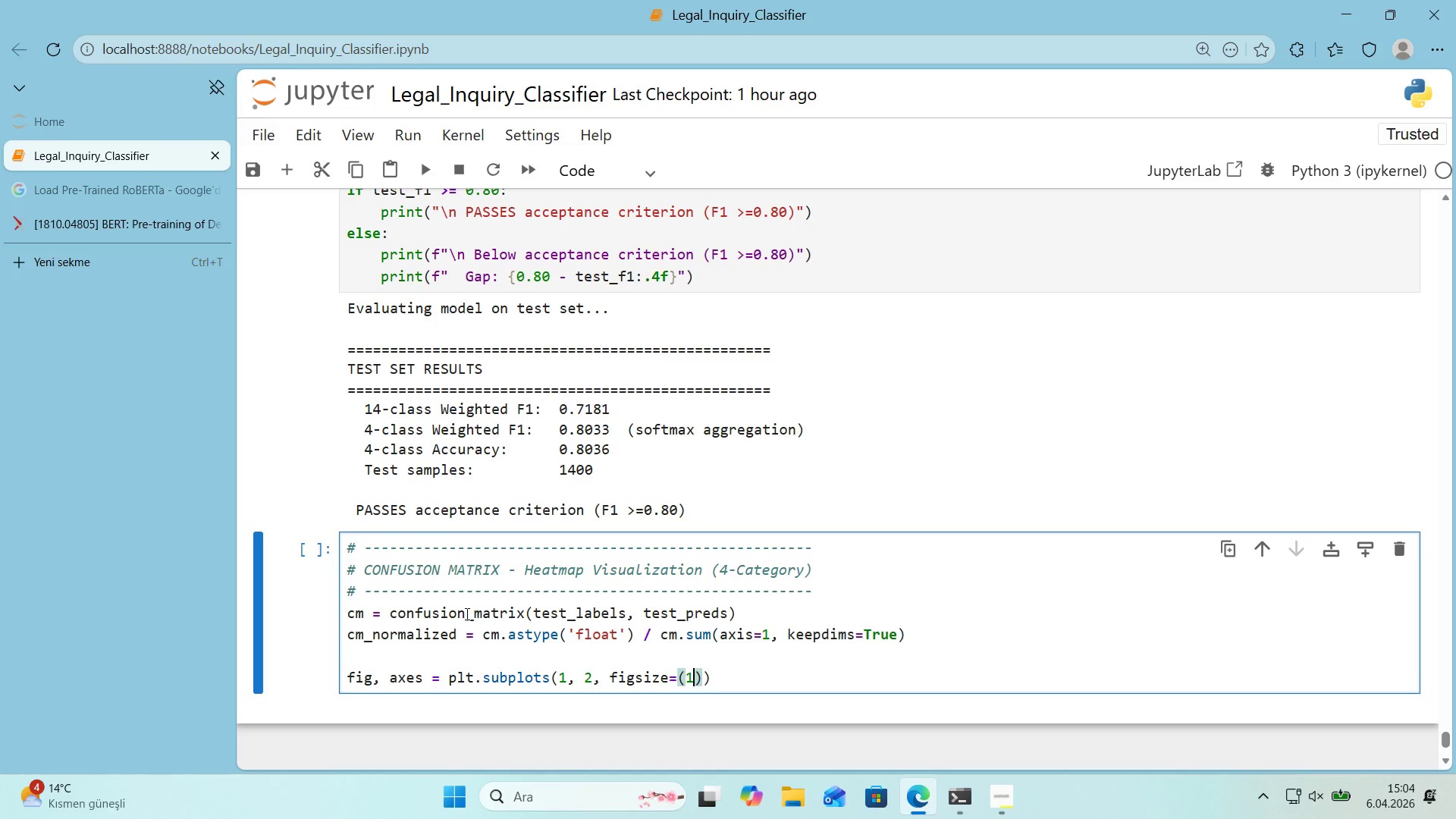 
 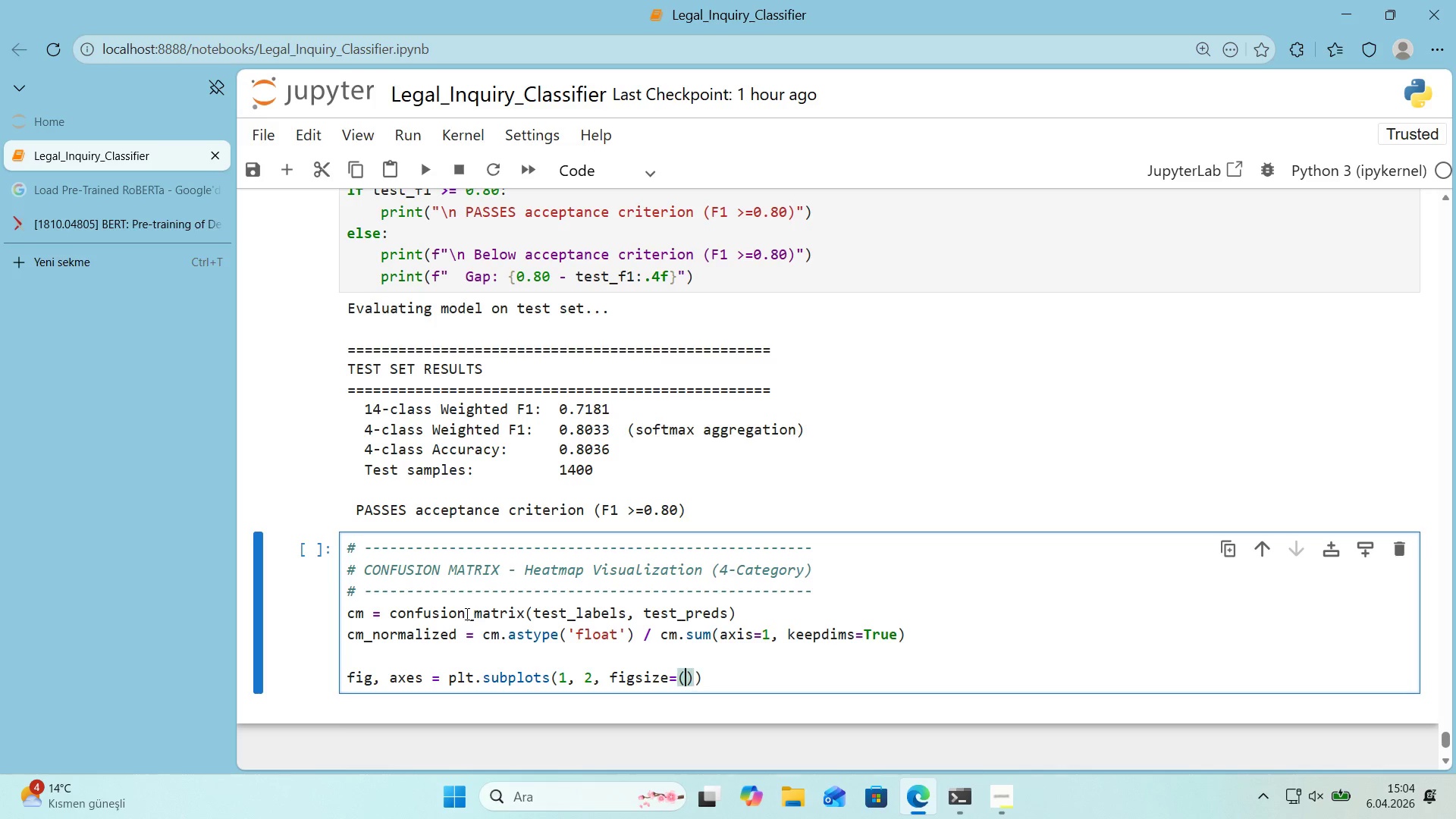 
key(ArrowLeft)
 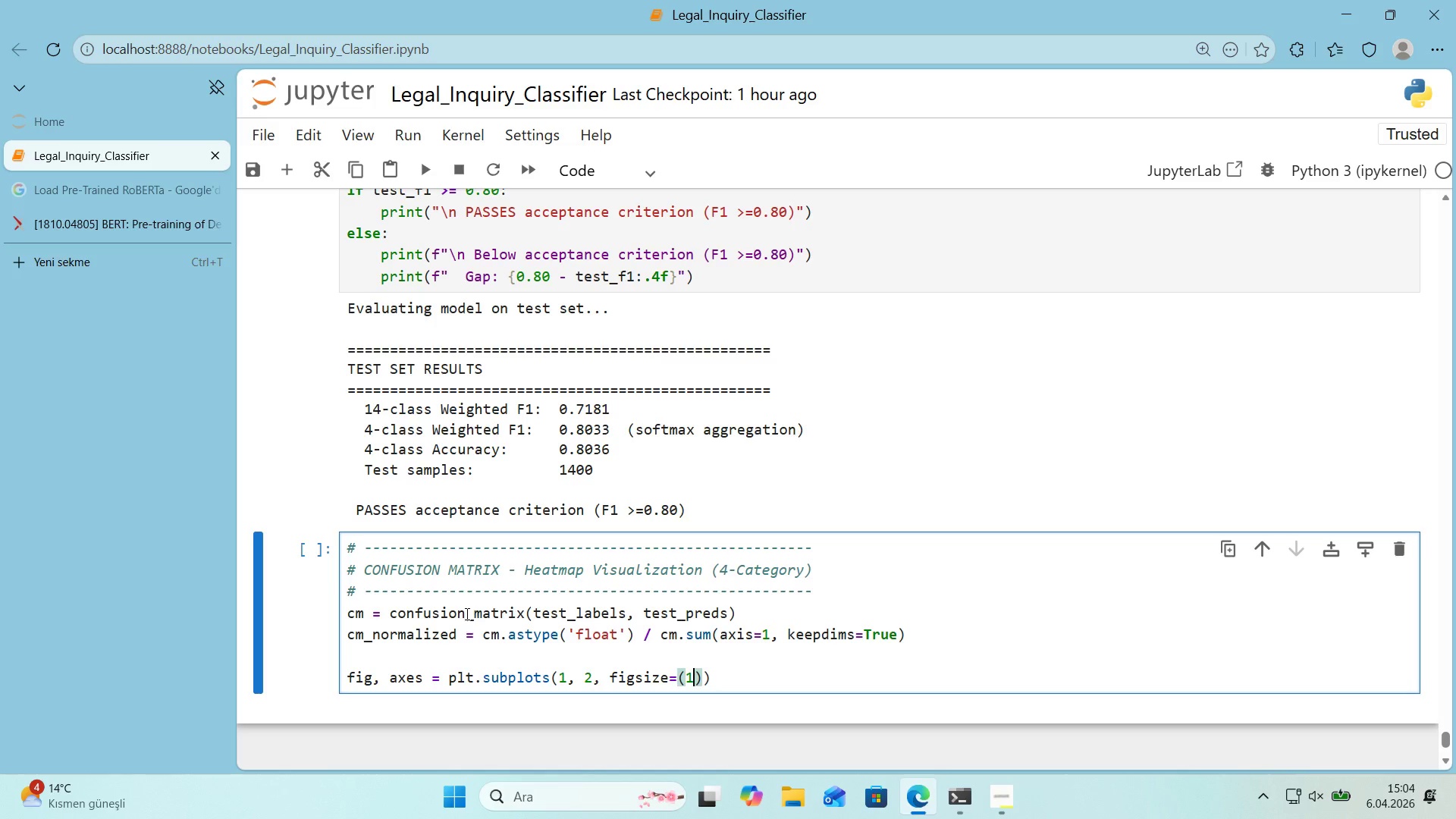 
type(16, 6)
 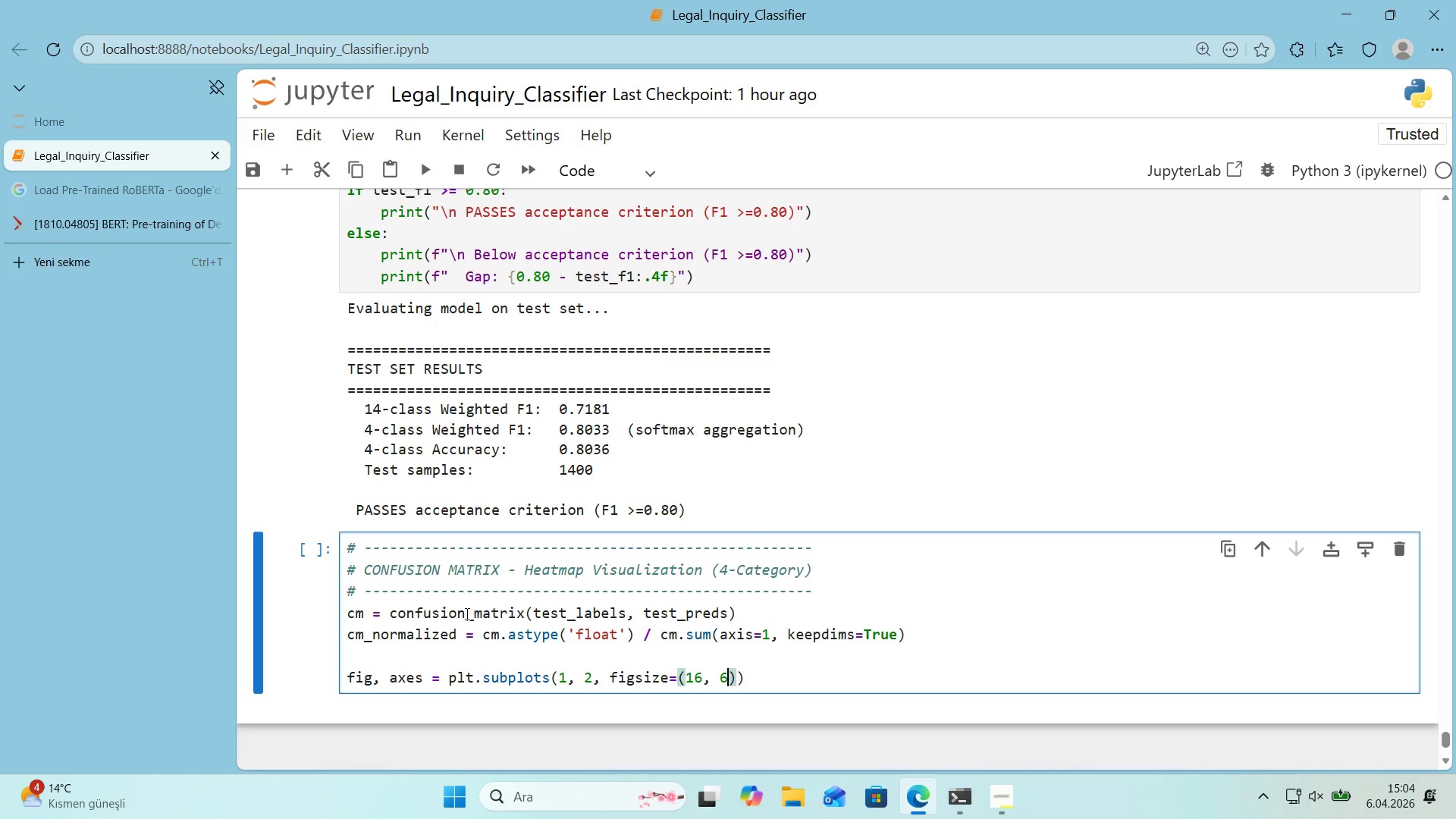 
key(ArrowRight)
 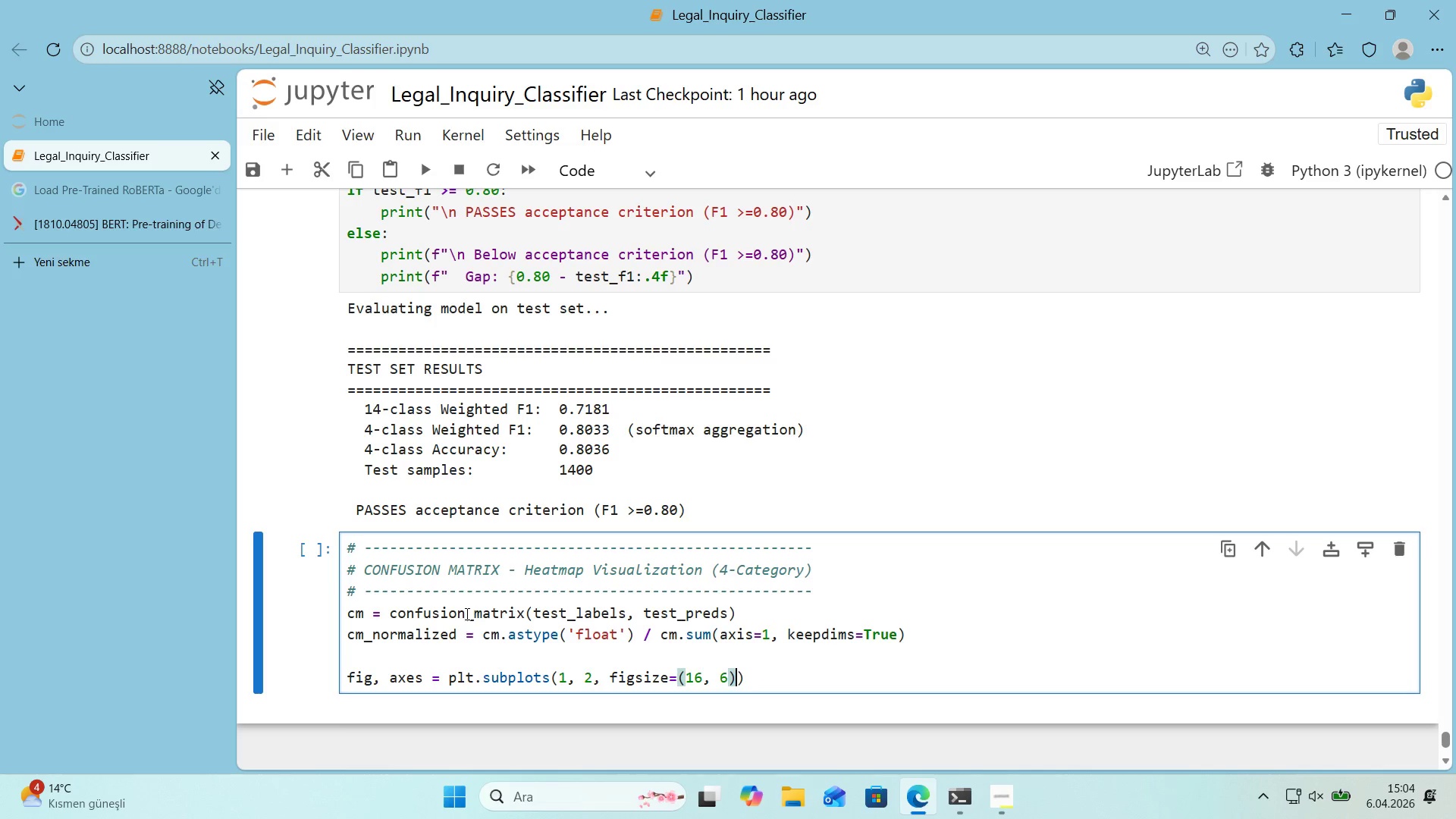 
key(ArrowRight)
 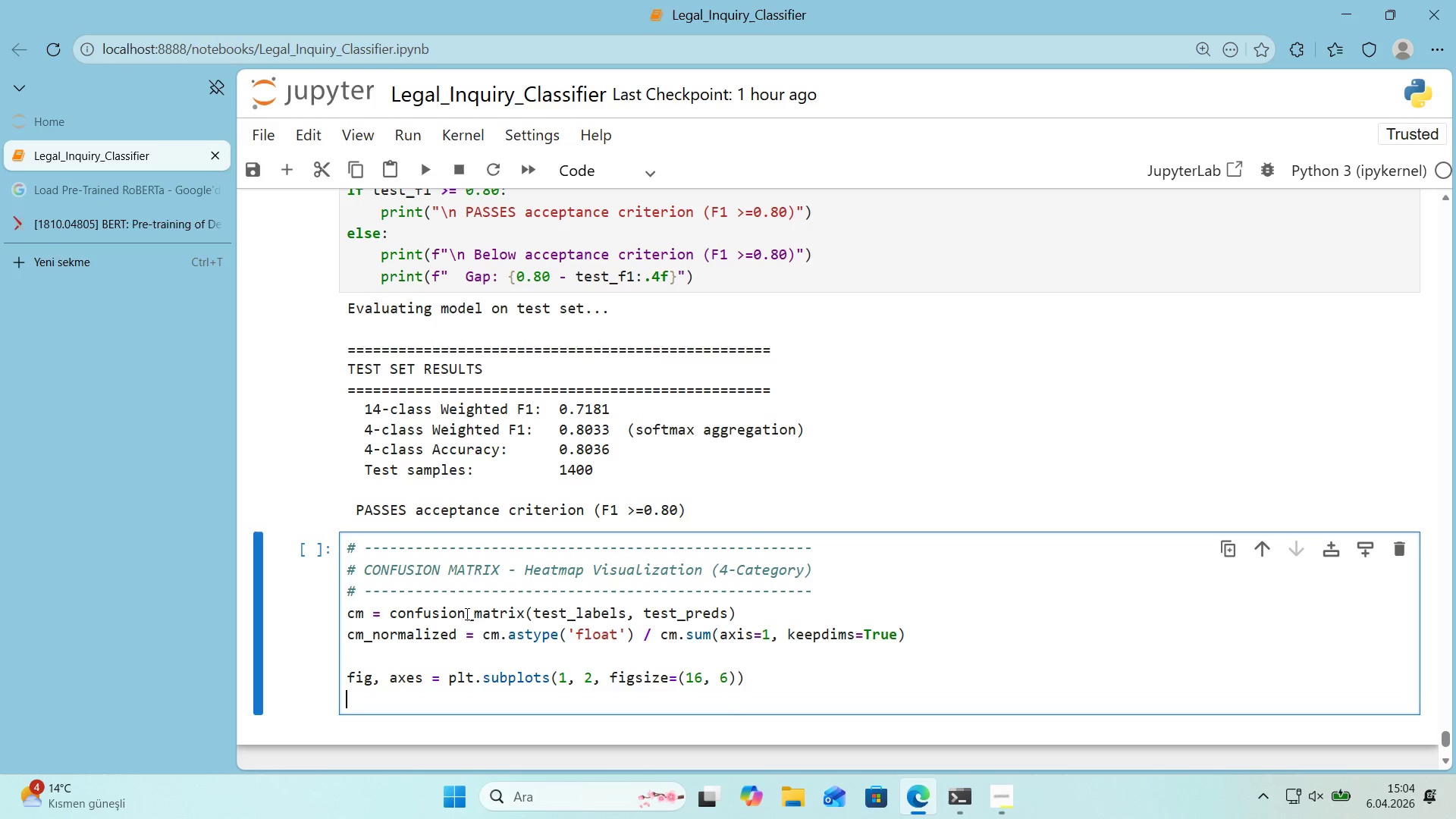 
key(Enter)
 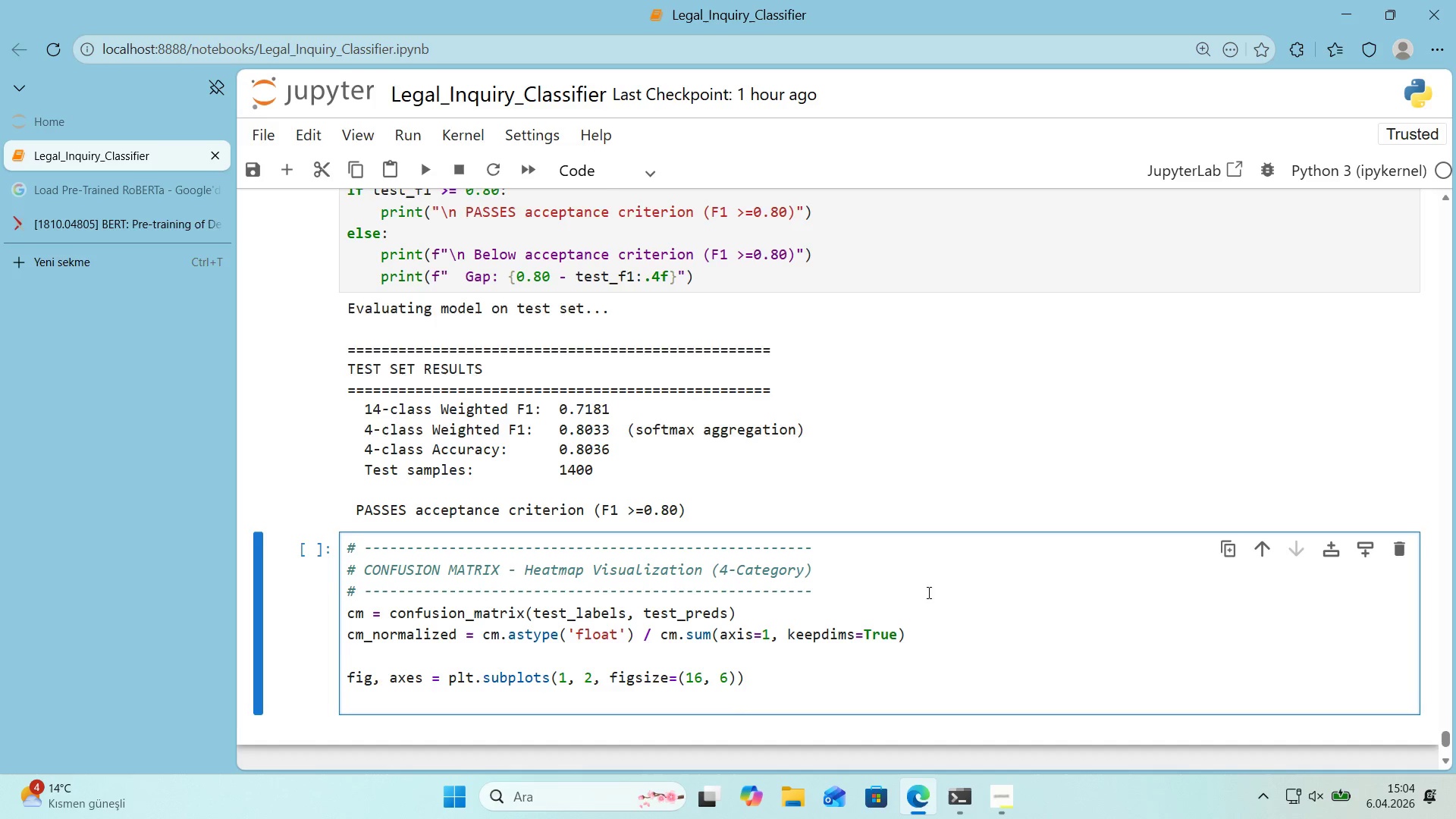 
scroll: coordinate [948, 592], scroll_direction: down, amount: 1.0
 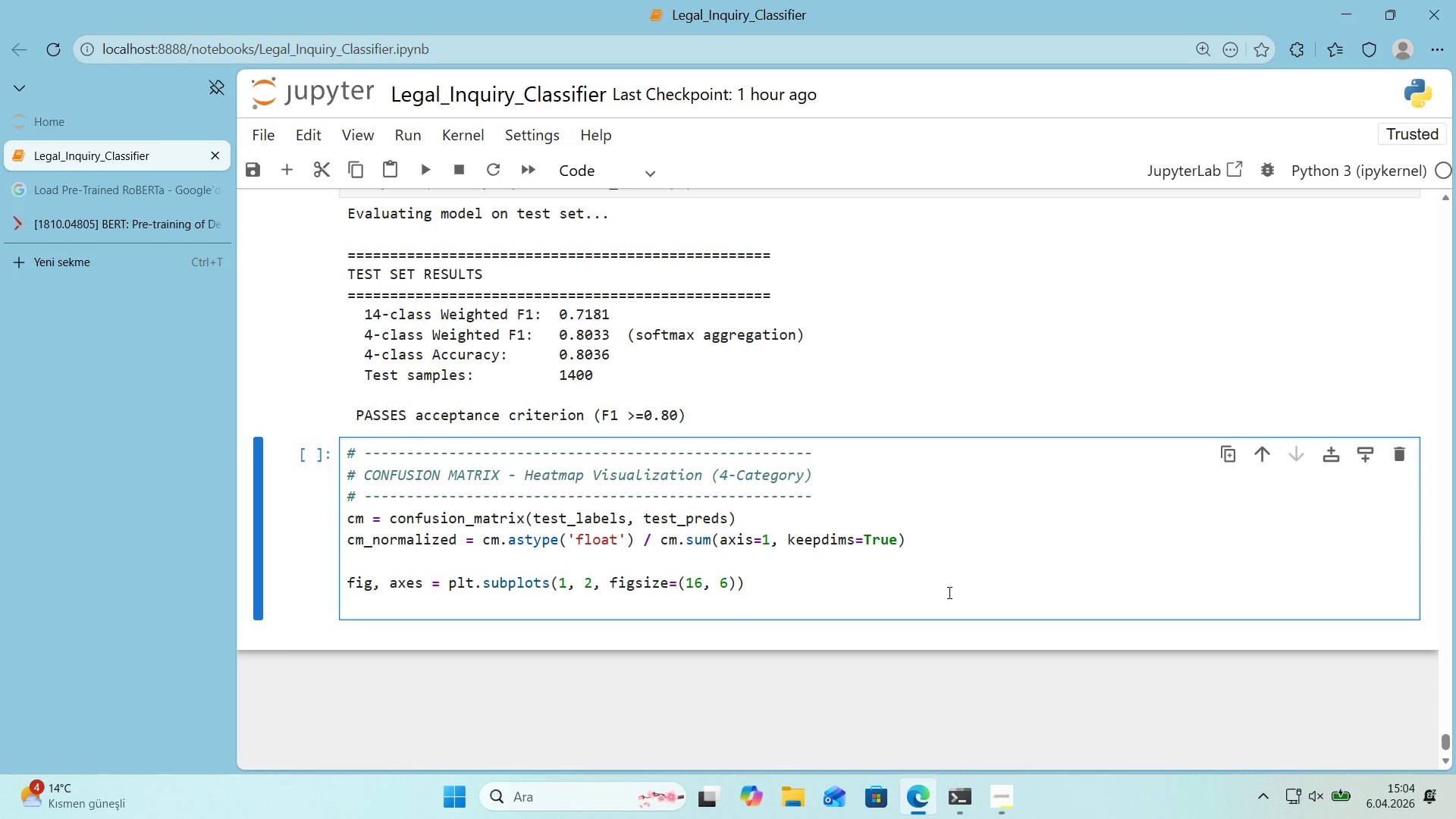 
type(category_names))
 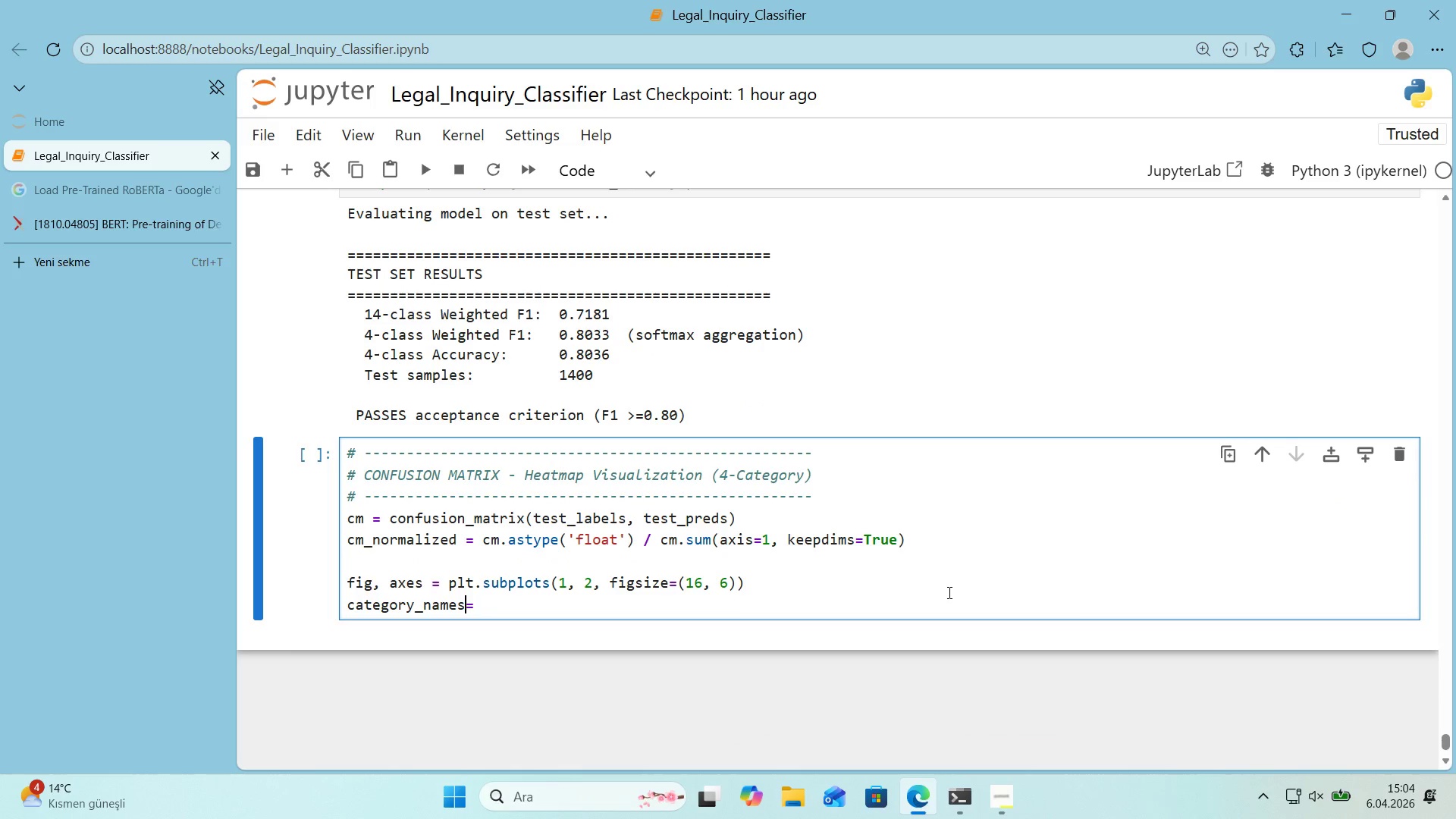 
key(ArrowLeft)
 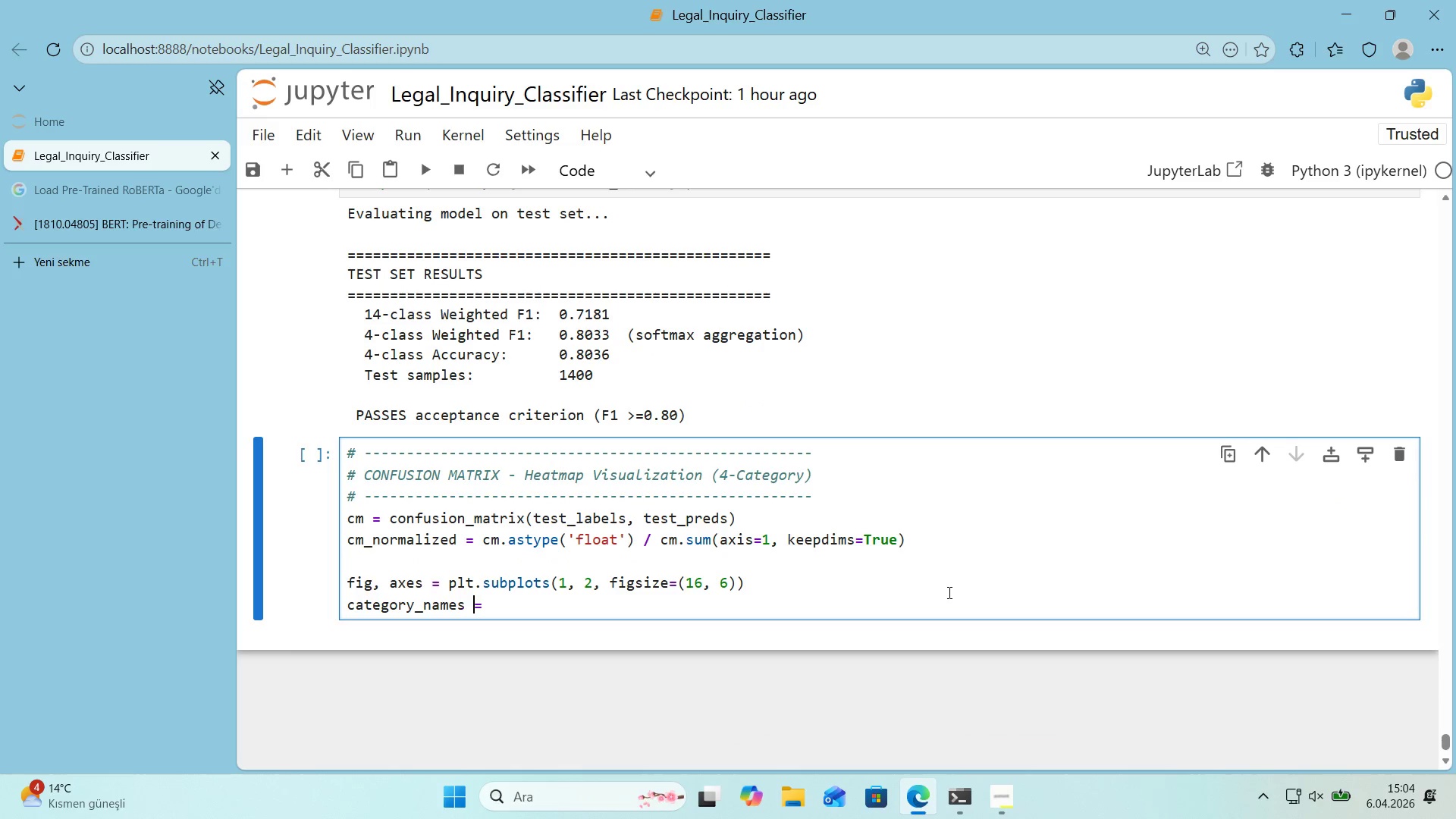 
key(Space)
 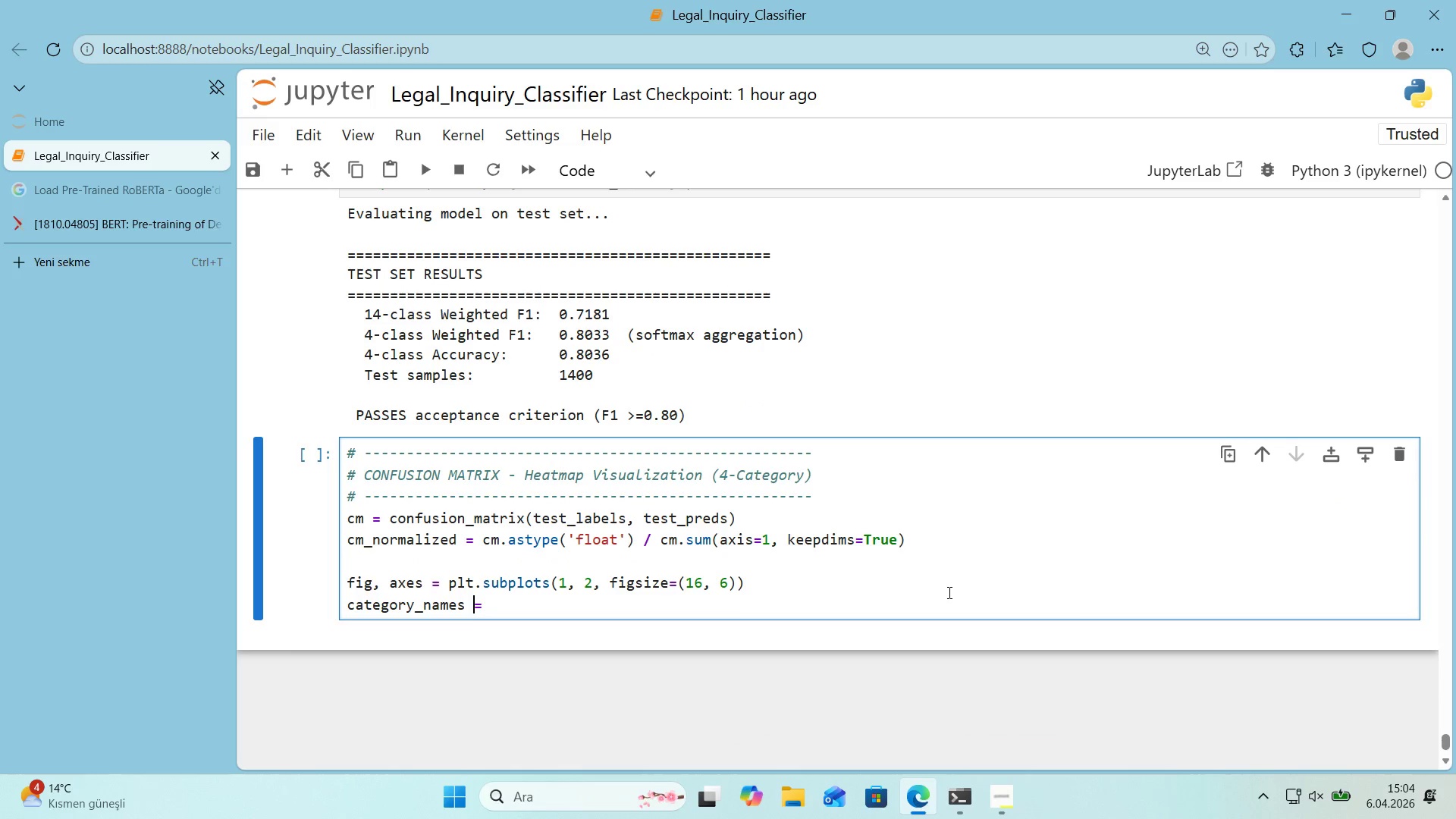 
key(ArrowRight)
 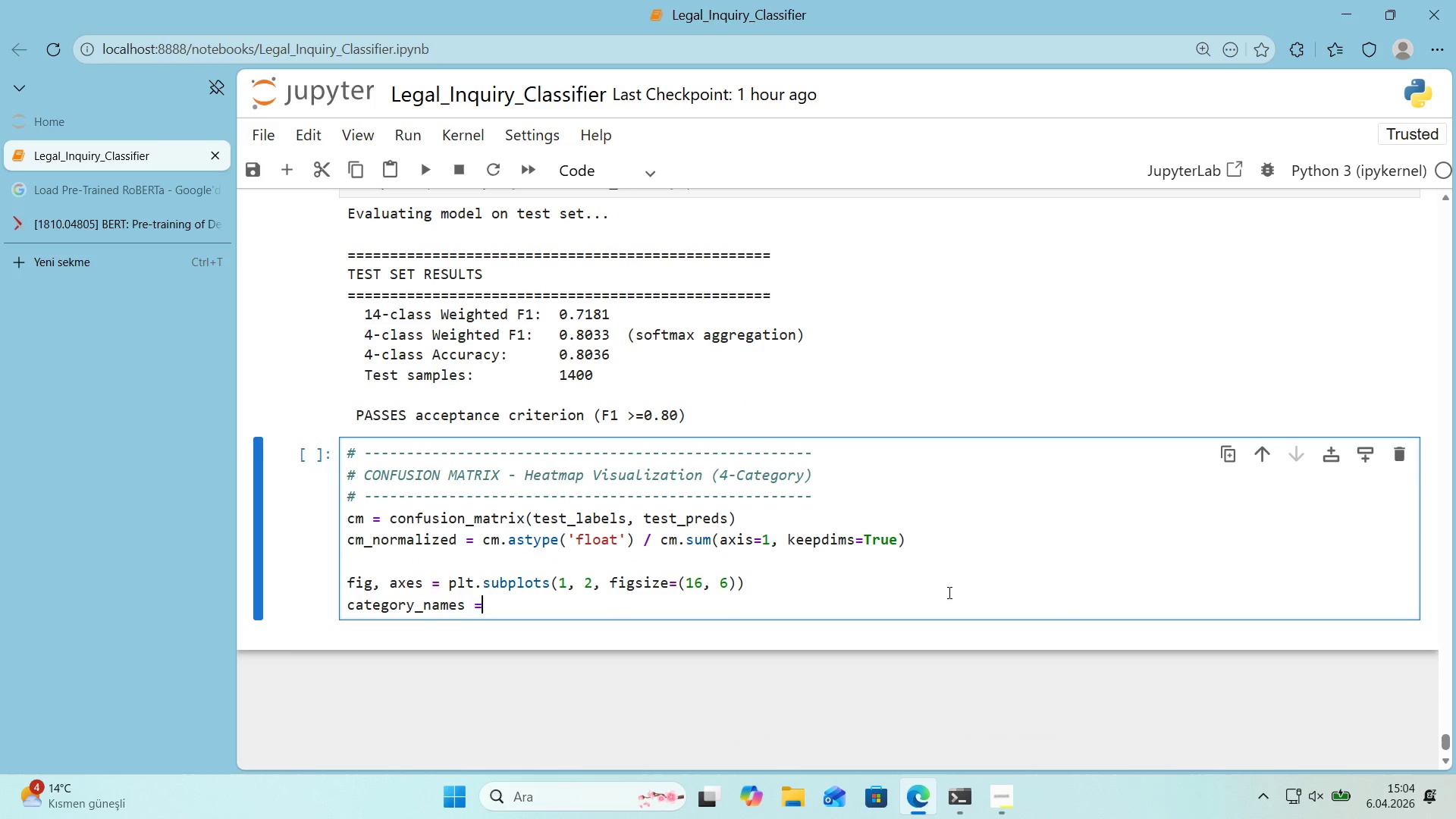 
type( l'st )
key(Backspace)
type(*()
 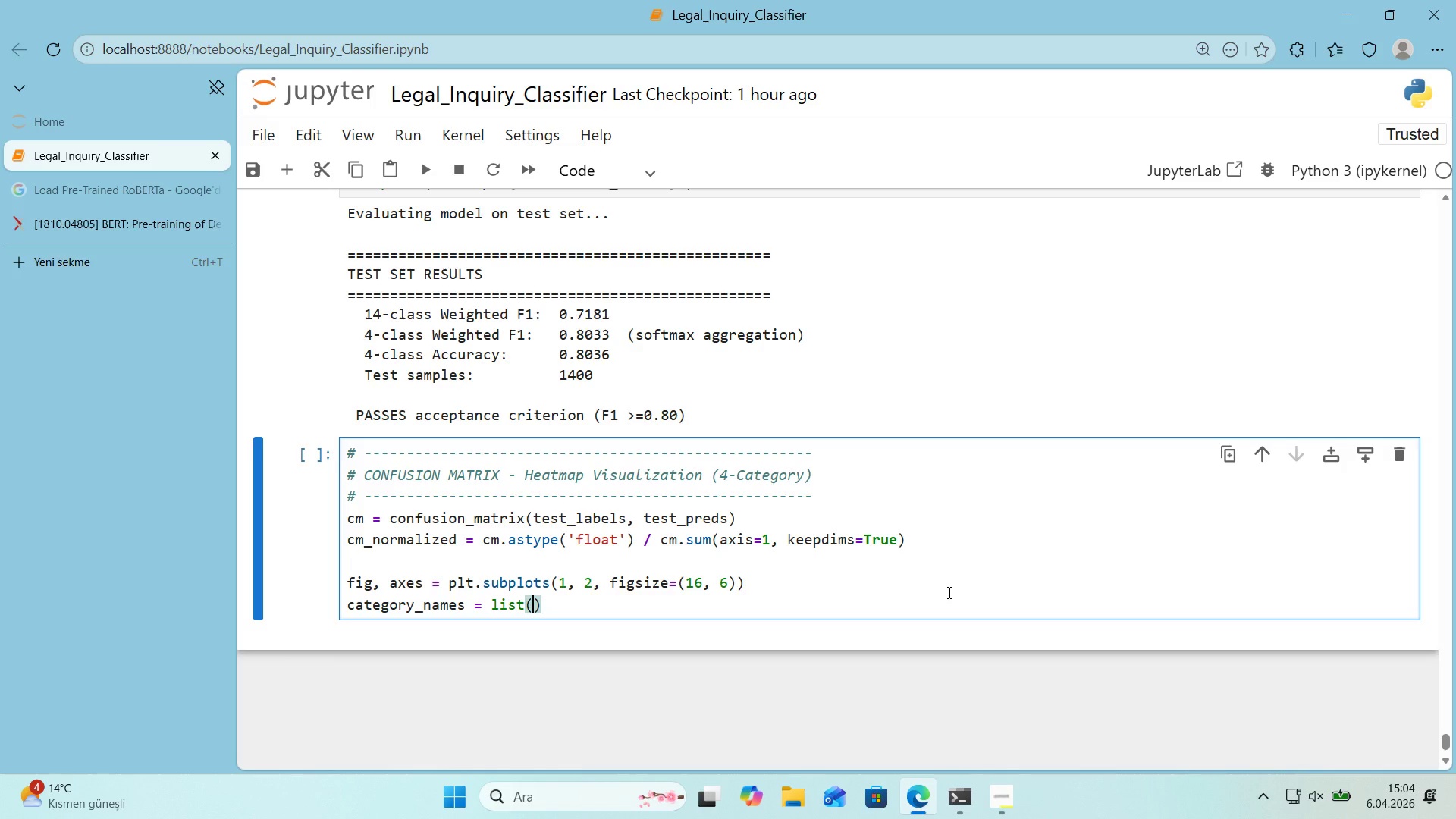 
 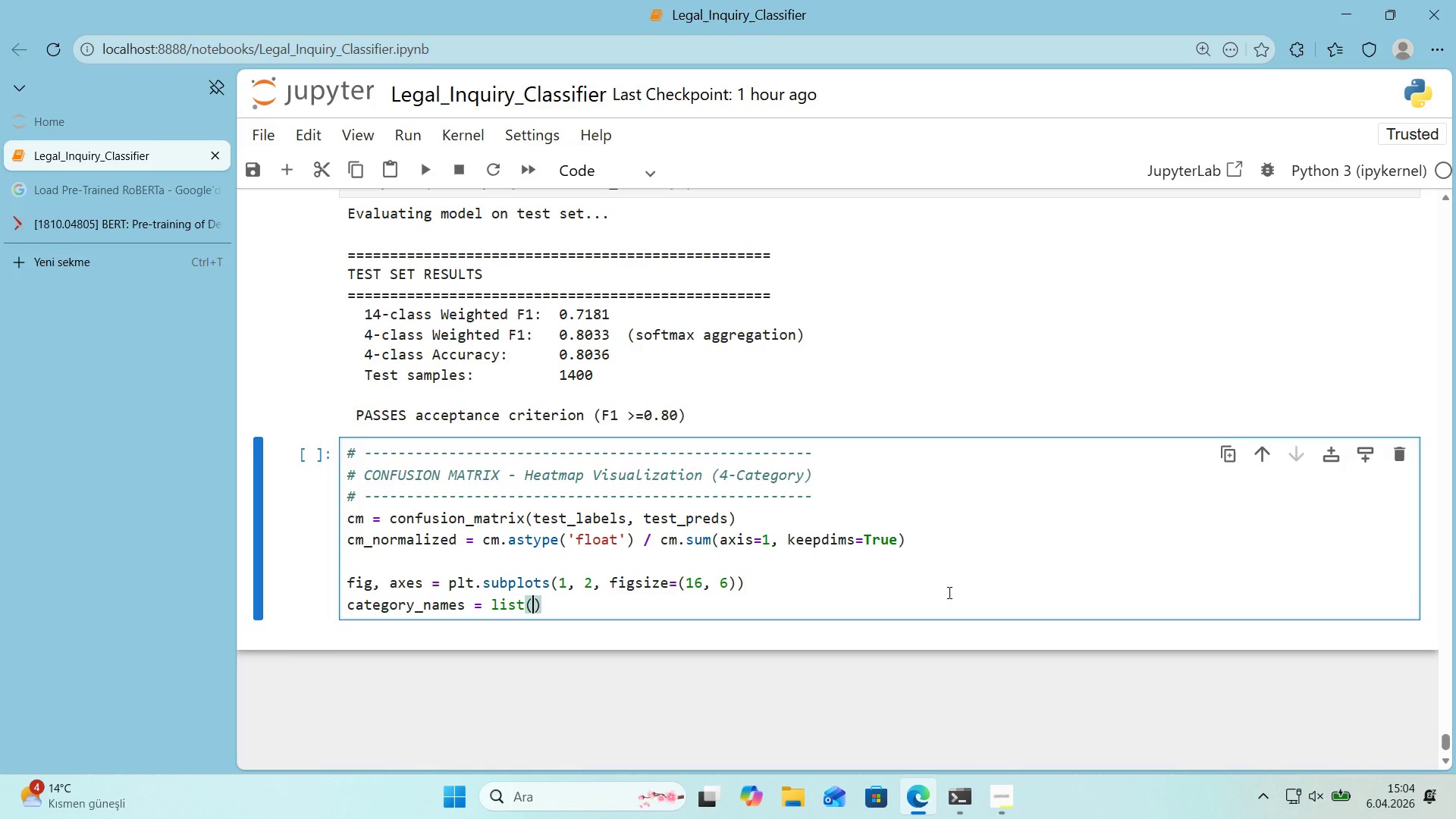 
key(ArrowLeft)
 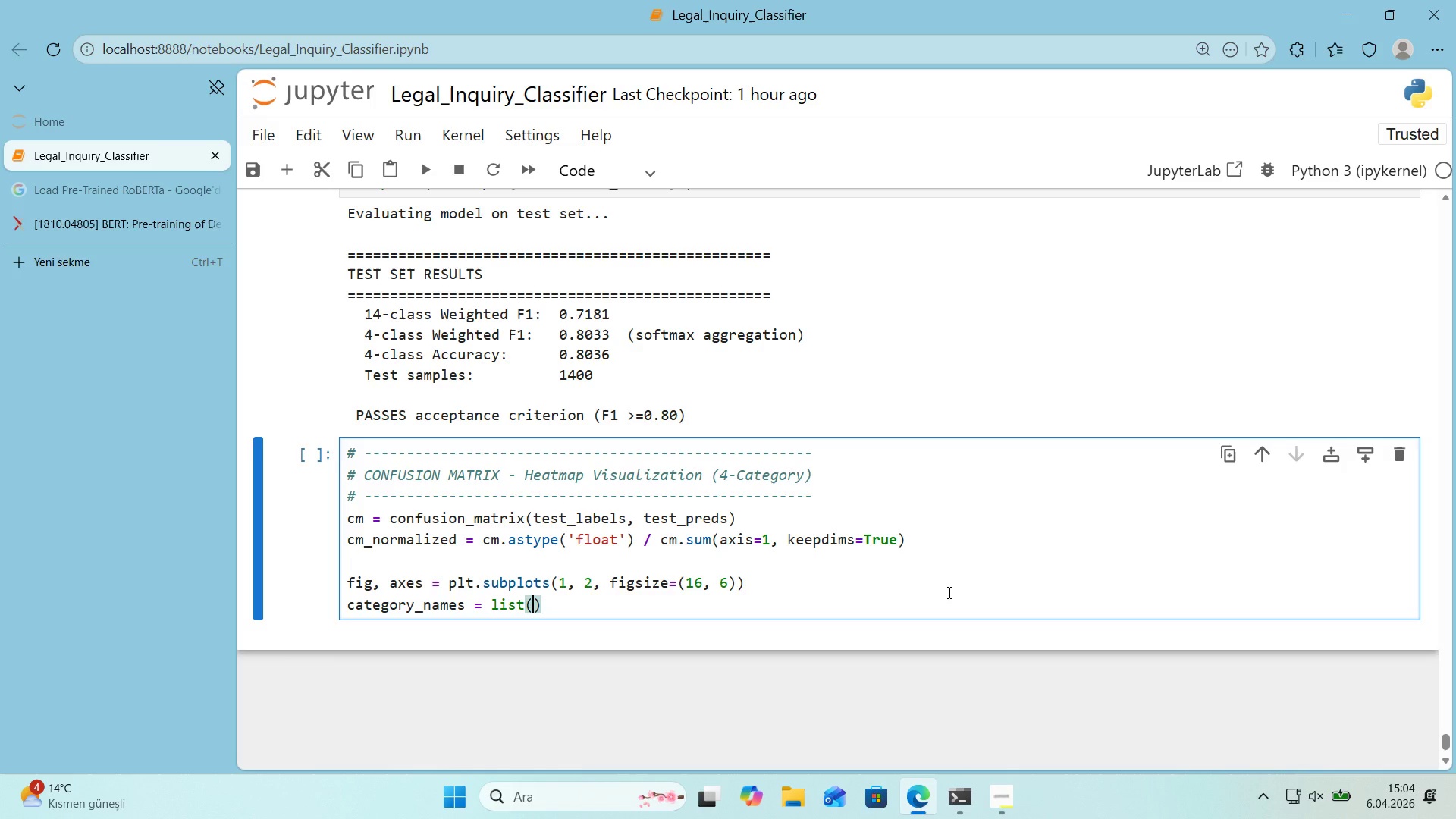 
type(CATEGORIES.values*()
 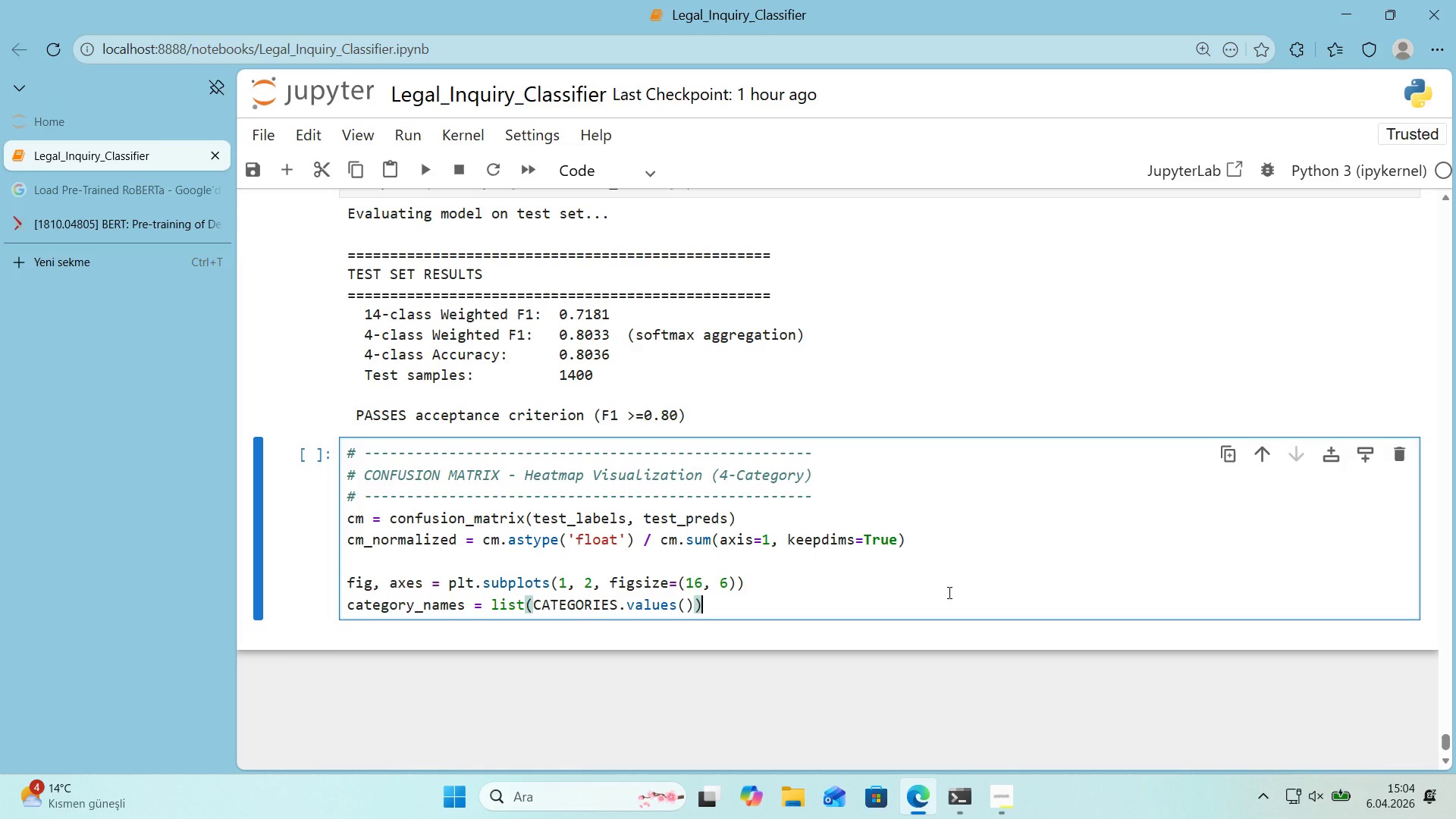 
 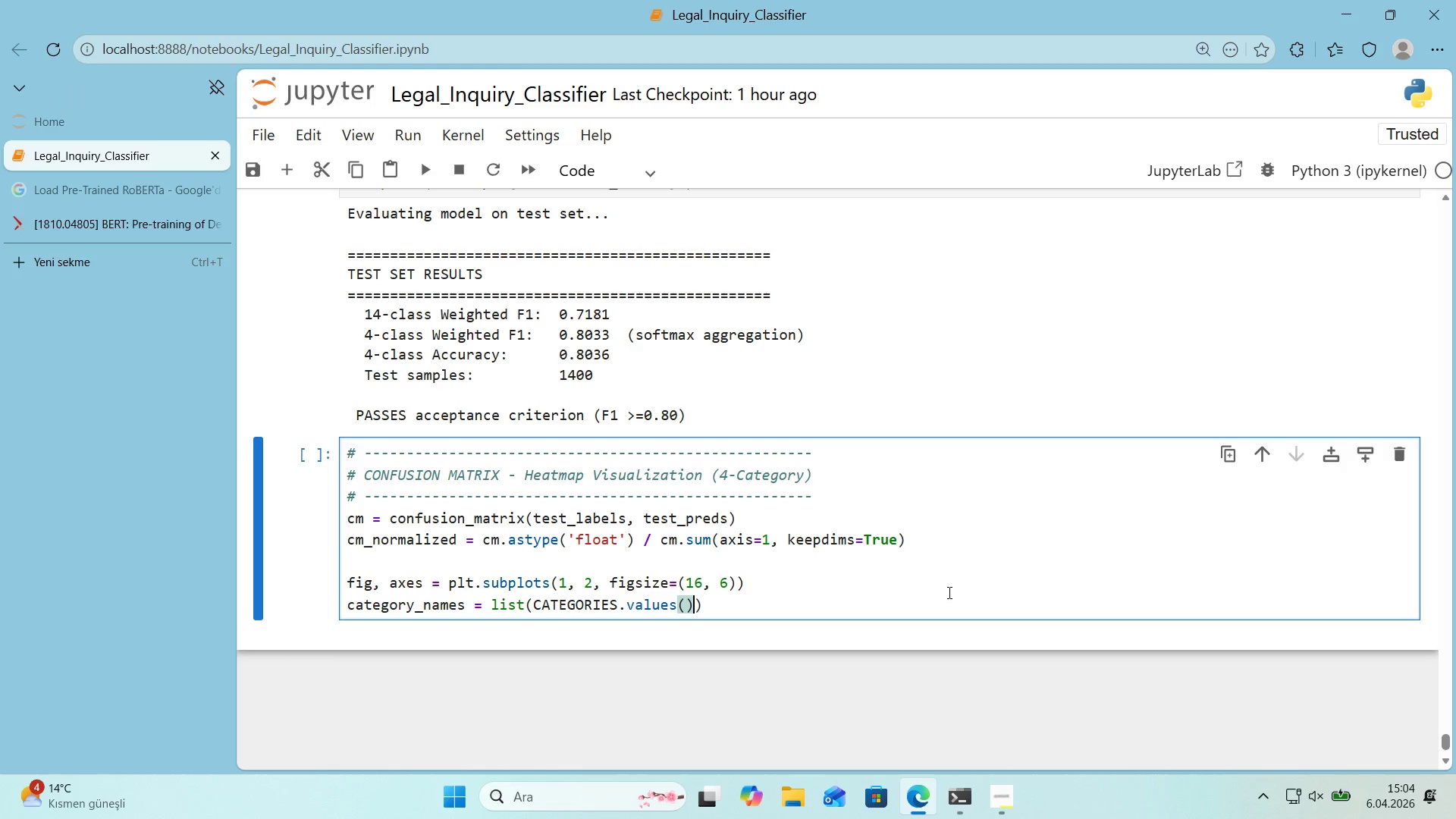 
key(ArrowRight)
 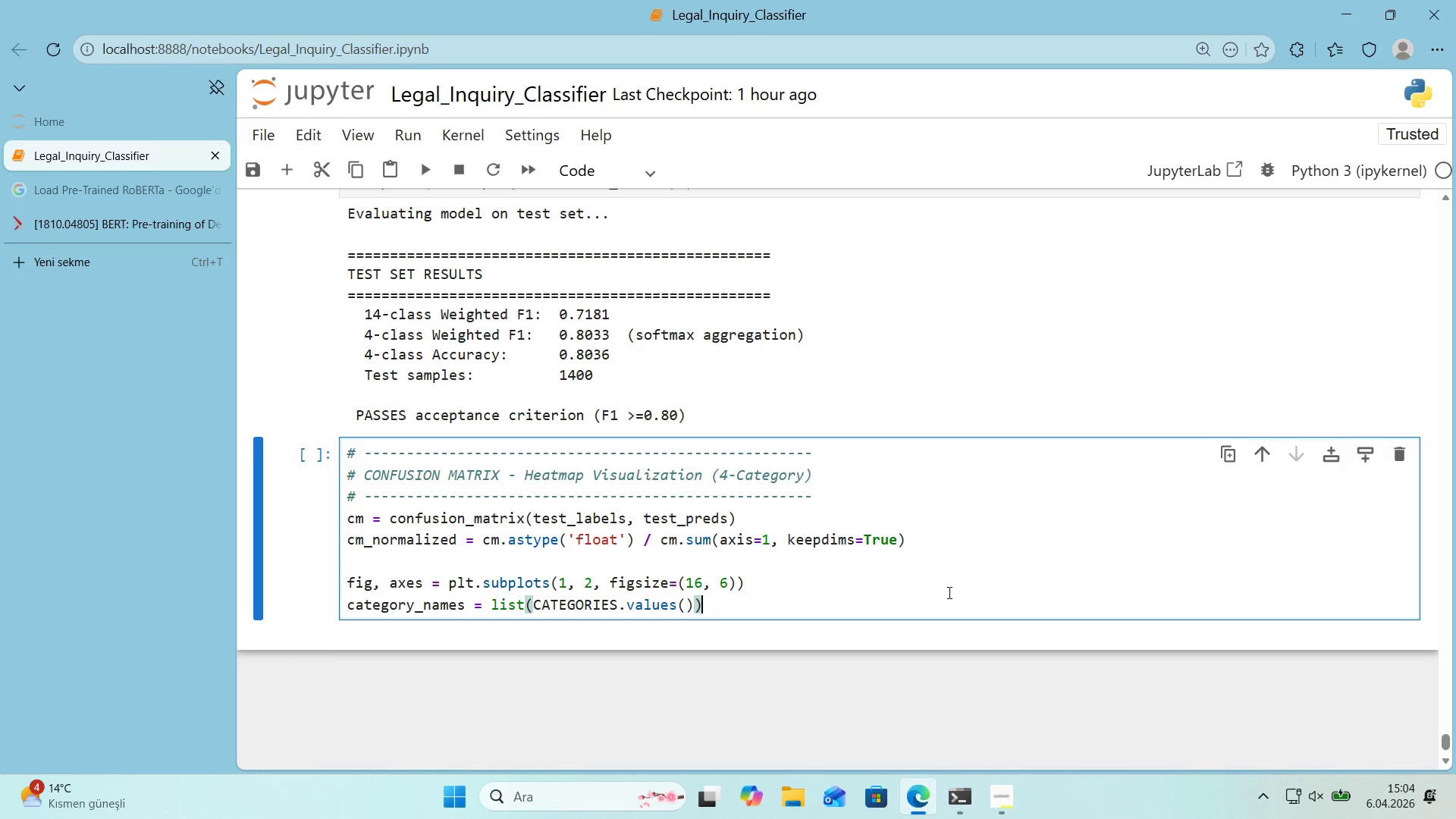 
wait(10.36)
 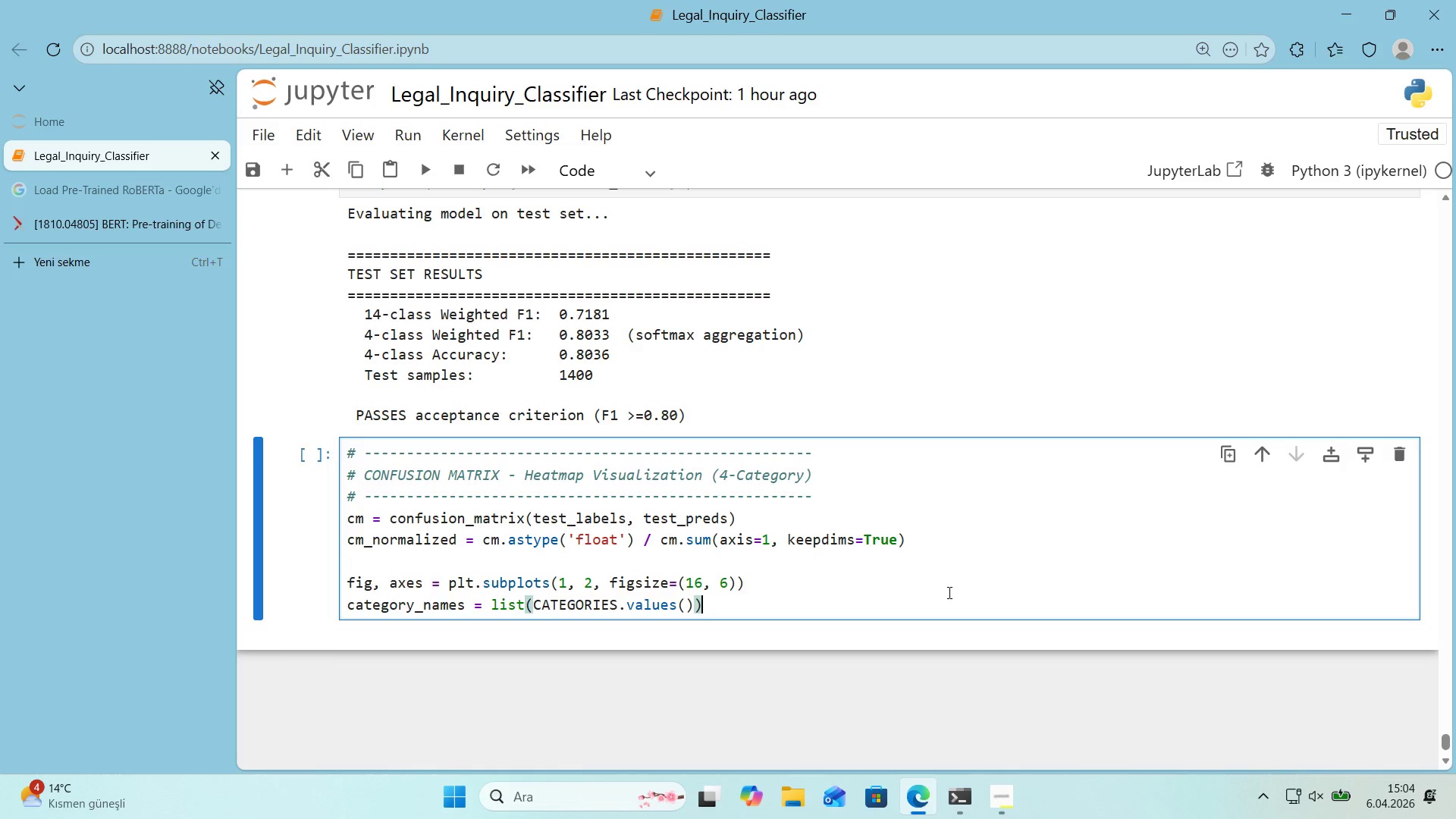 
key(Enter)
 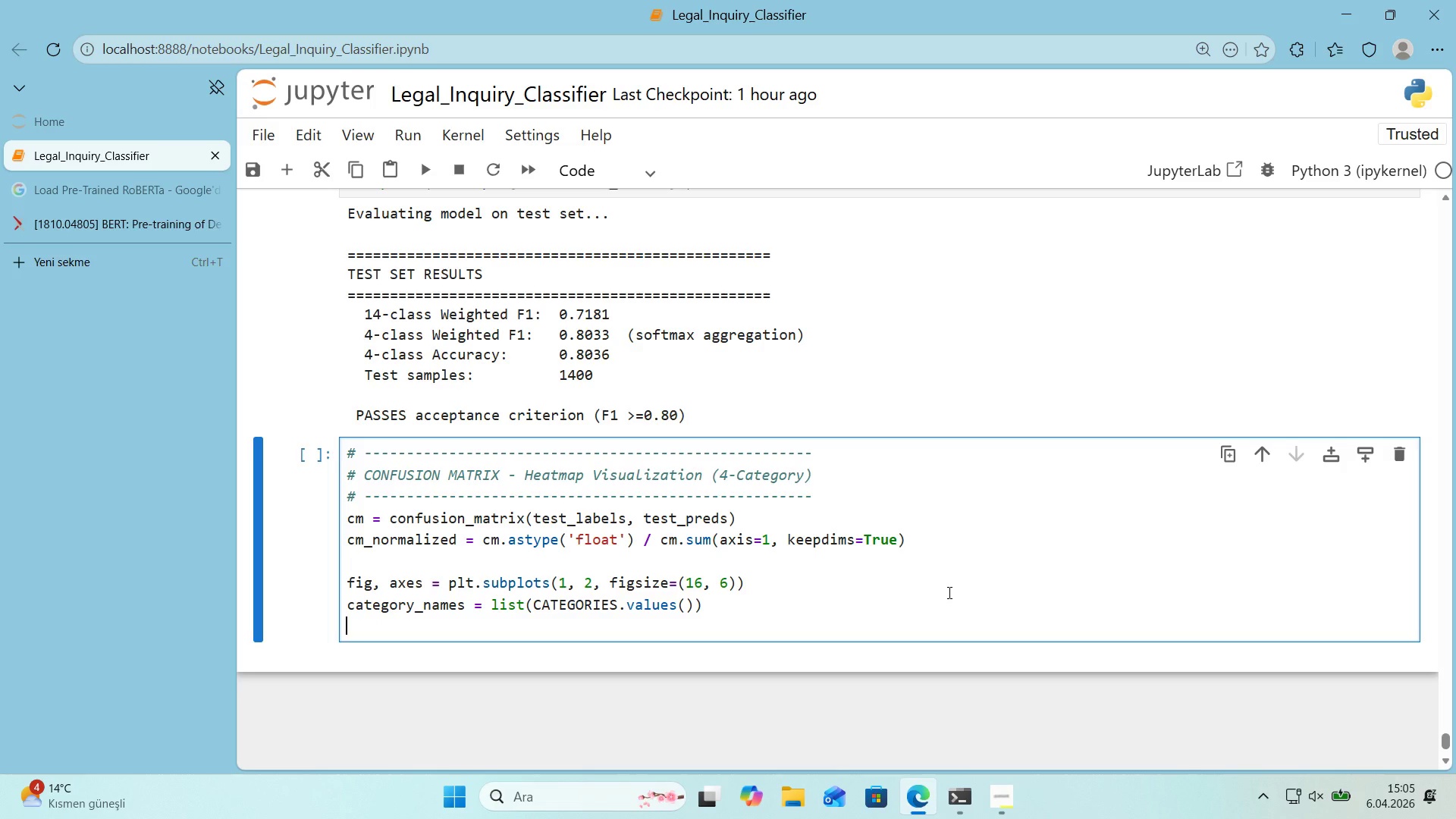 
key(Enter)
 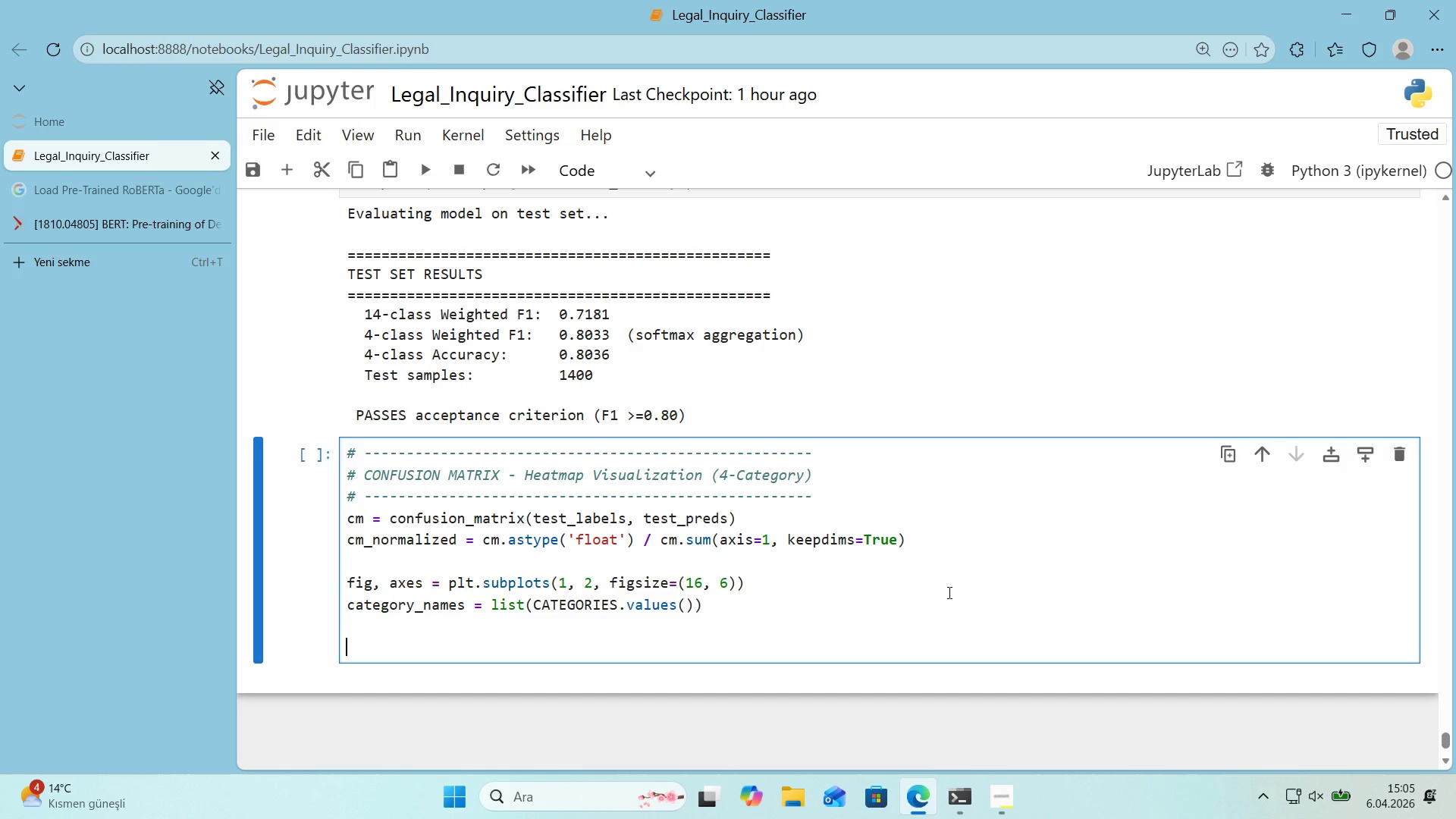 
key(Alt+Control+AltRight)
 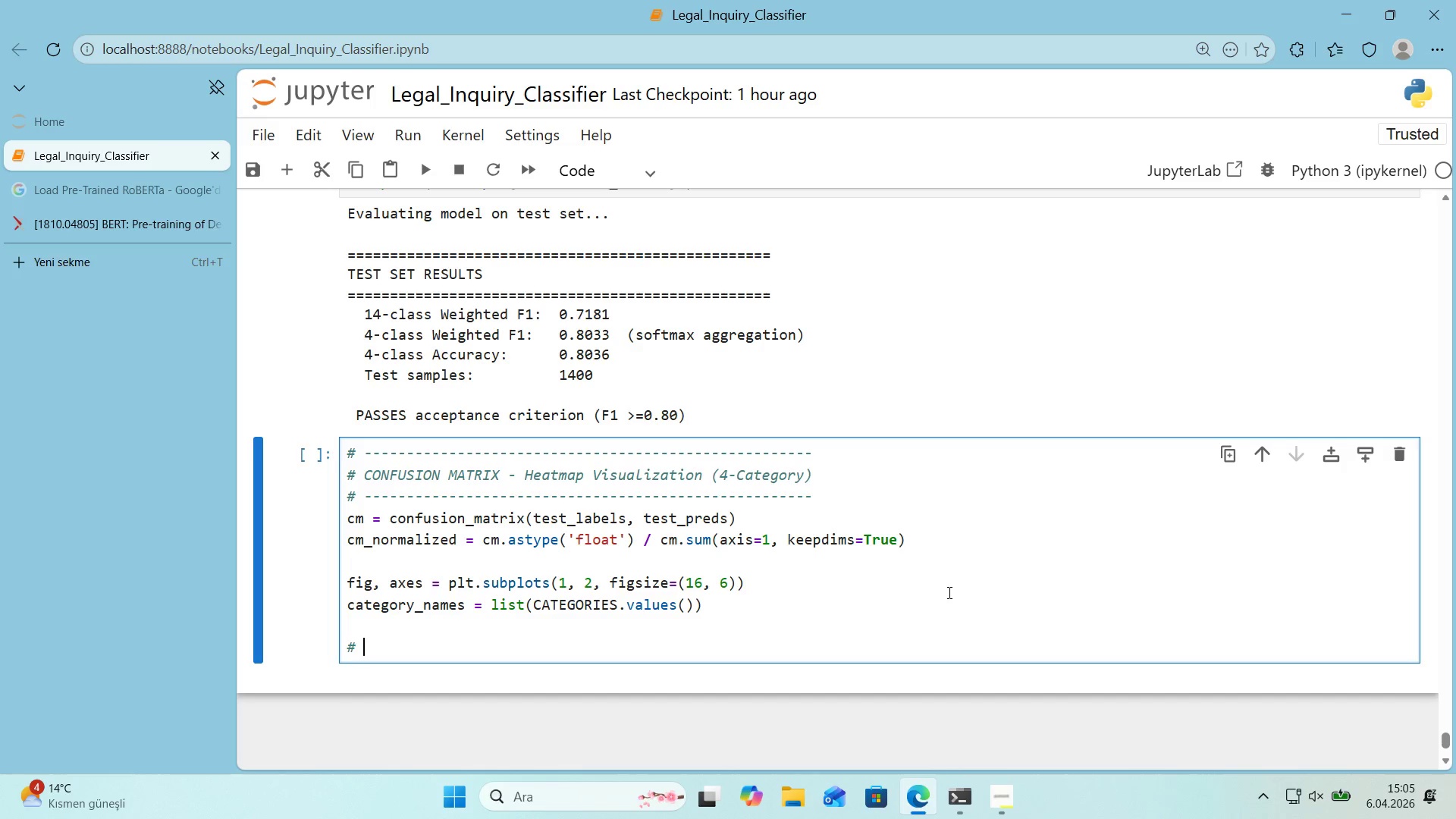 
key(Control+ControlLeft)
 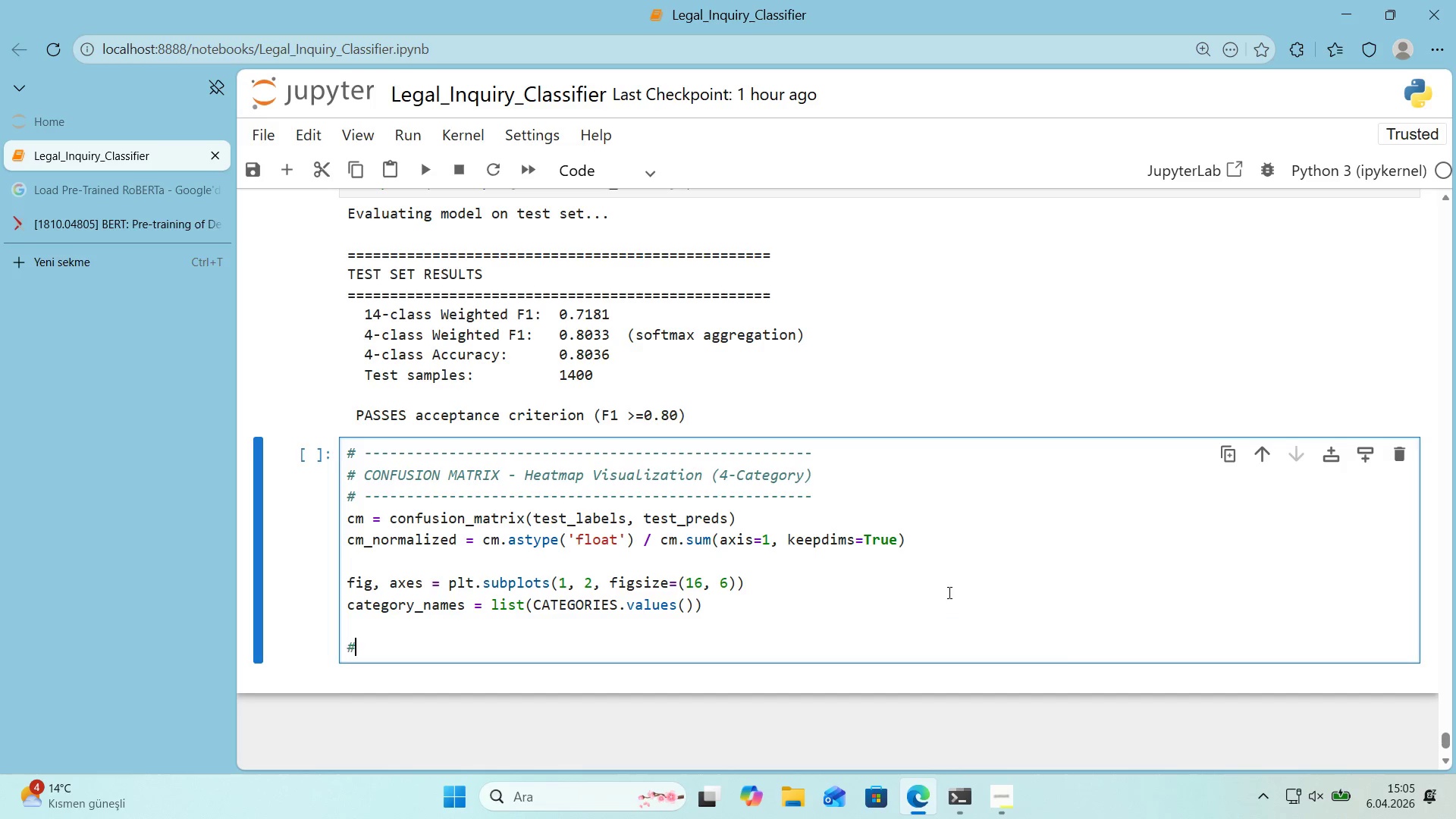 
key(Alt+Control+3)
 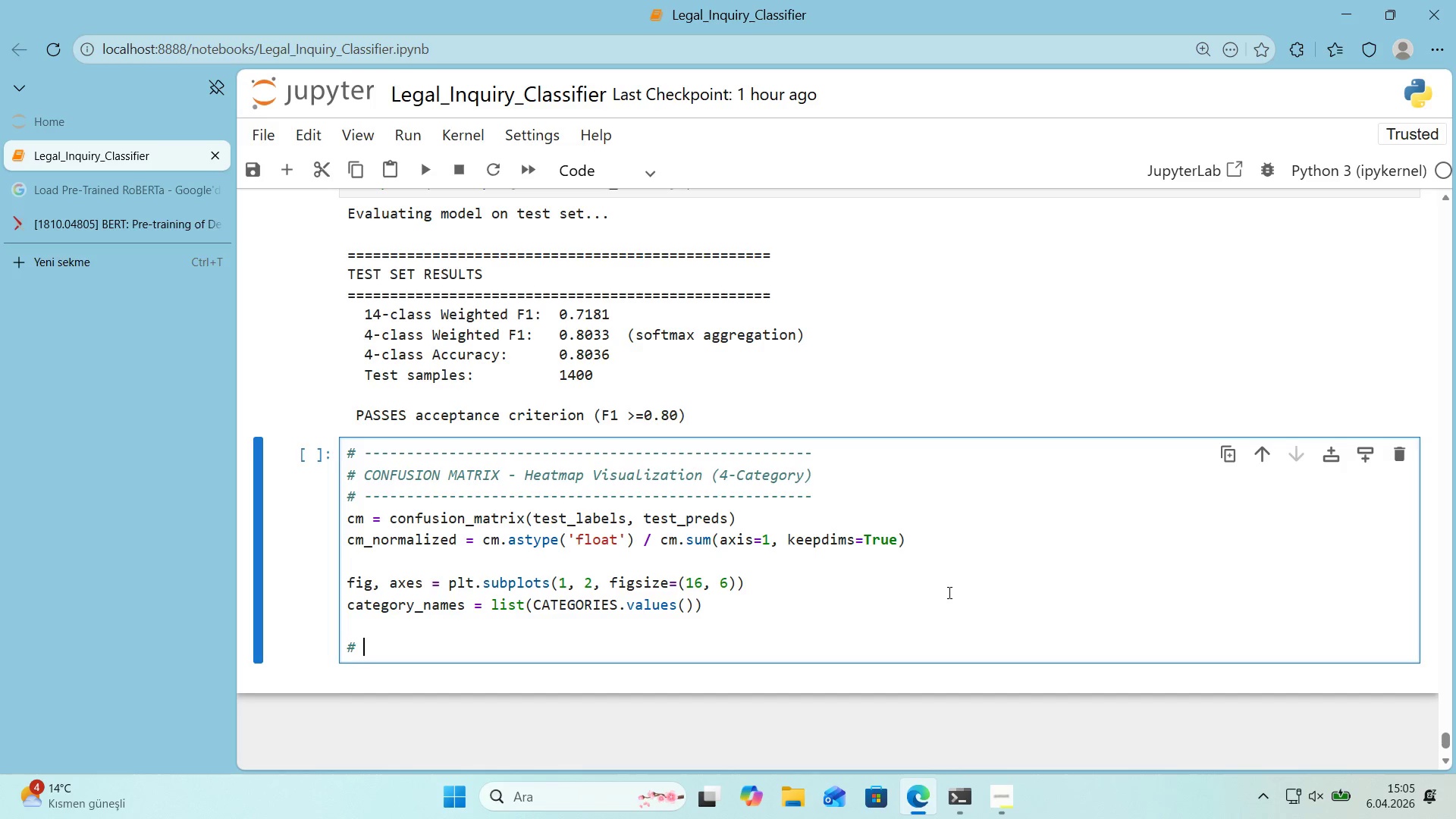 
type( Raw counts)
 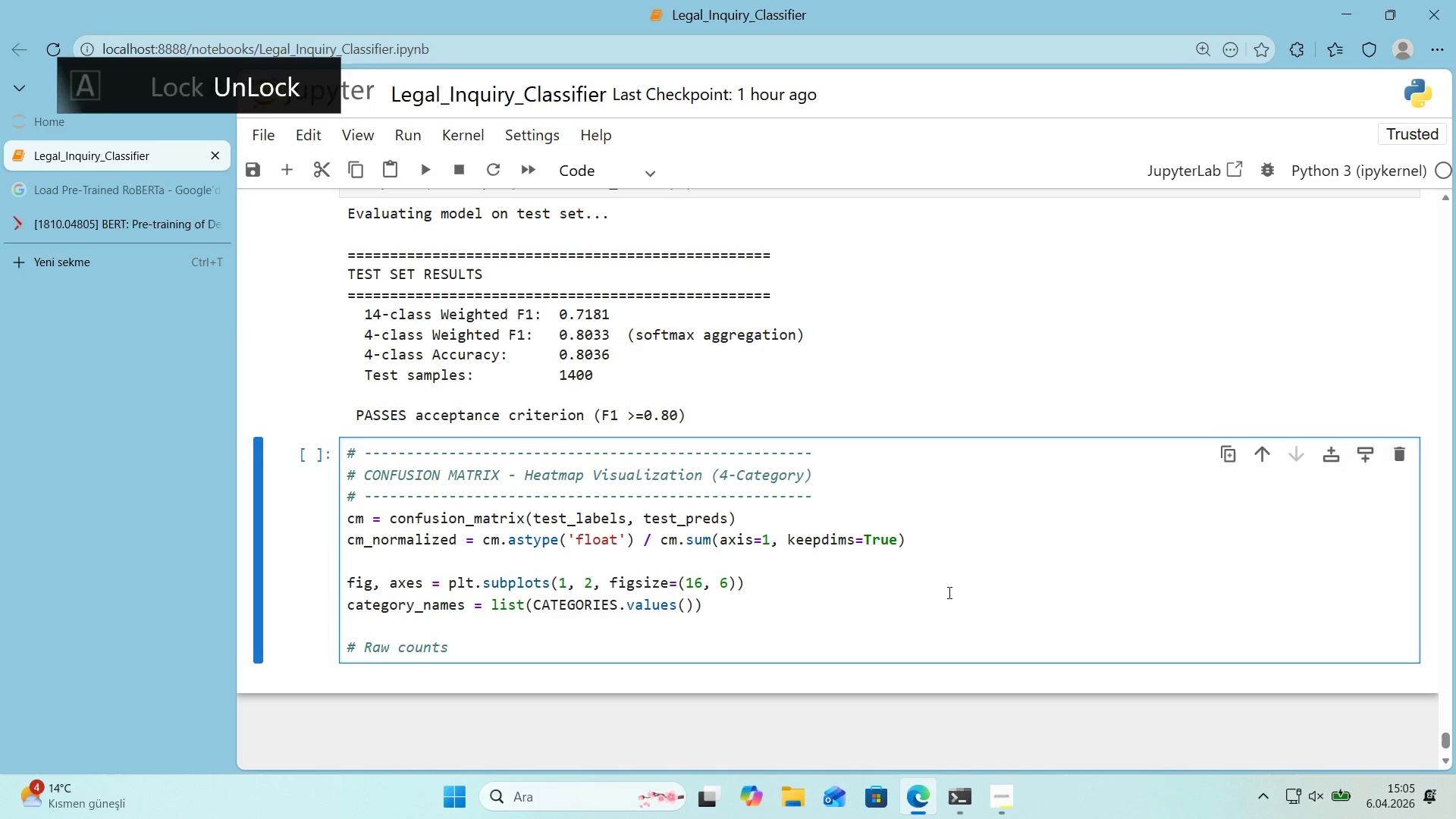 
key(Enter)
 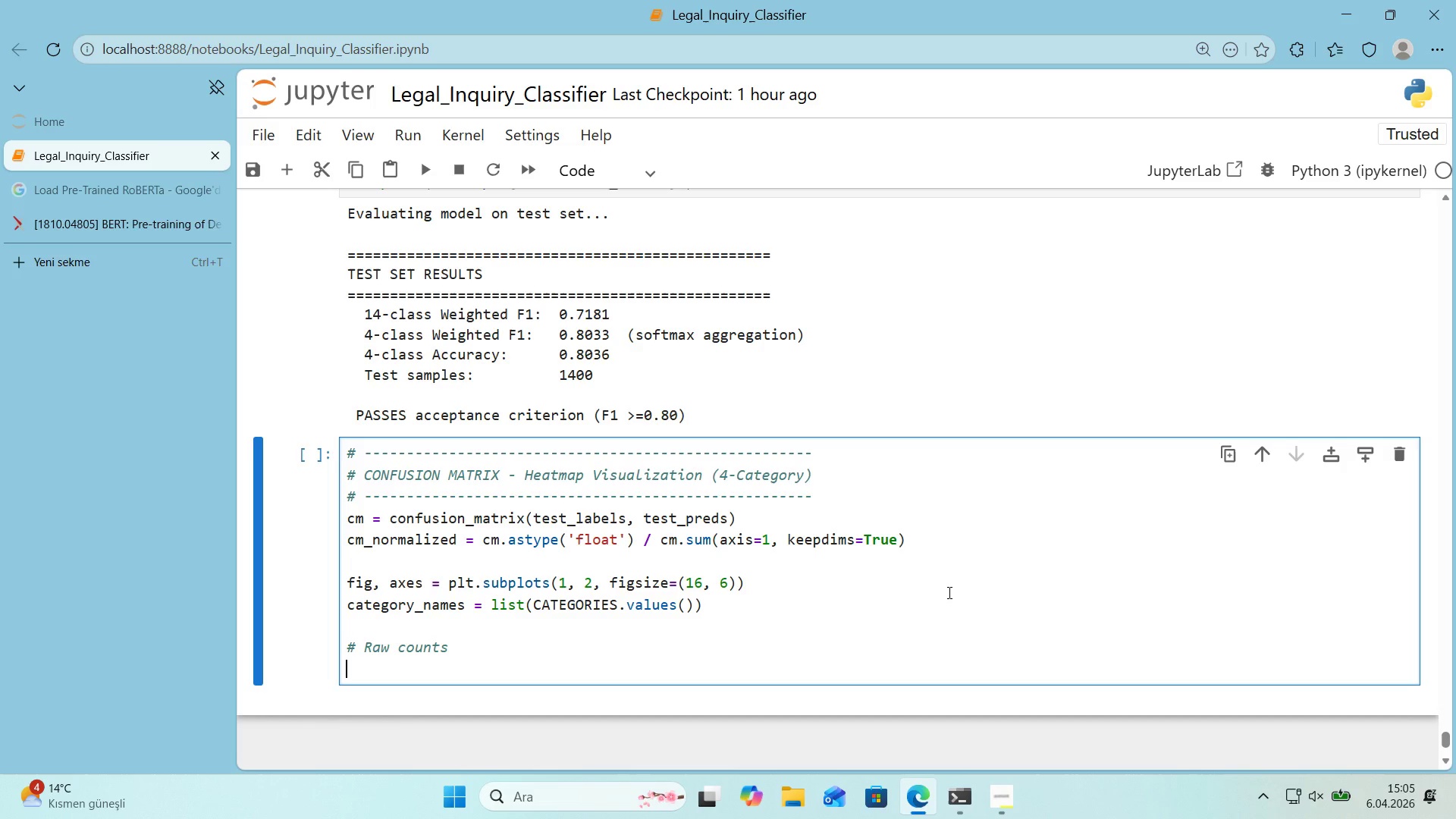 
wait(40.16)
 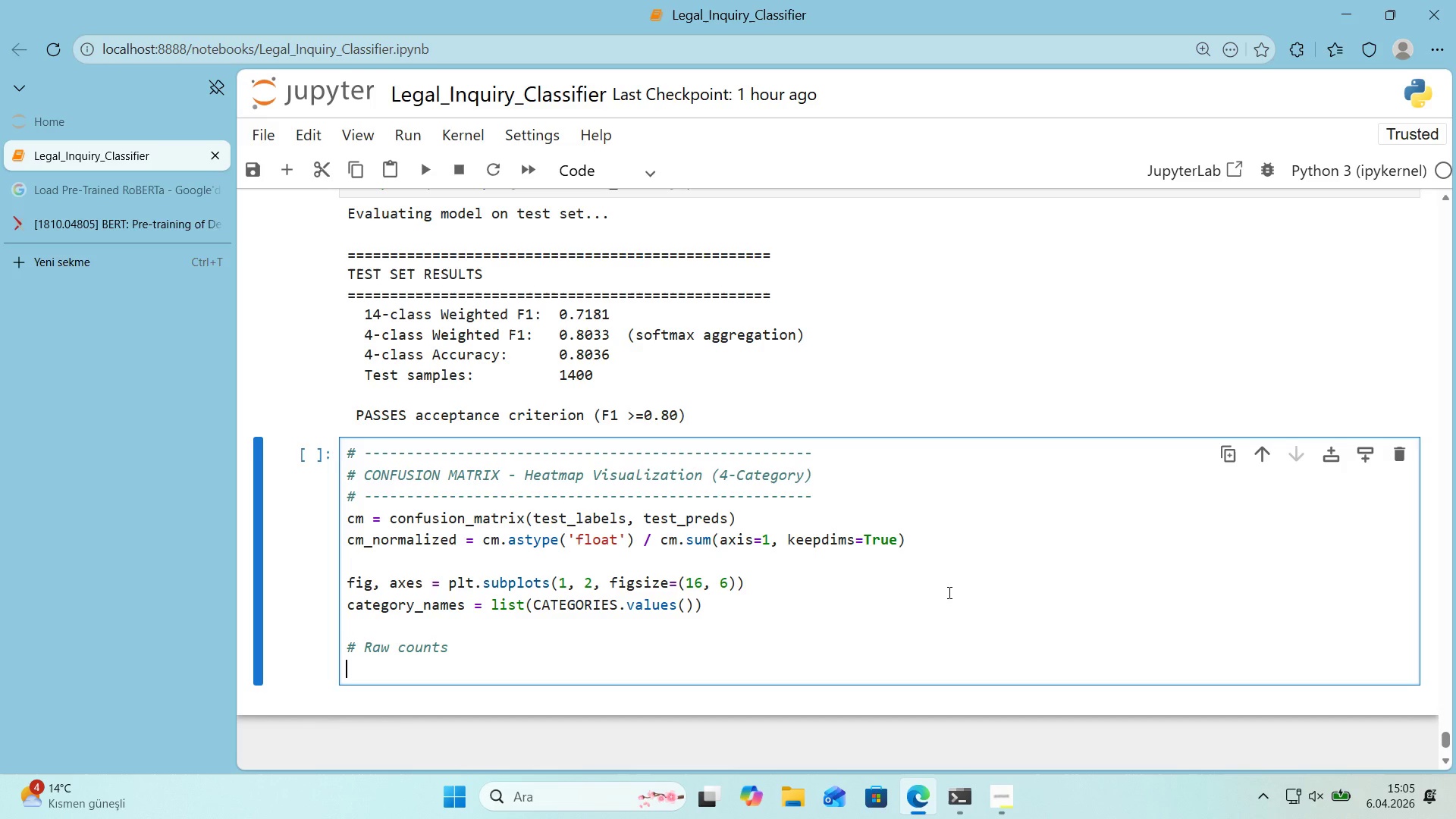 
type(sns.heatmap*()
 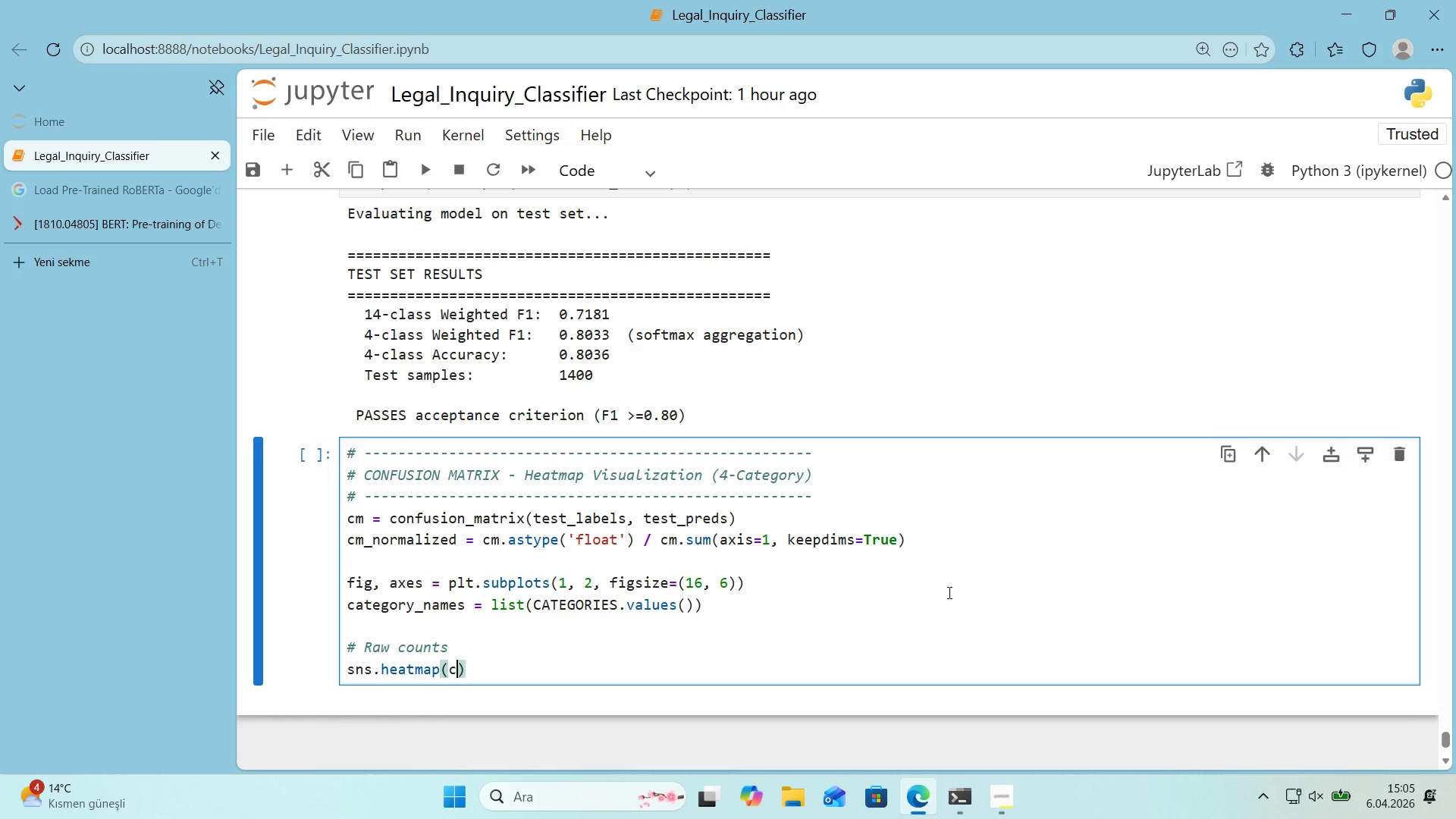 
 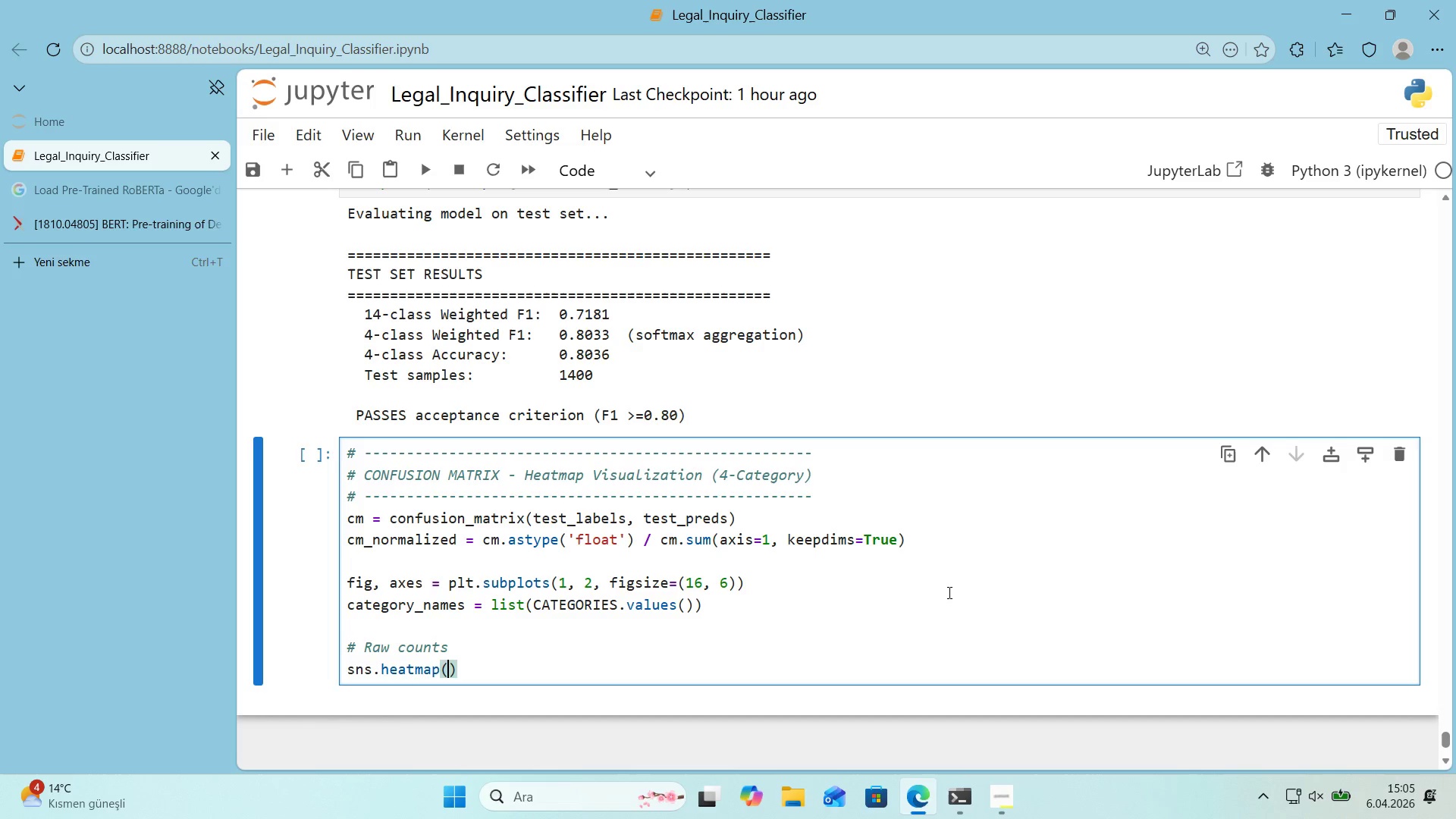 
key(ArrowLeft)
 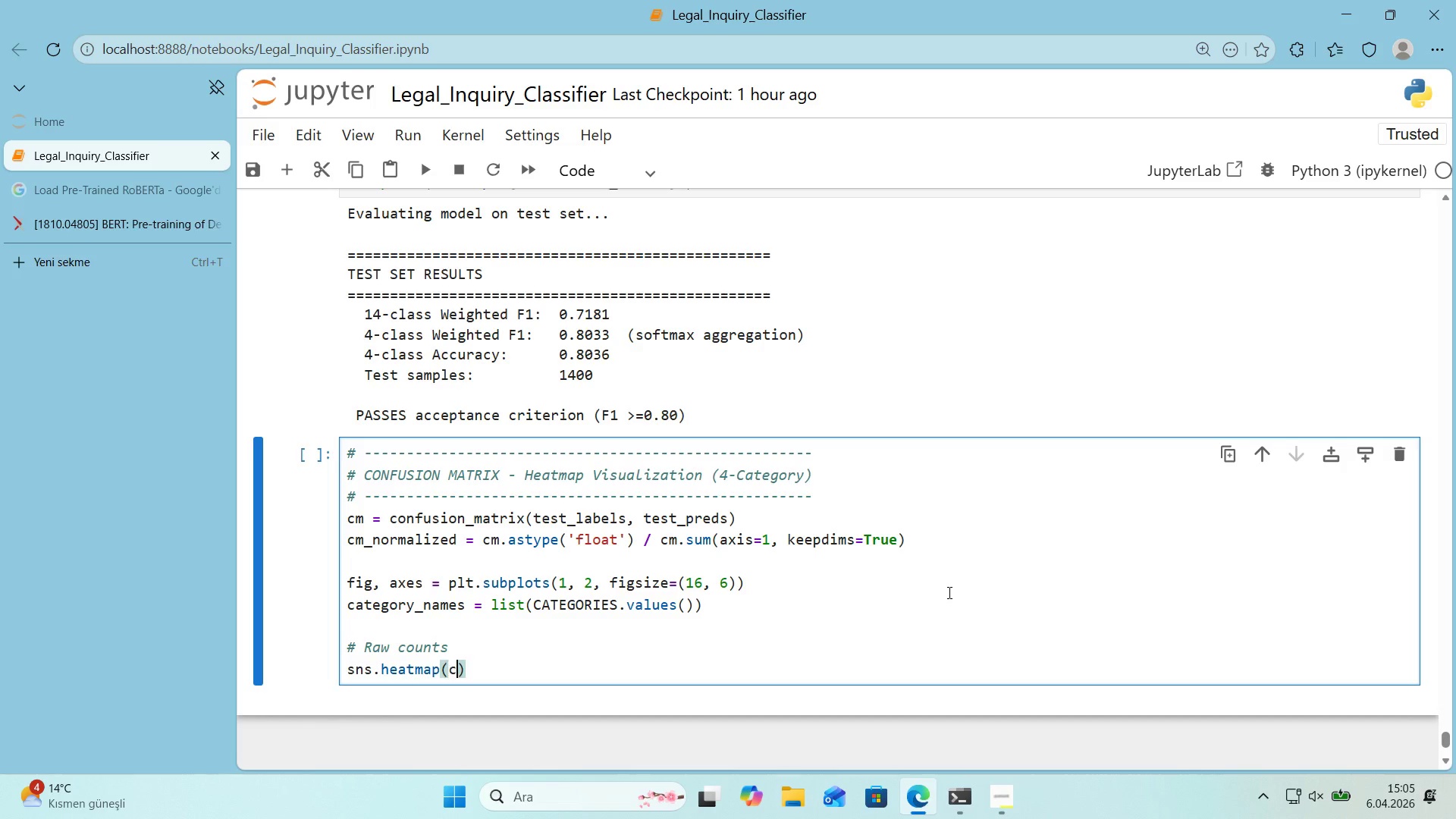 
type(cm, annot)True, fmt)@@)
 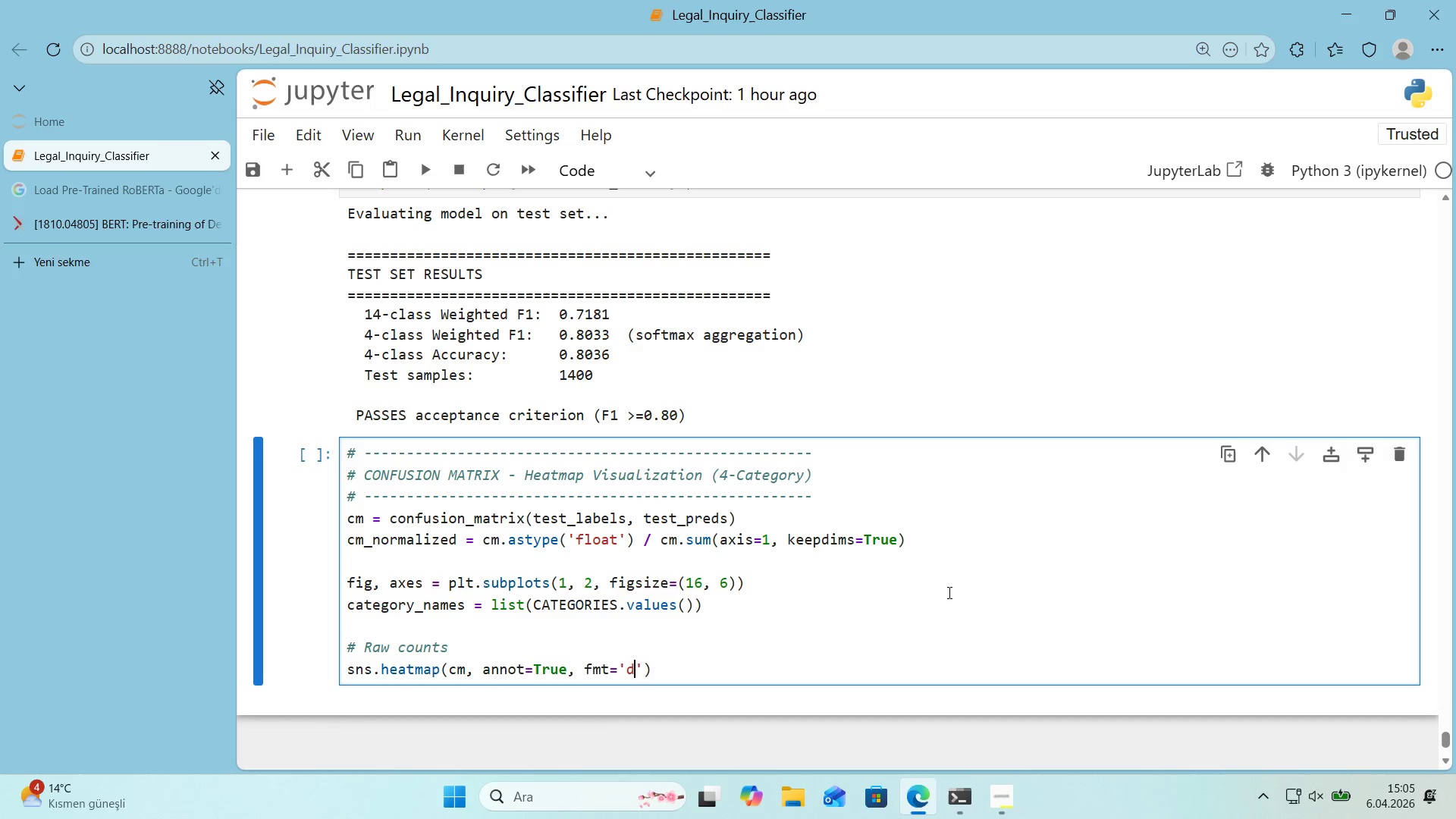 
 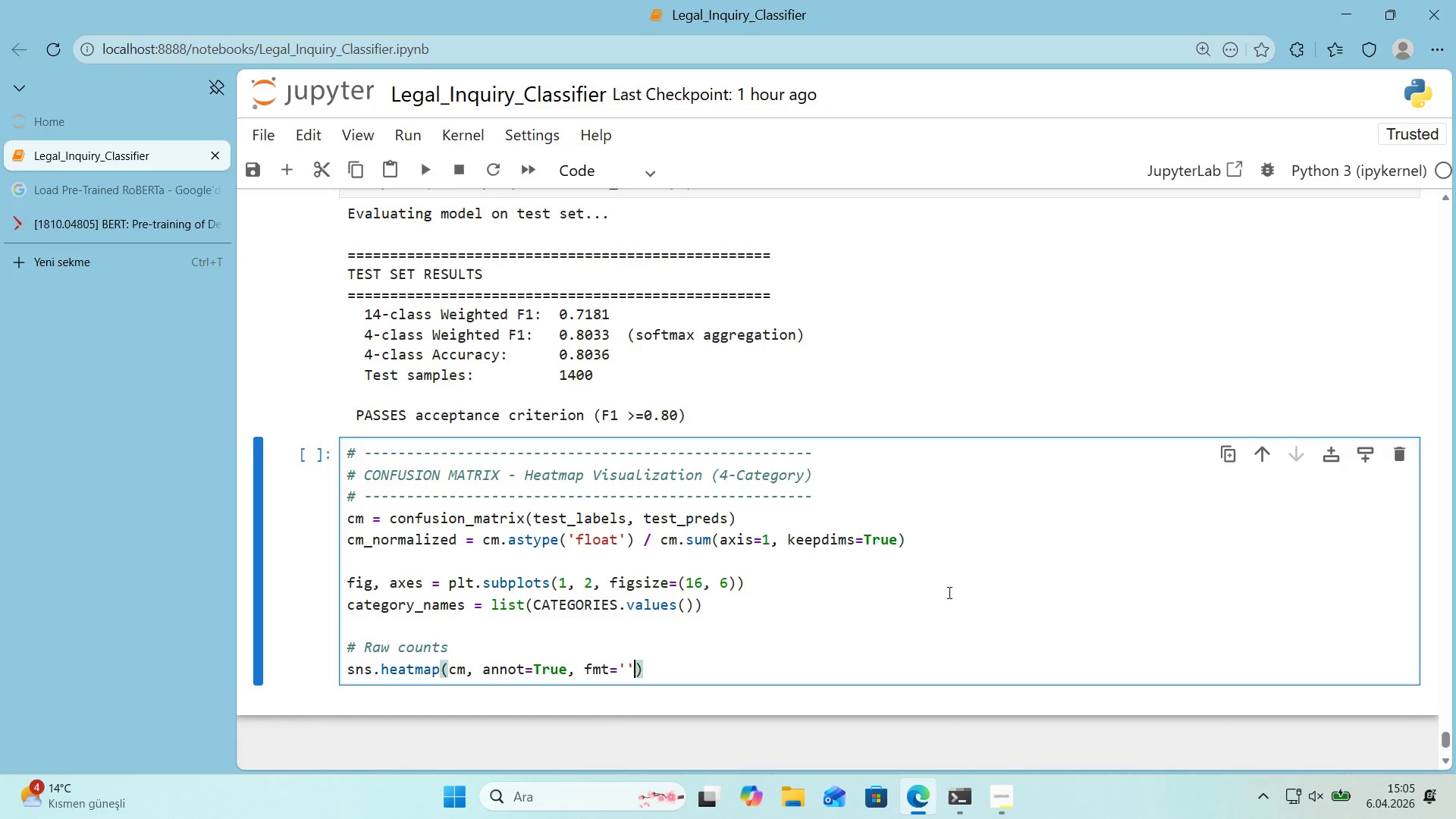 
key(ArrowLeft)
 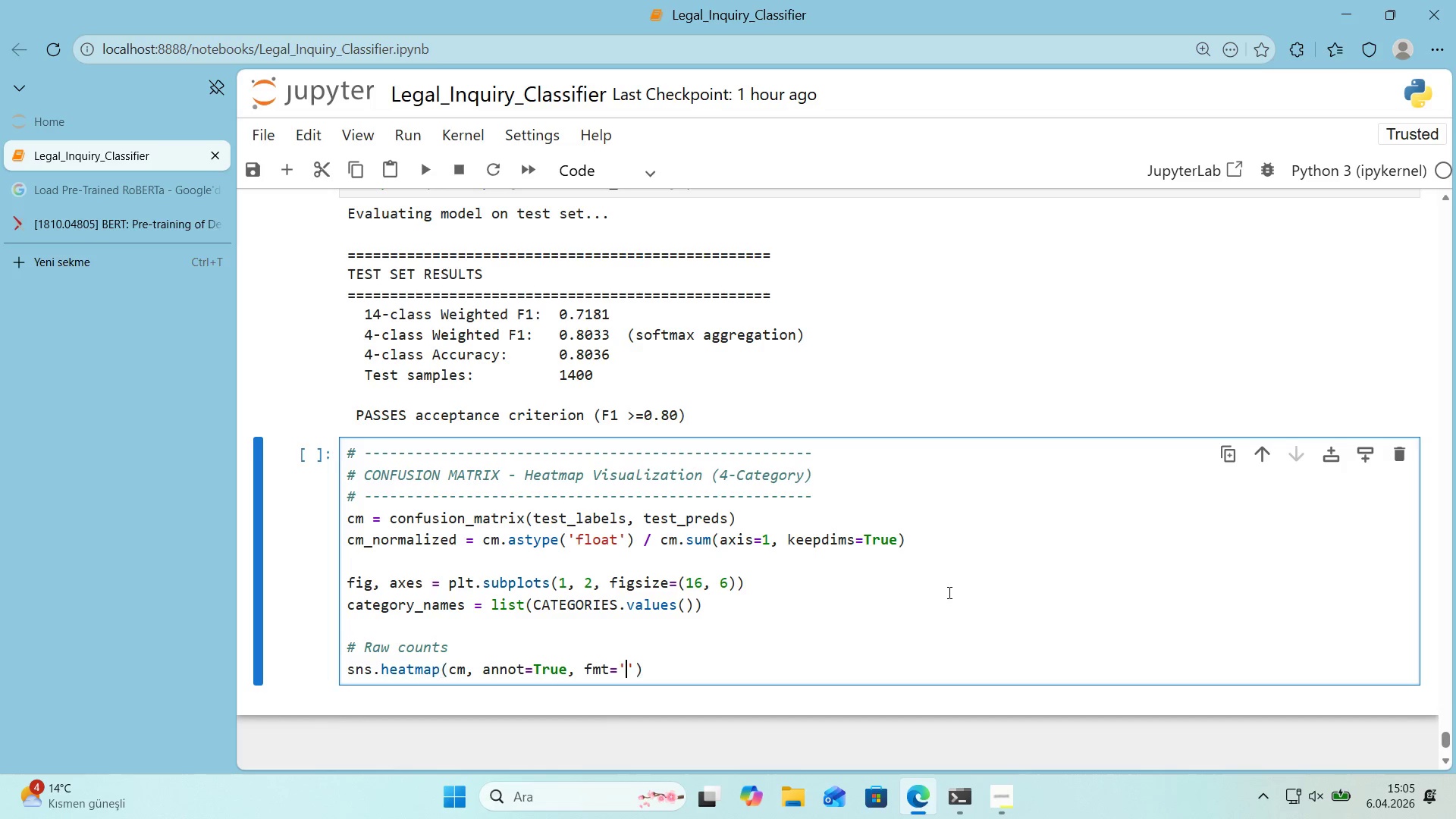 
key(D)
 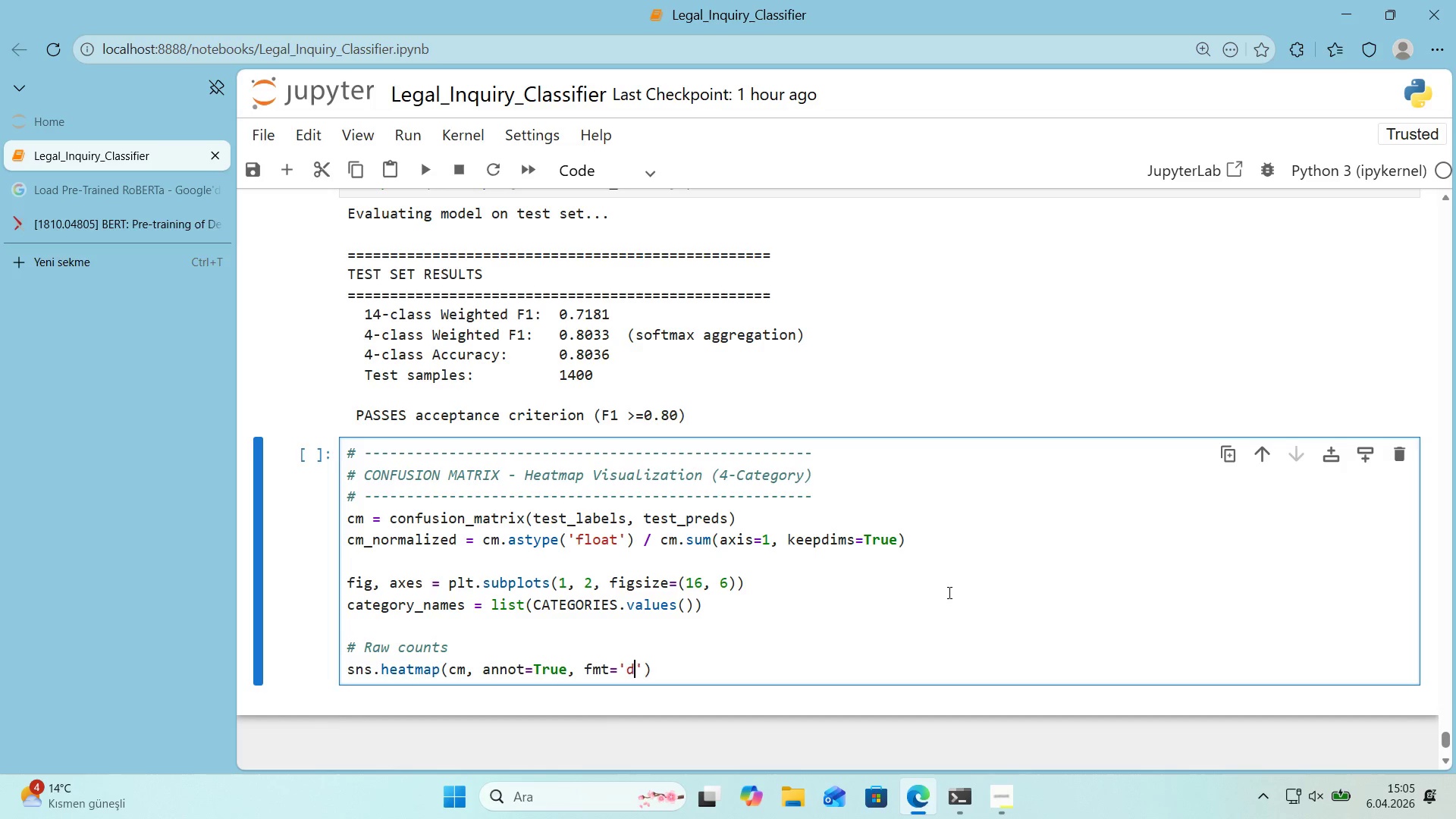 
key(ArrowRight)
 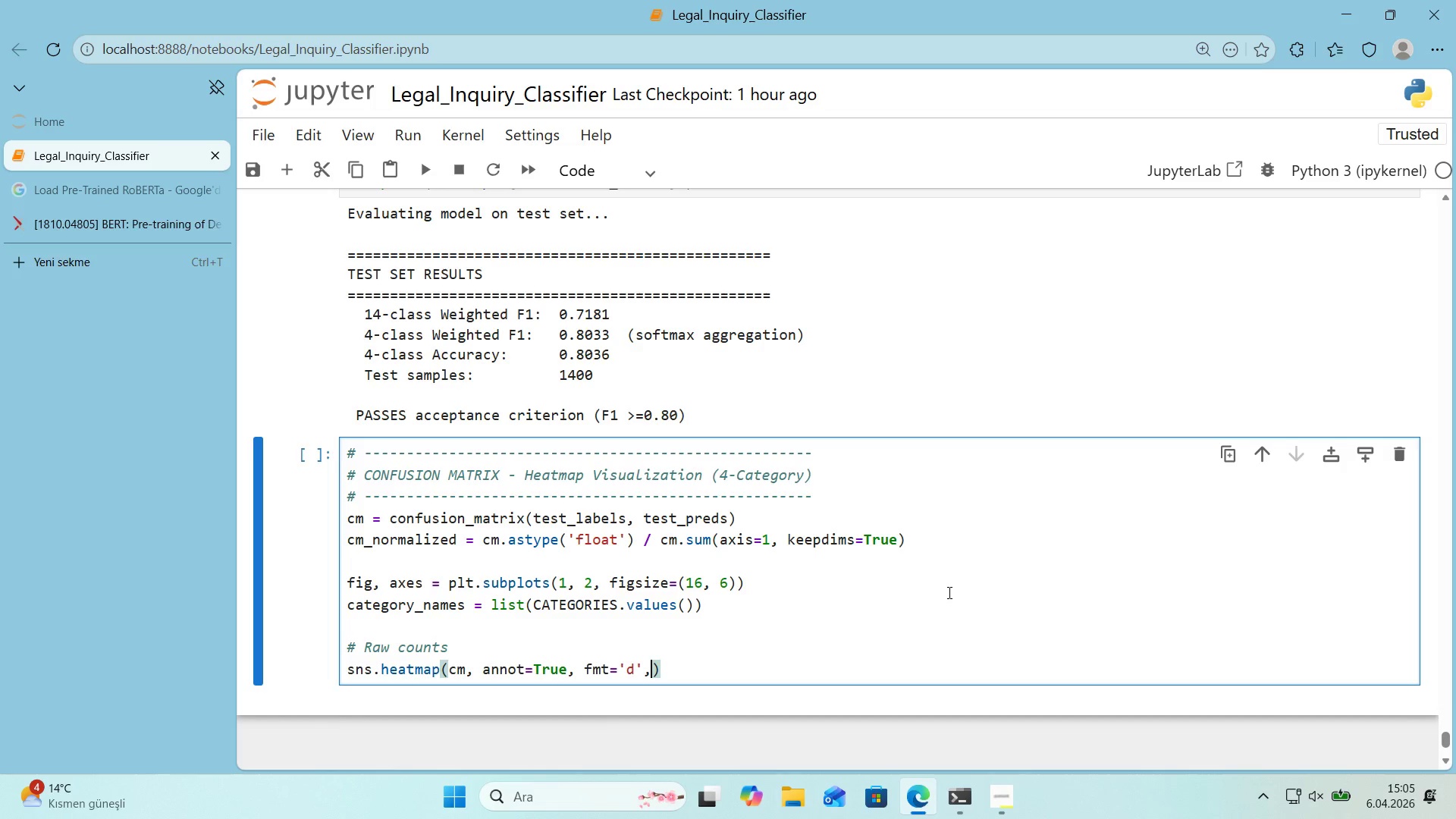 
type(, cmap)@@)
 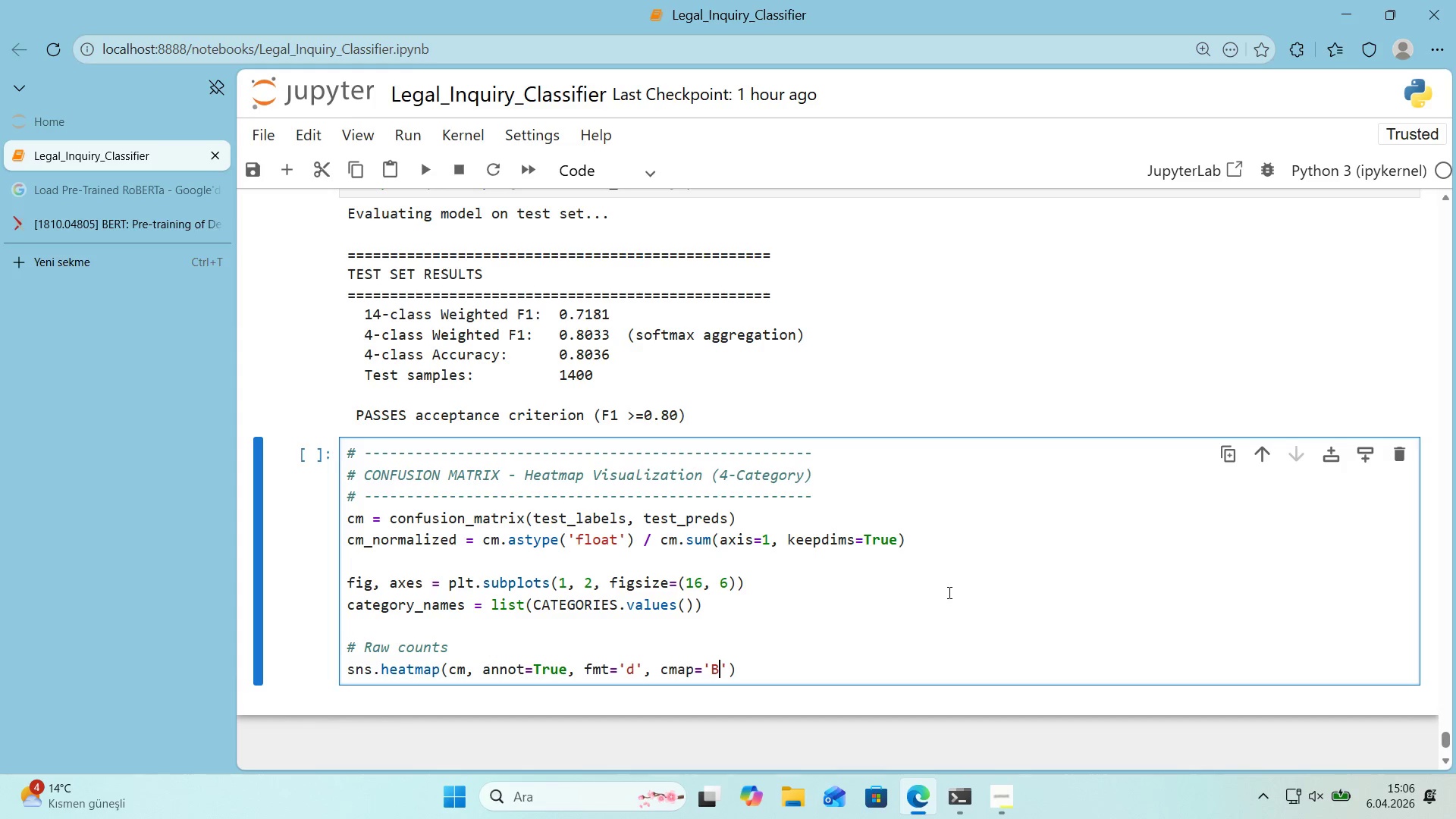 
 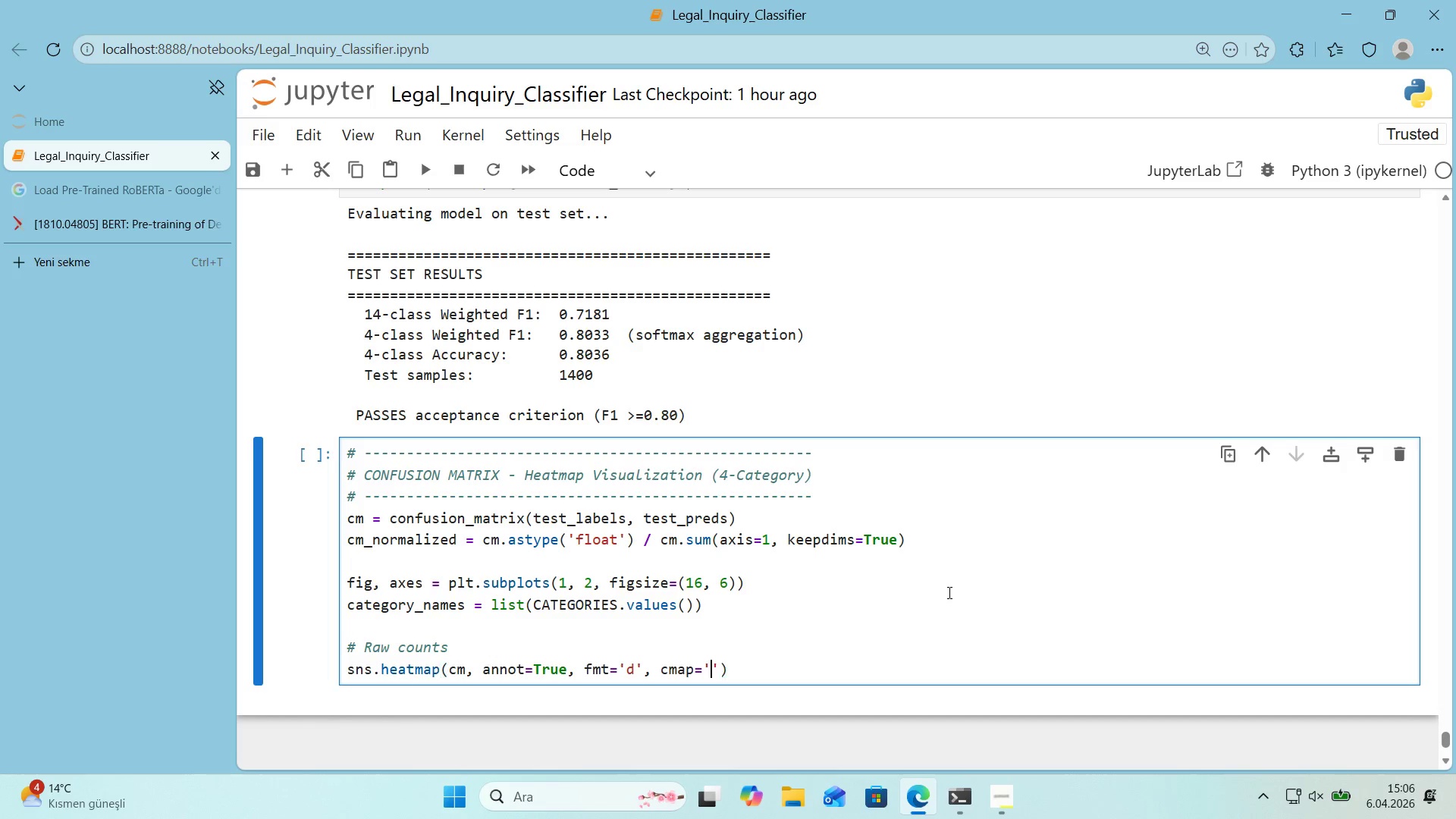 
key(ArrowLeft)
 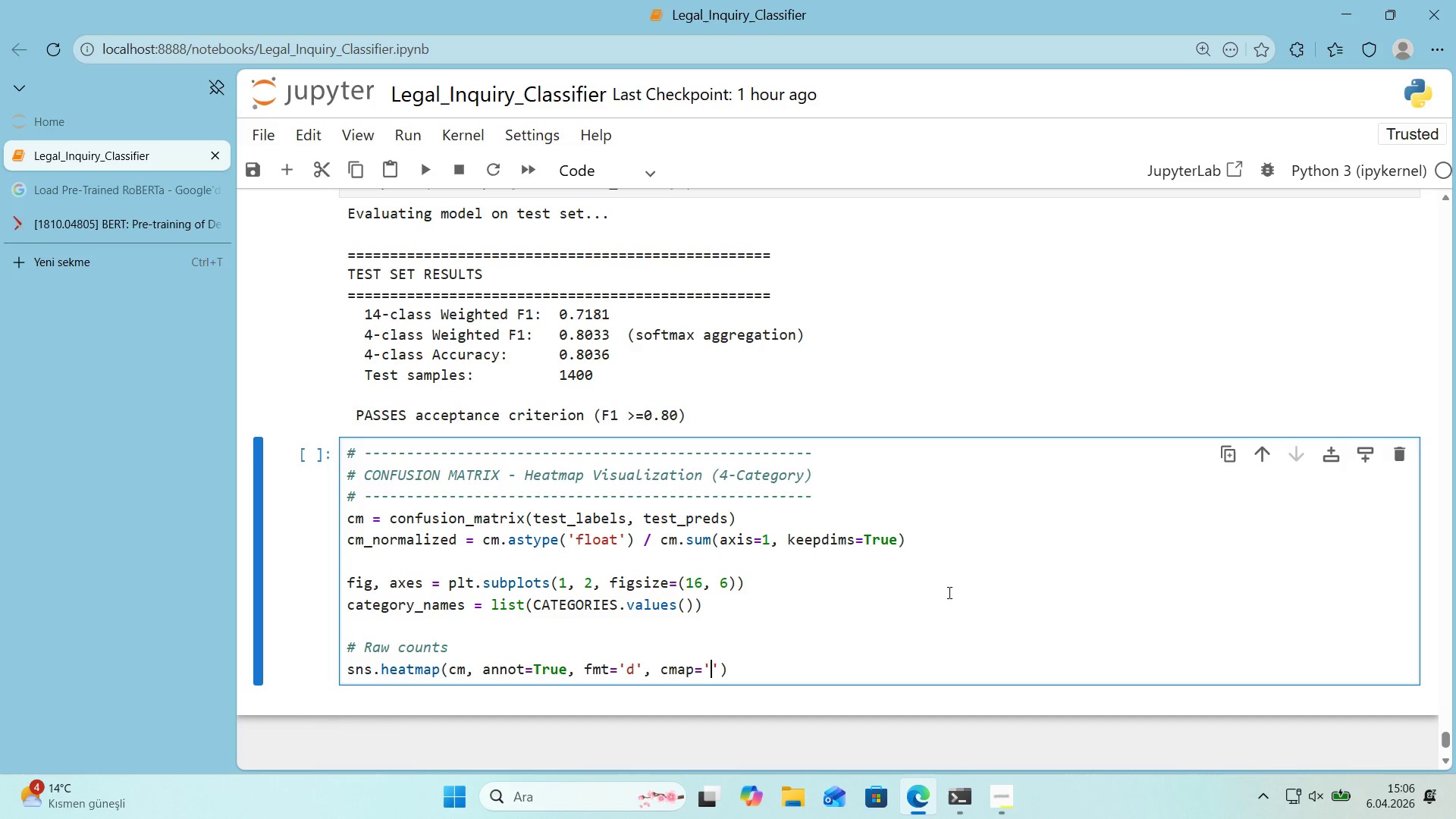 
type(Blues)
 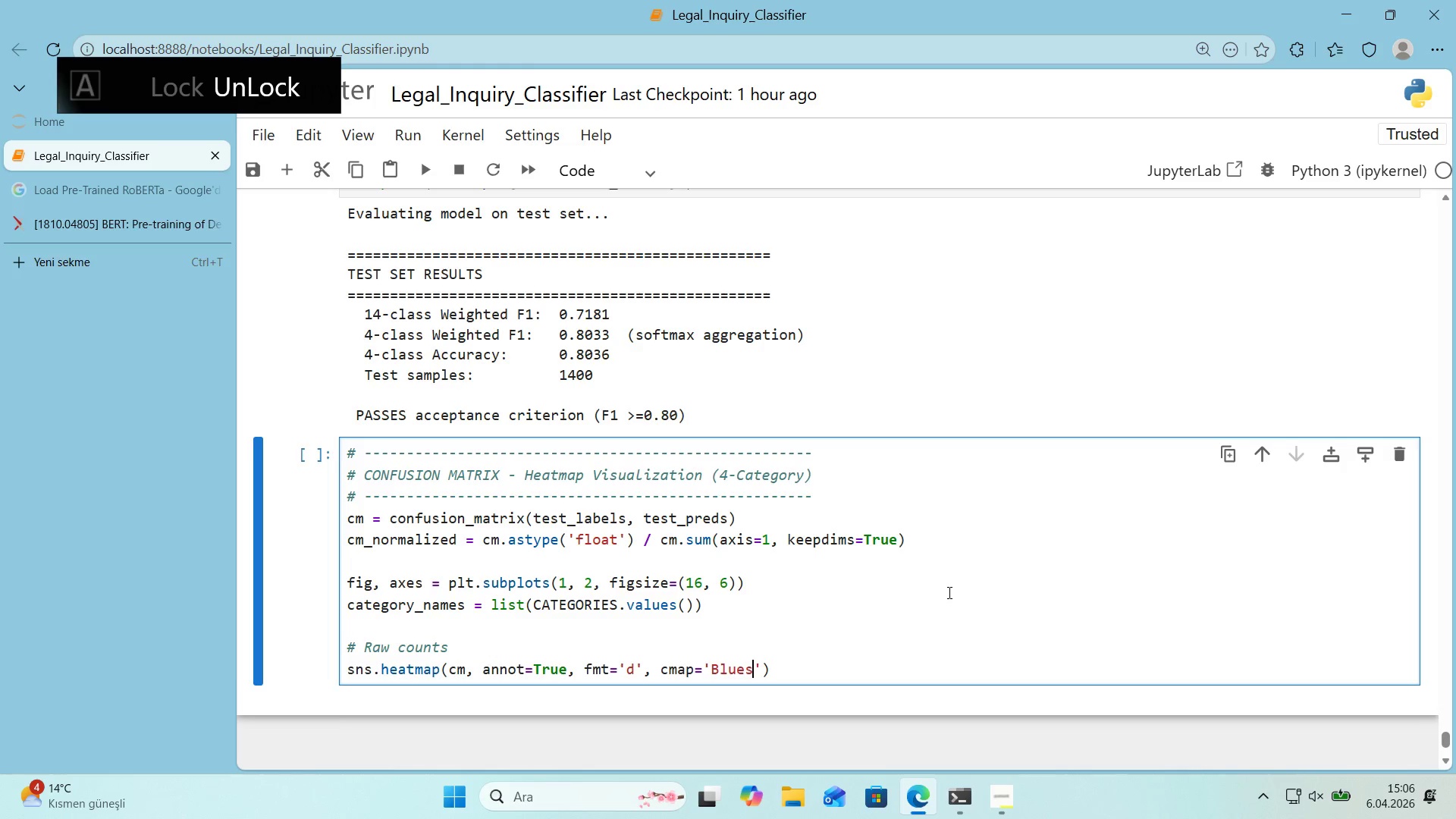 
key(ArrowRight)
 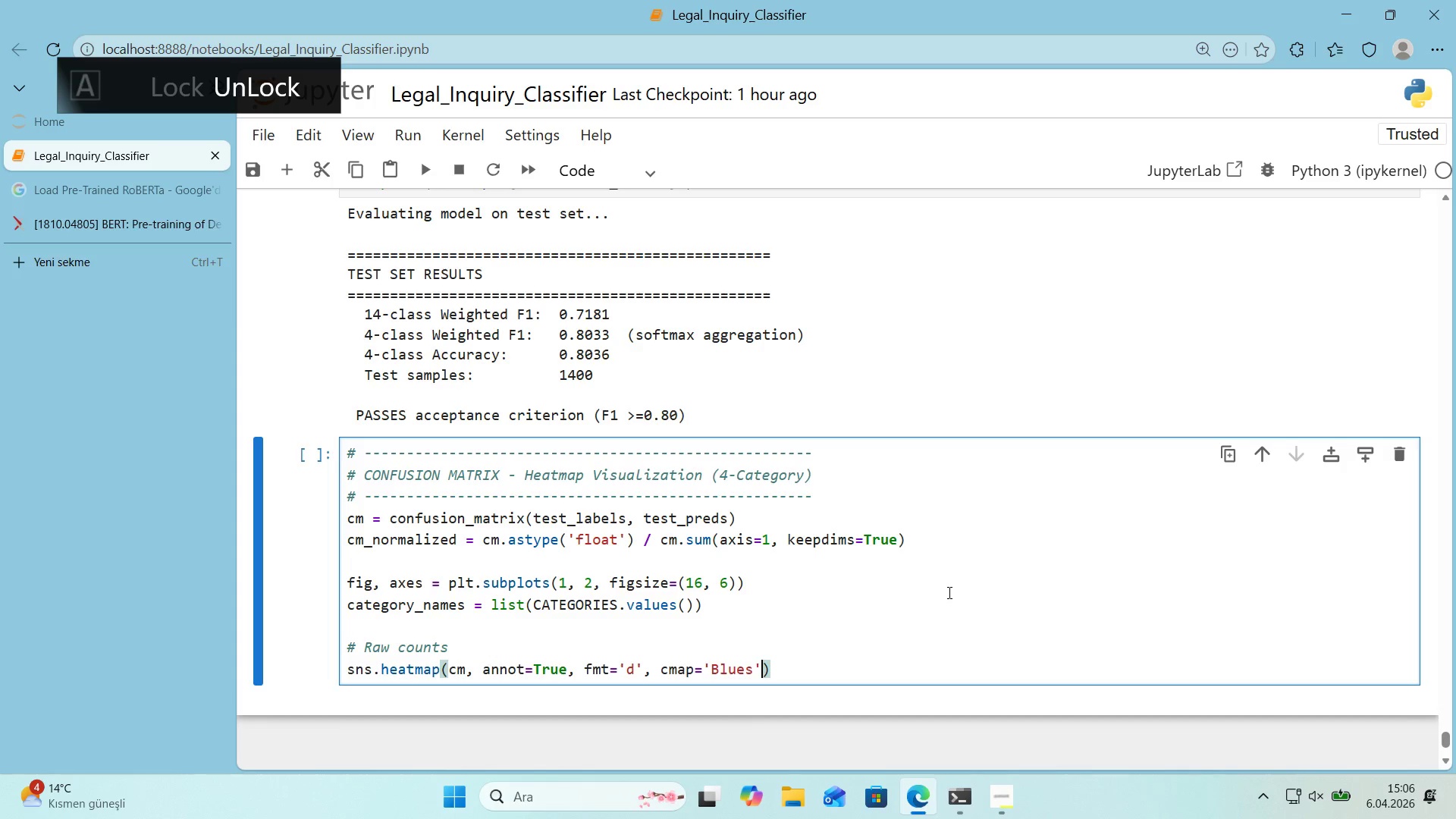 
type(, ax)axes)
 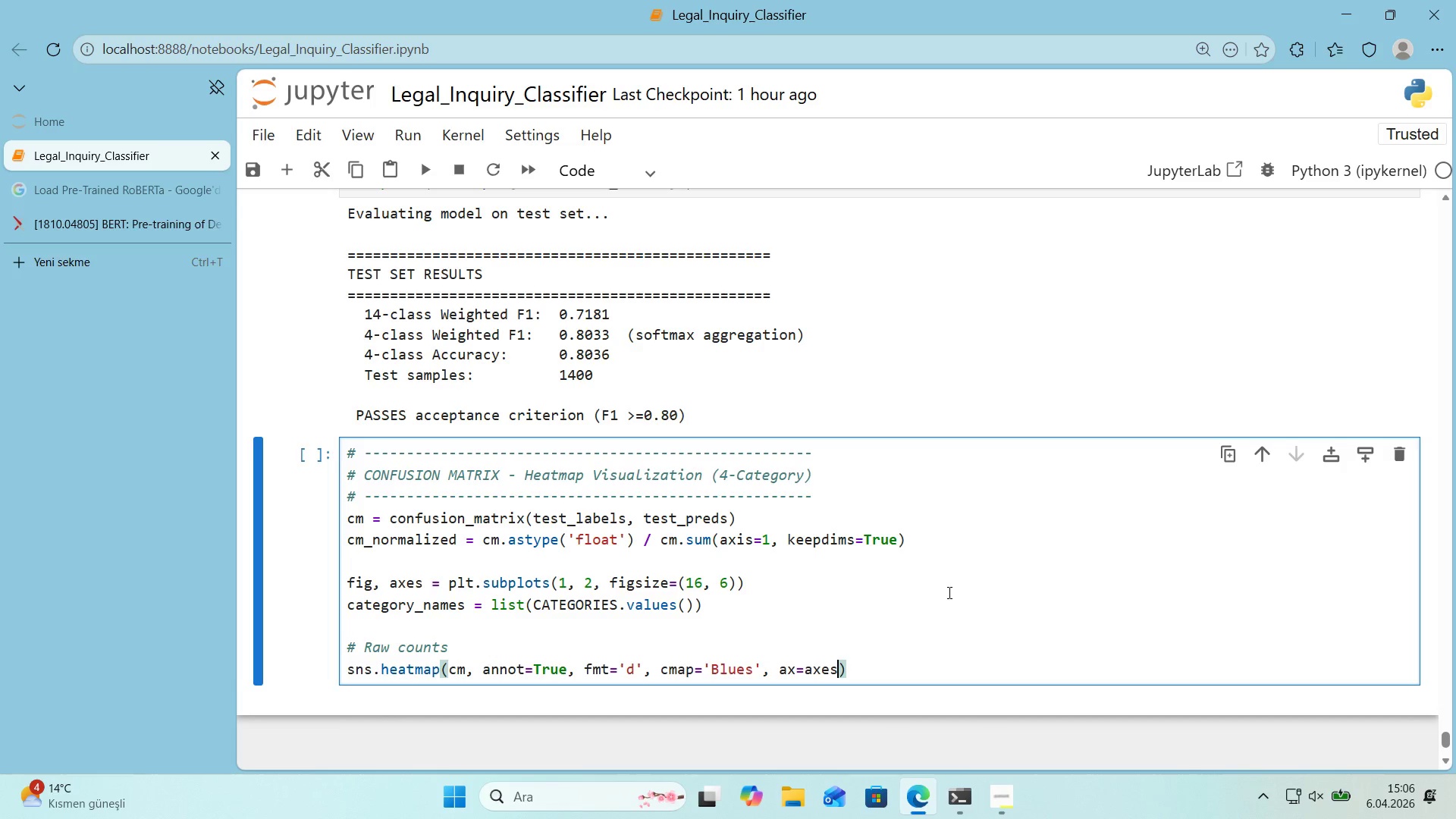 
key(Alt+Control+8)
 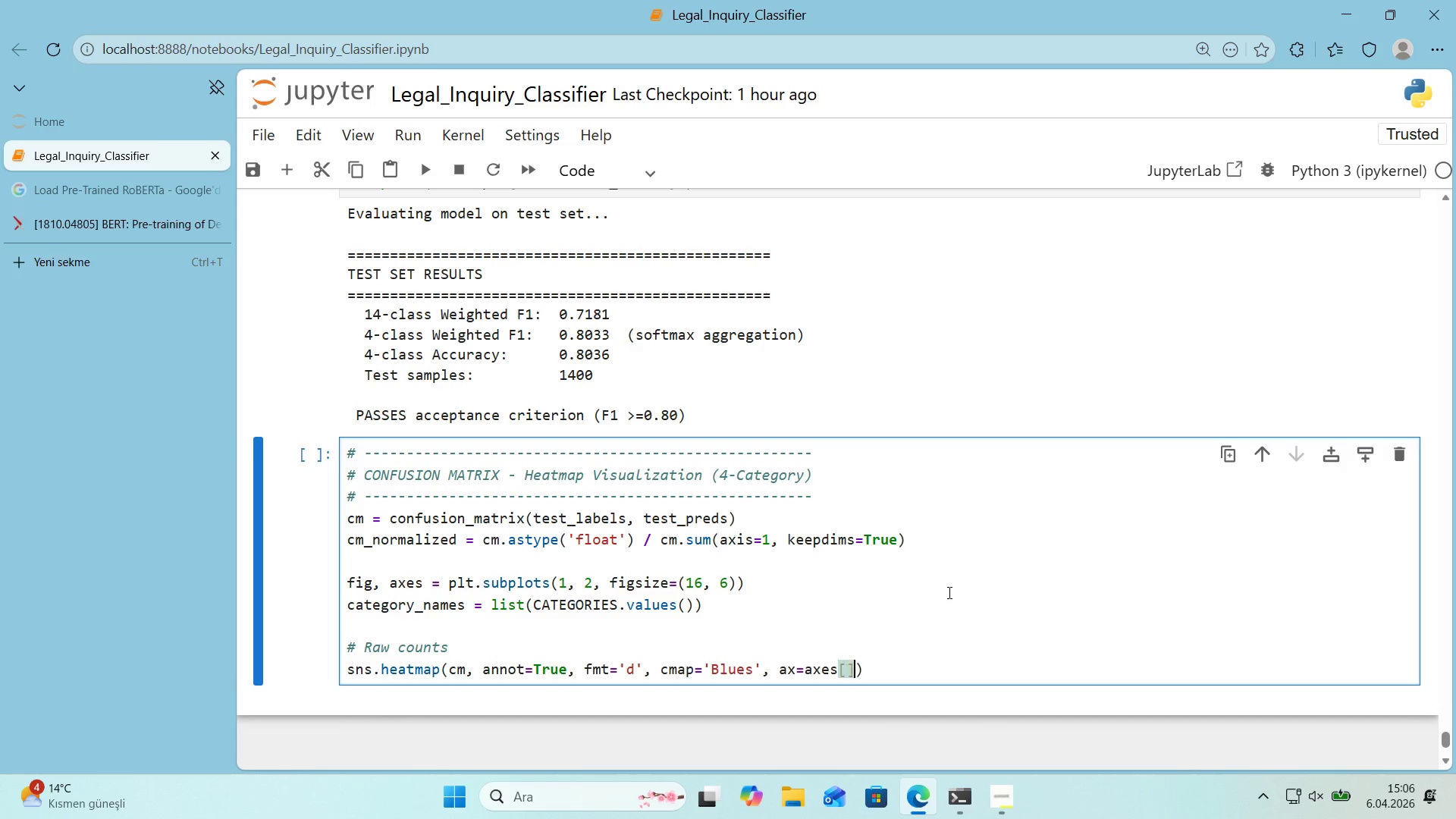 
key(Alt+Control+9)
 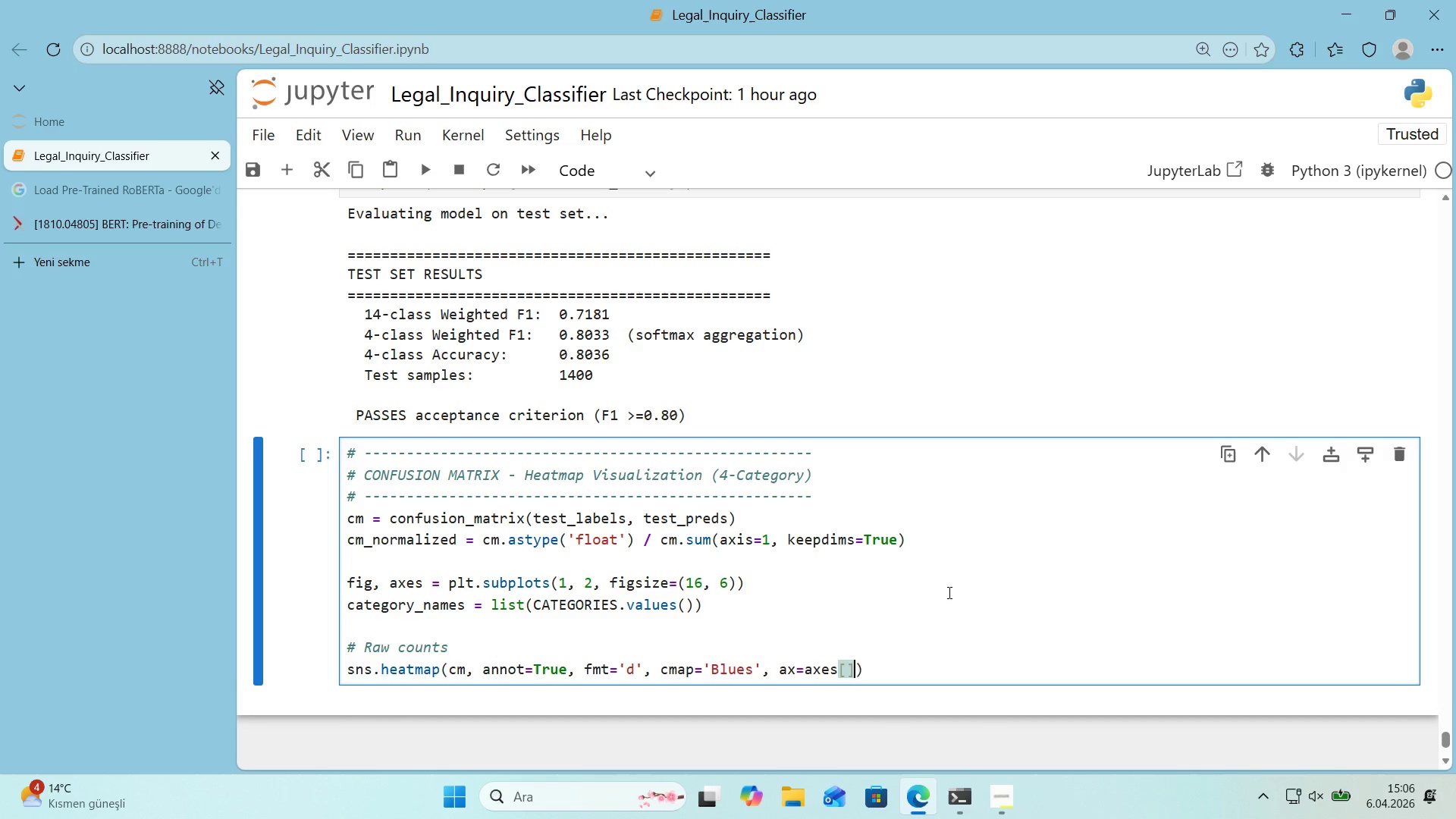 
key(ArrowLeft)
 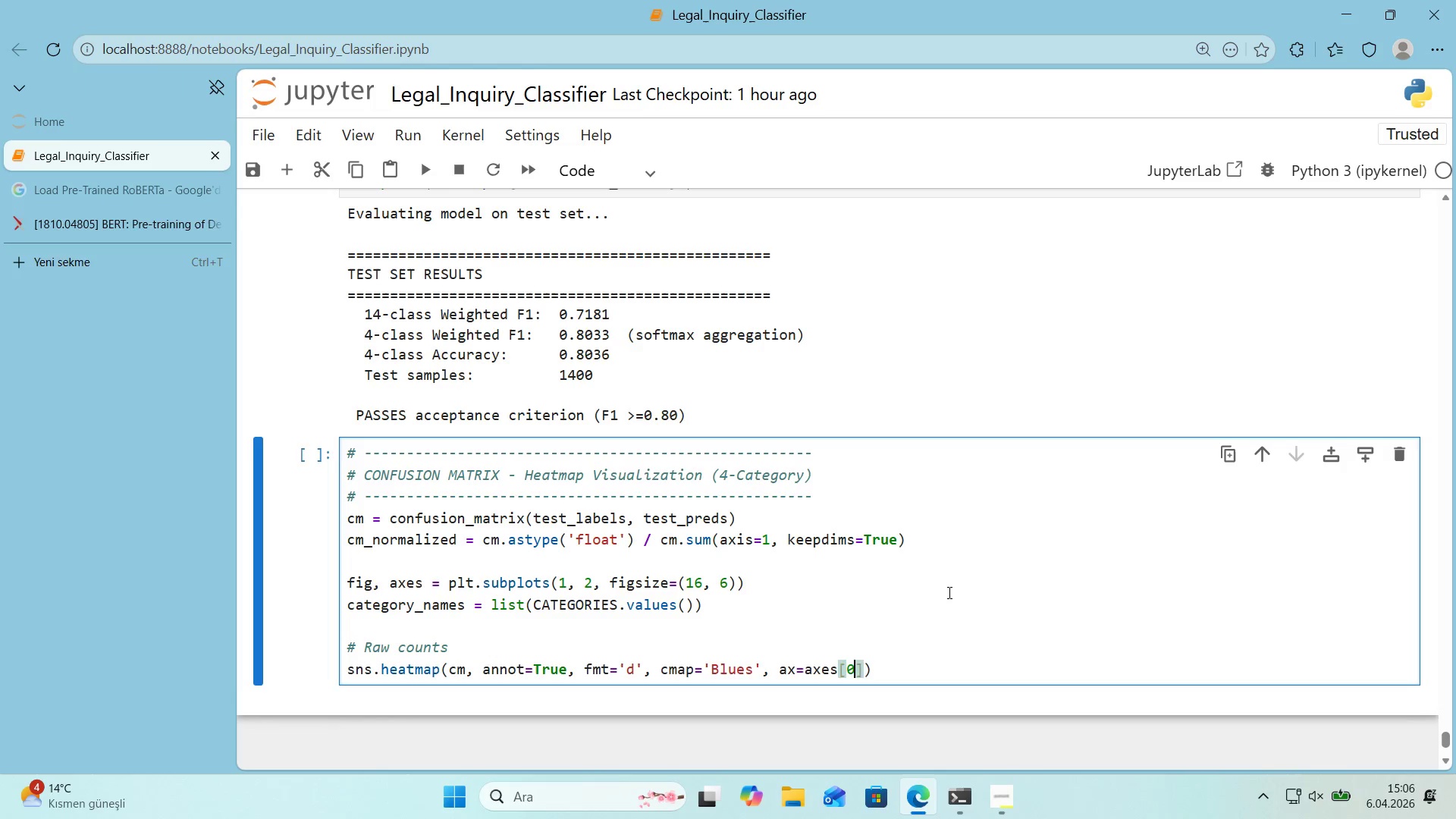 
key(Numpad0)
 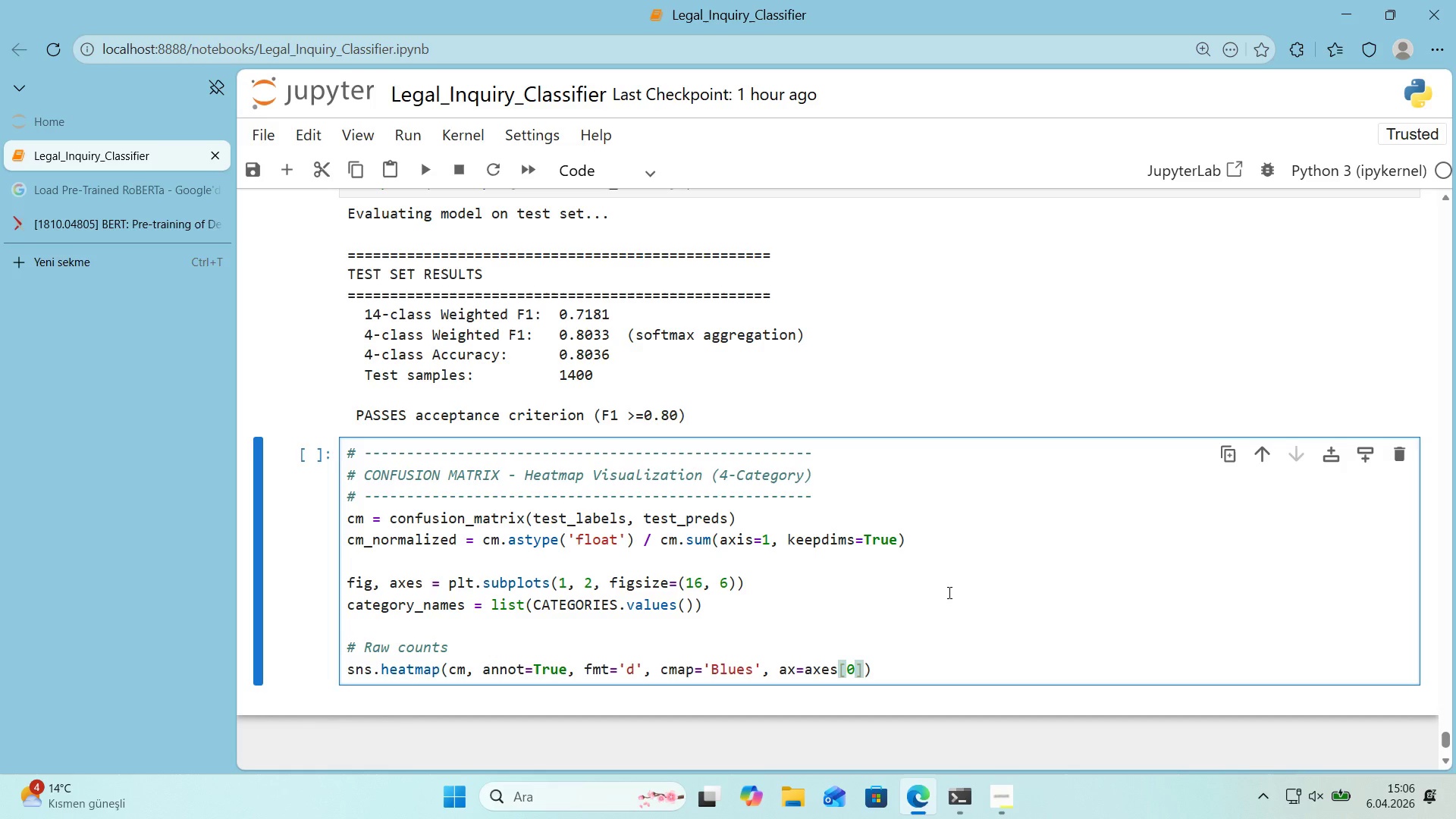 
key(ArrowRight)
 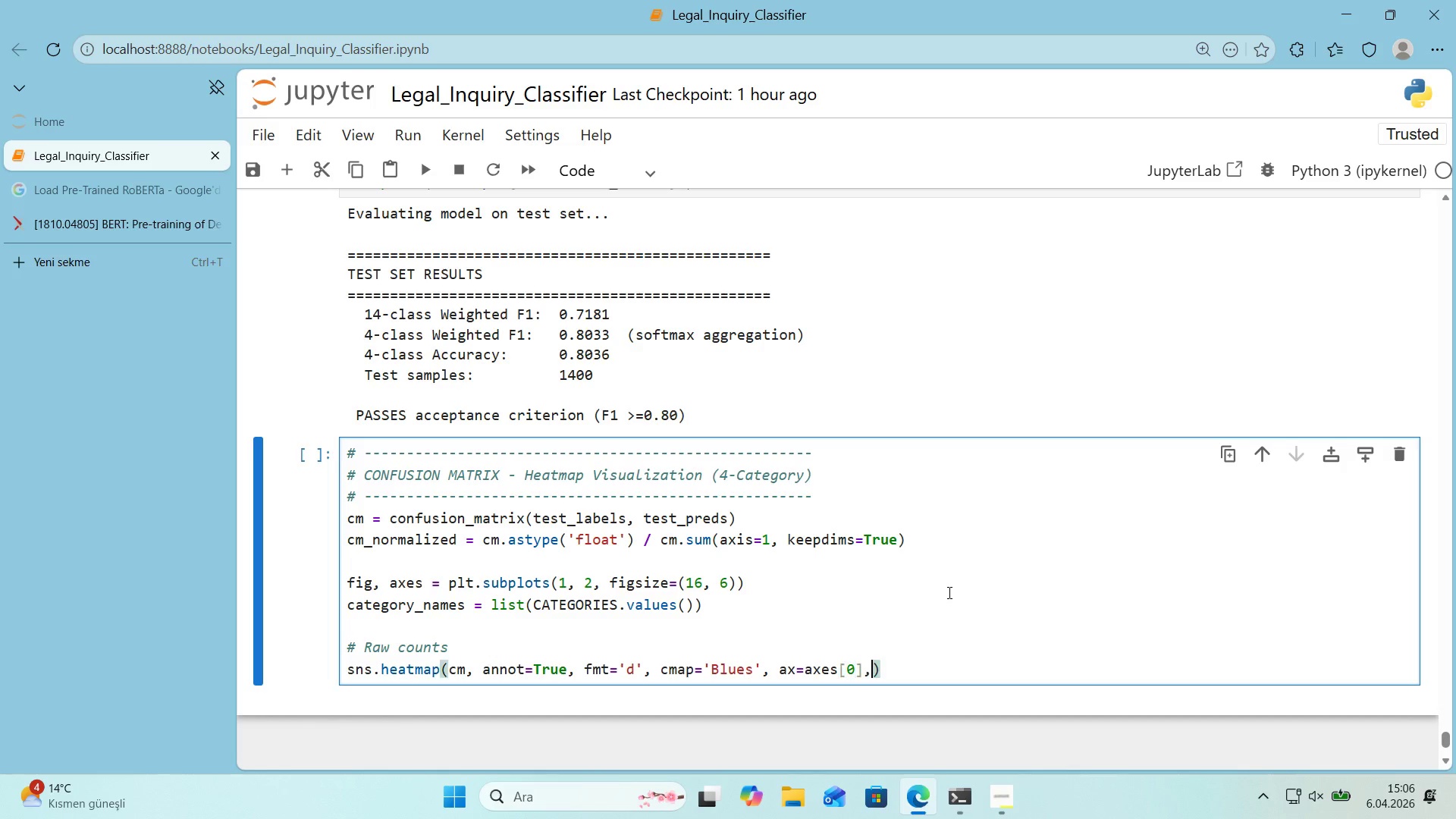 
key(Comma)
 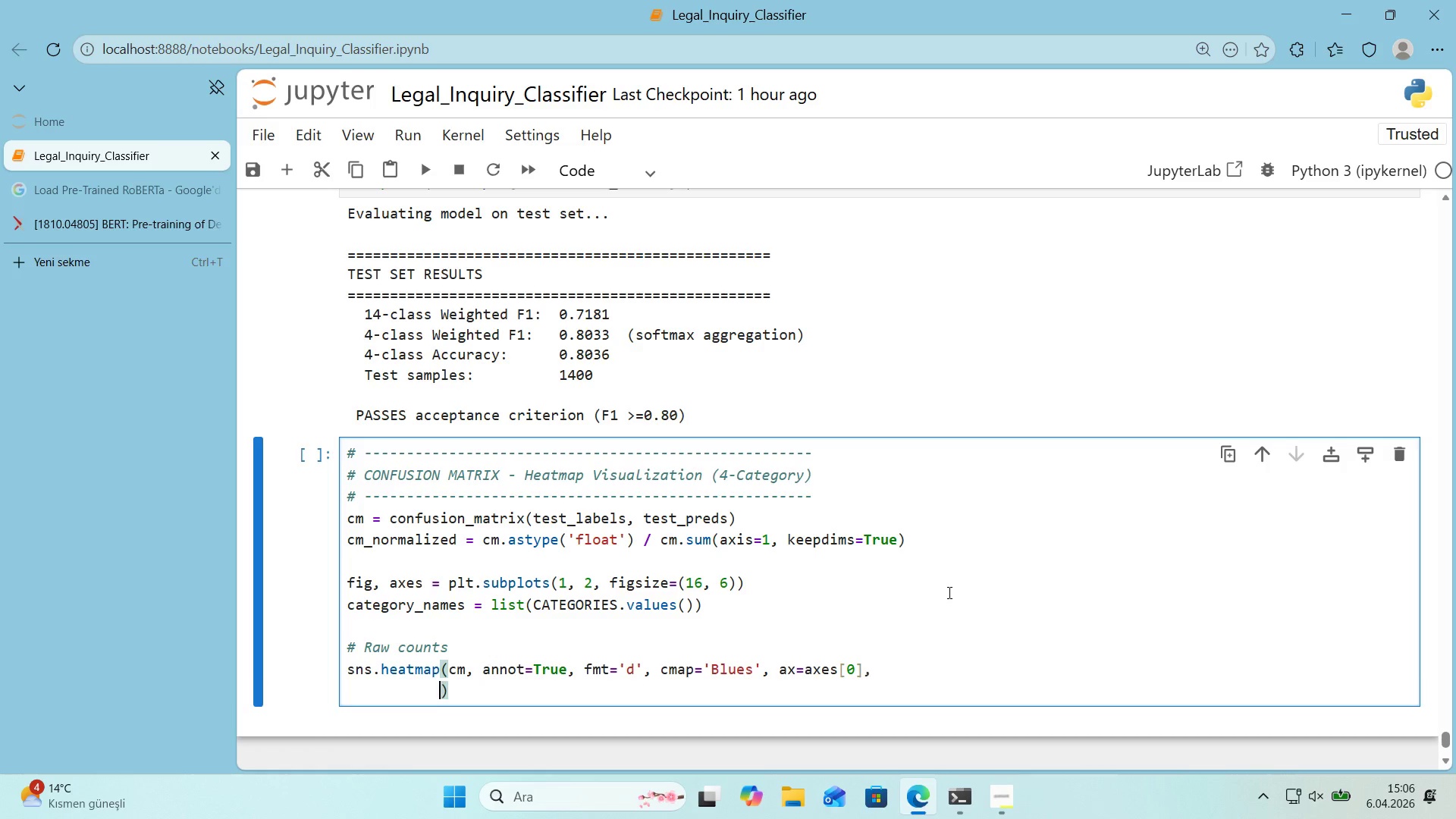 
key(Enter)
 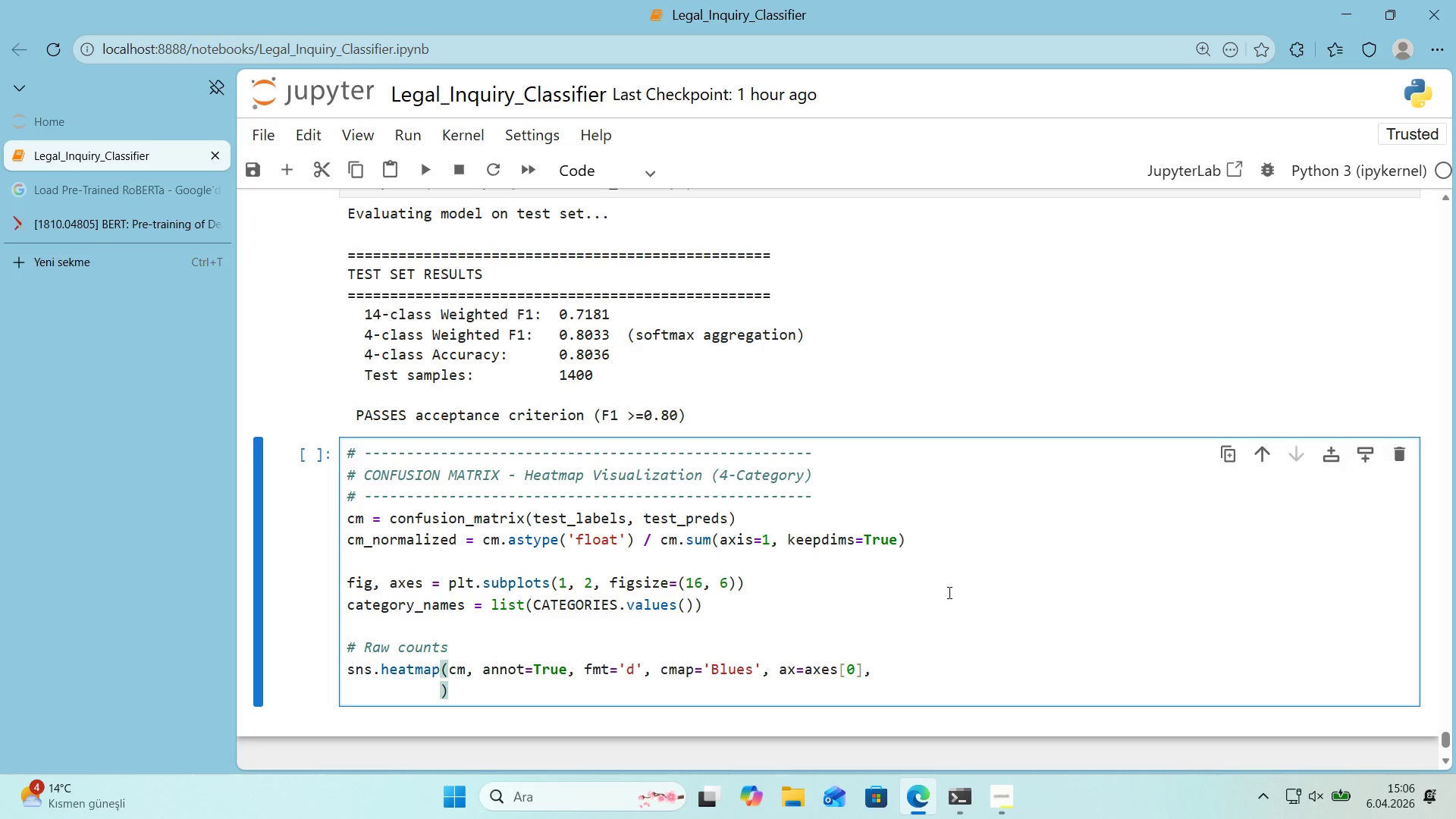 
type(xt'cklabels)categoru)
key(Backspace)
type(y_names, yt'cka)
key(Backspace)
type(labels)category_names, )
 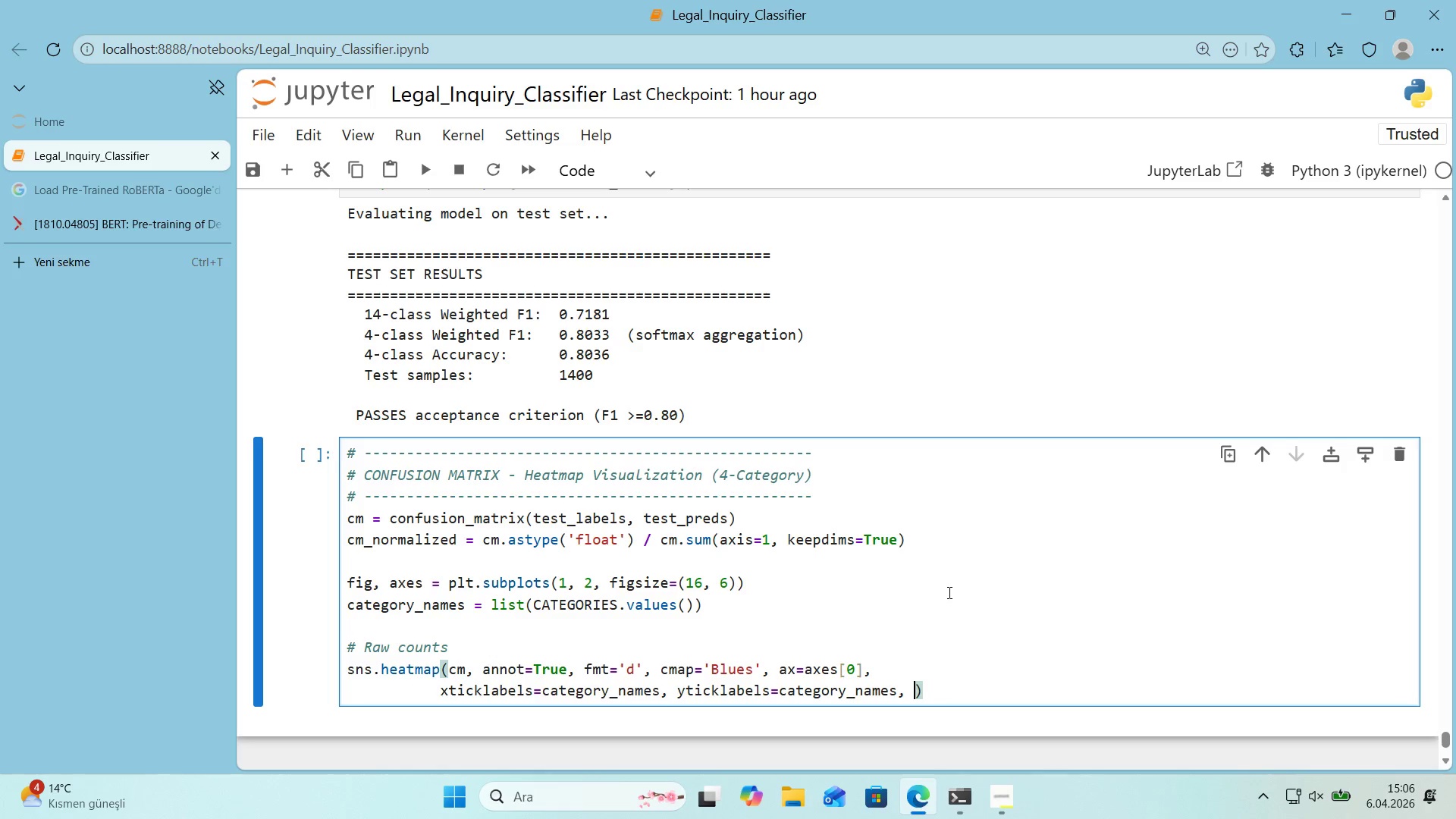 
key(Enter)
 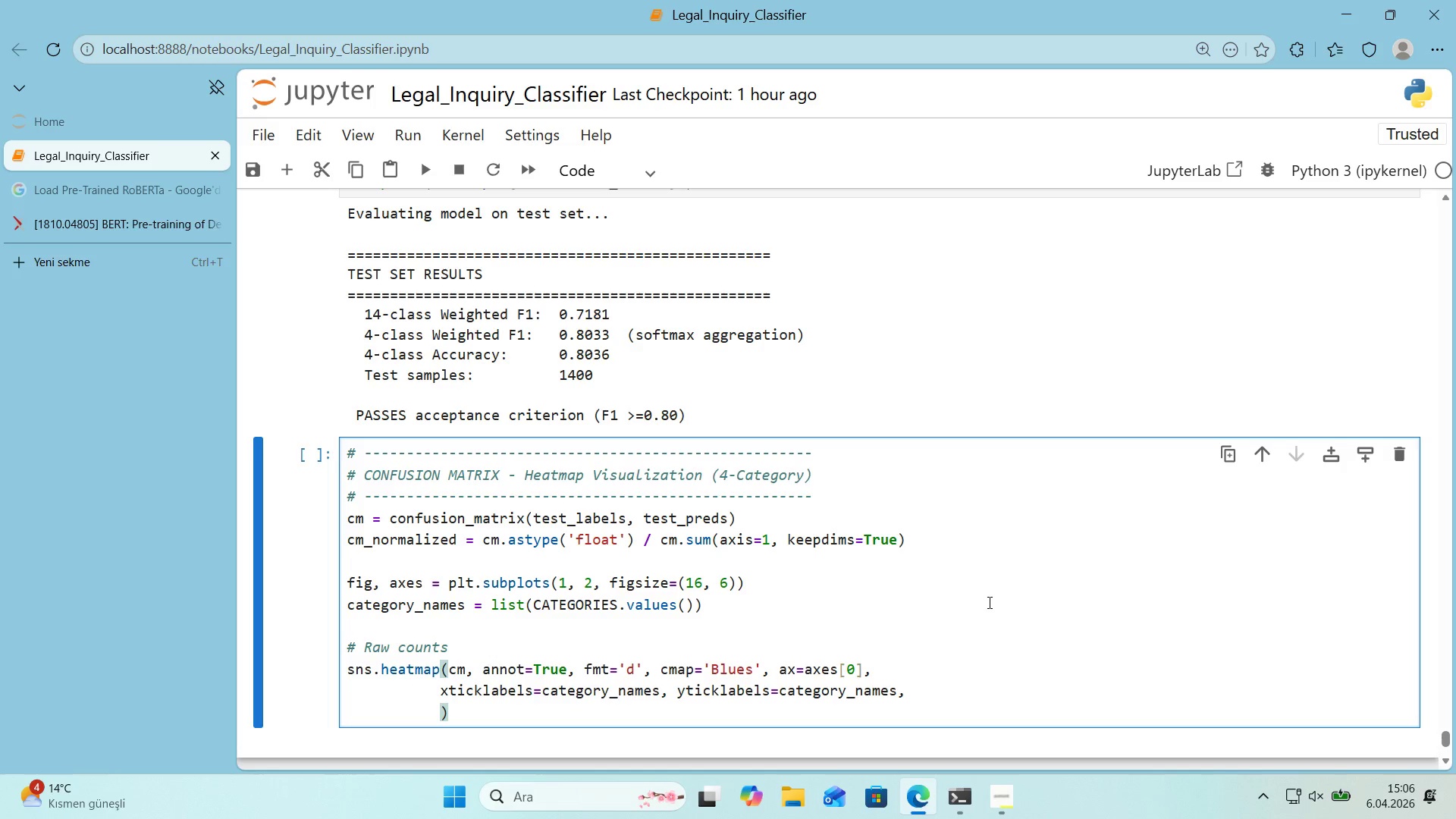 
scroll: coordinate [1007, 592], scroll_direction: down, amount: 1.0
 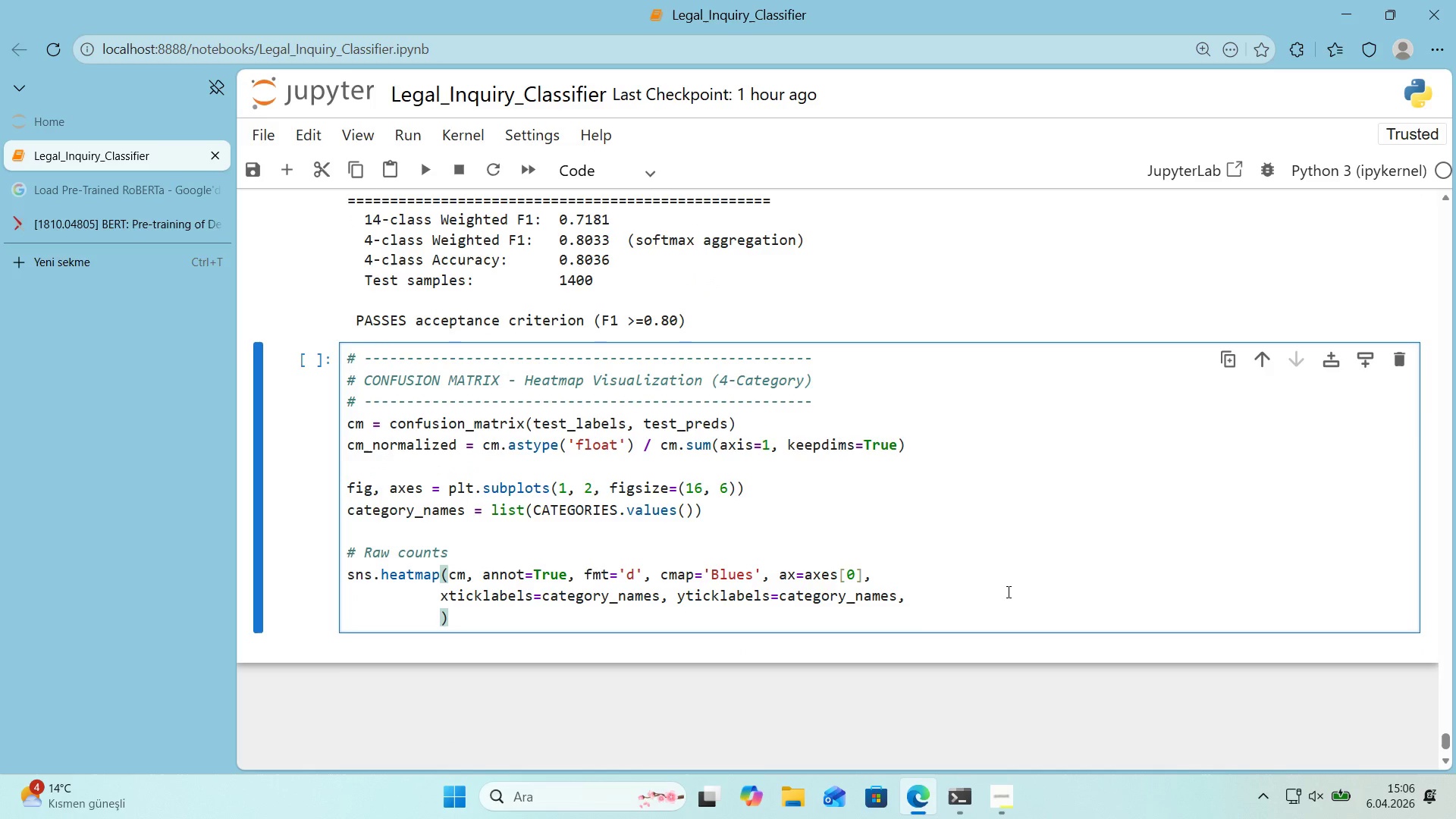 
wait(7.69)
 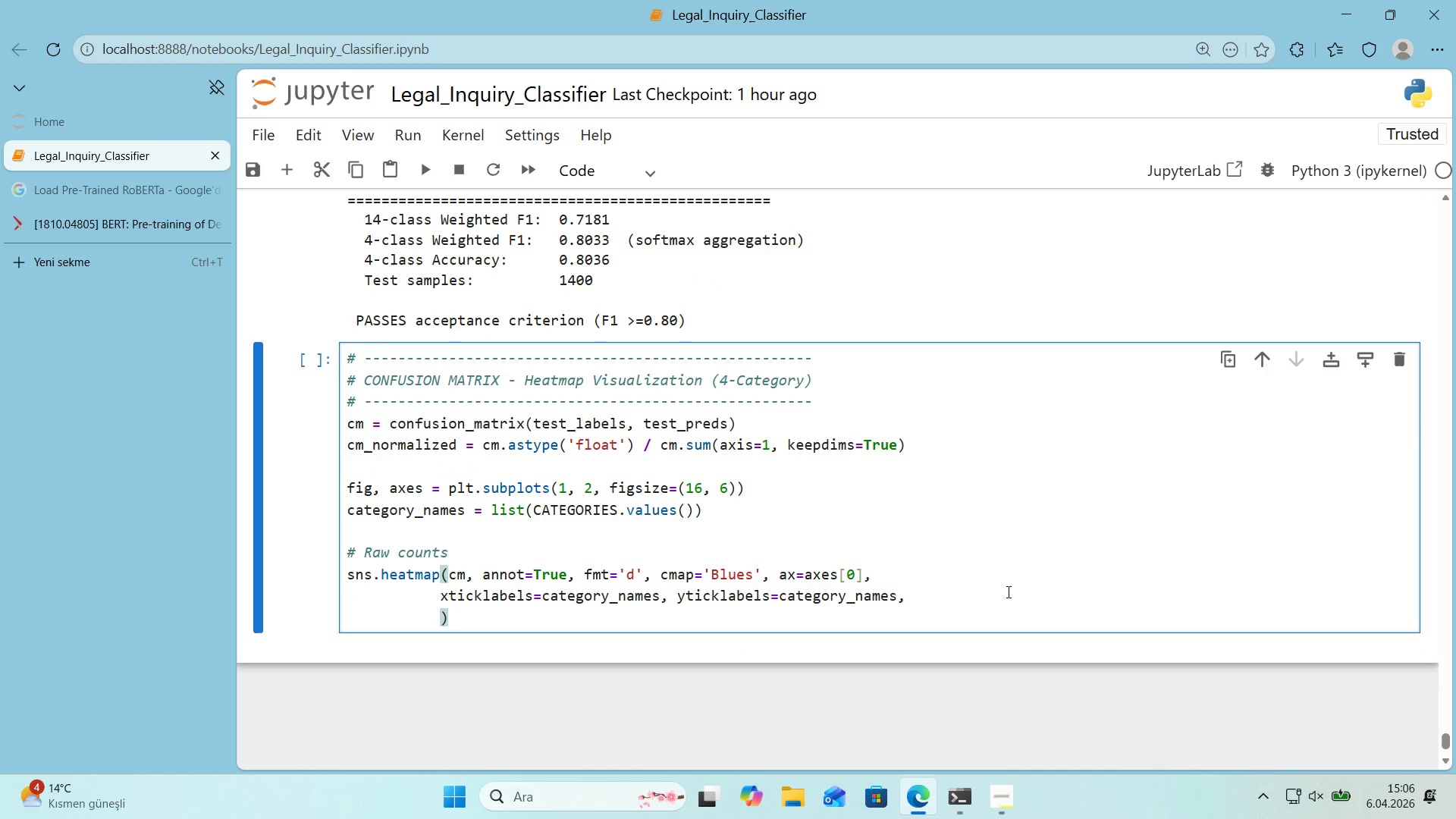 
type(l'new'dths)0.5, l'necolor)@@)
 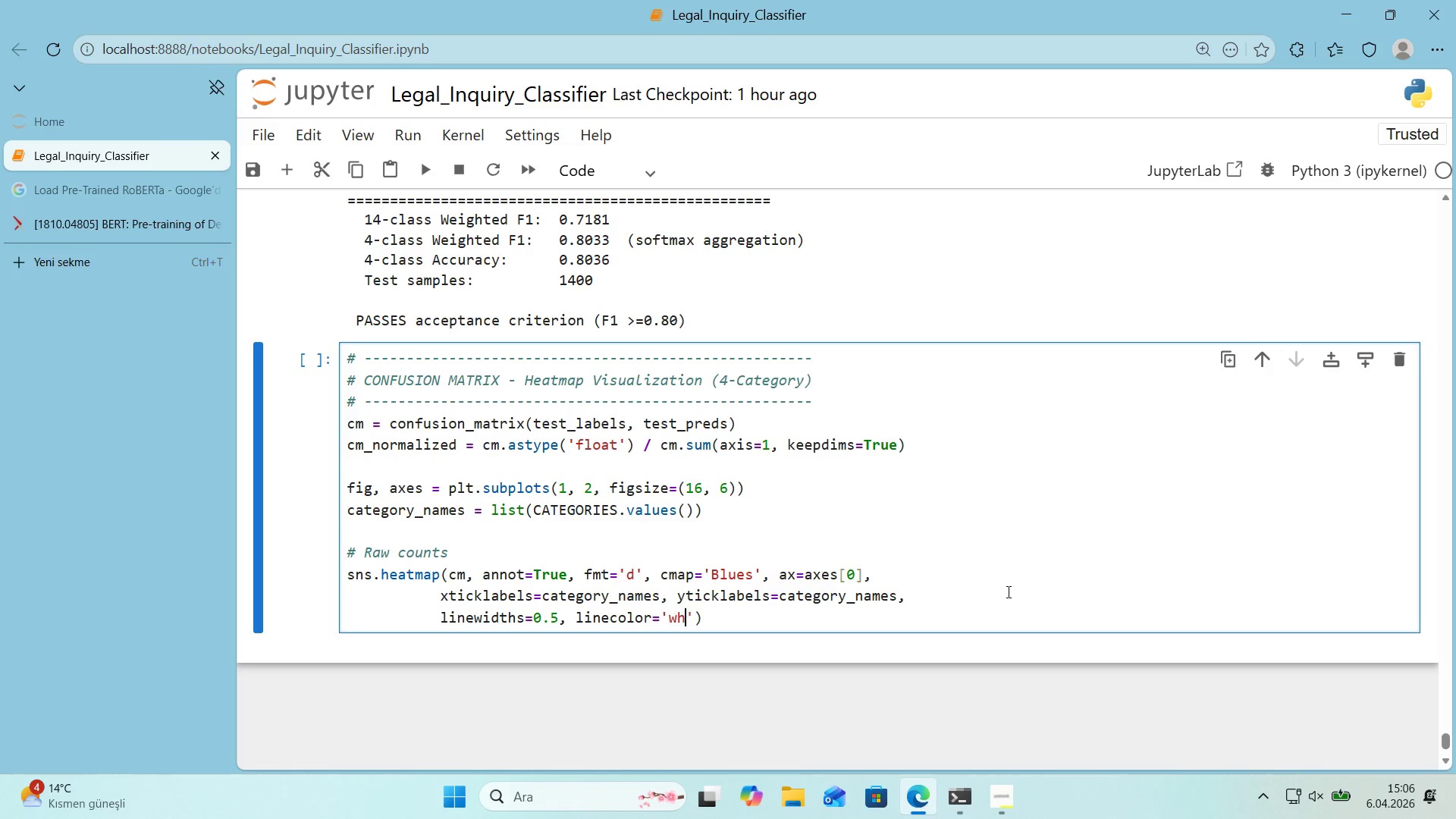 
 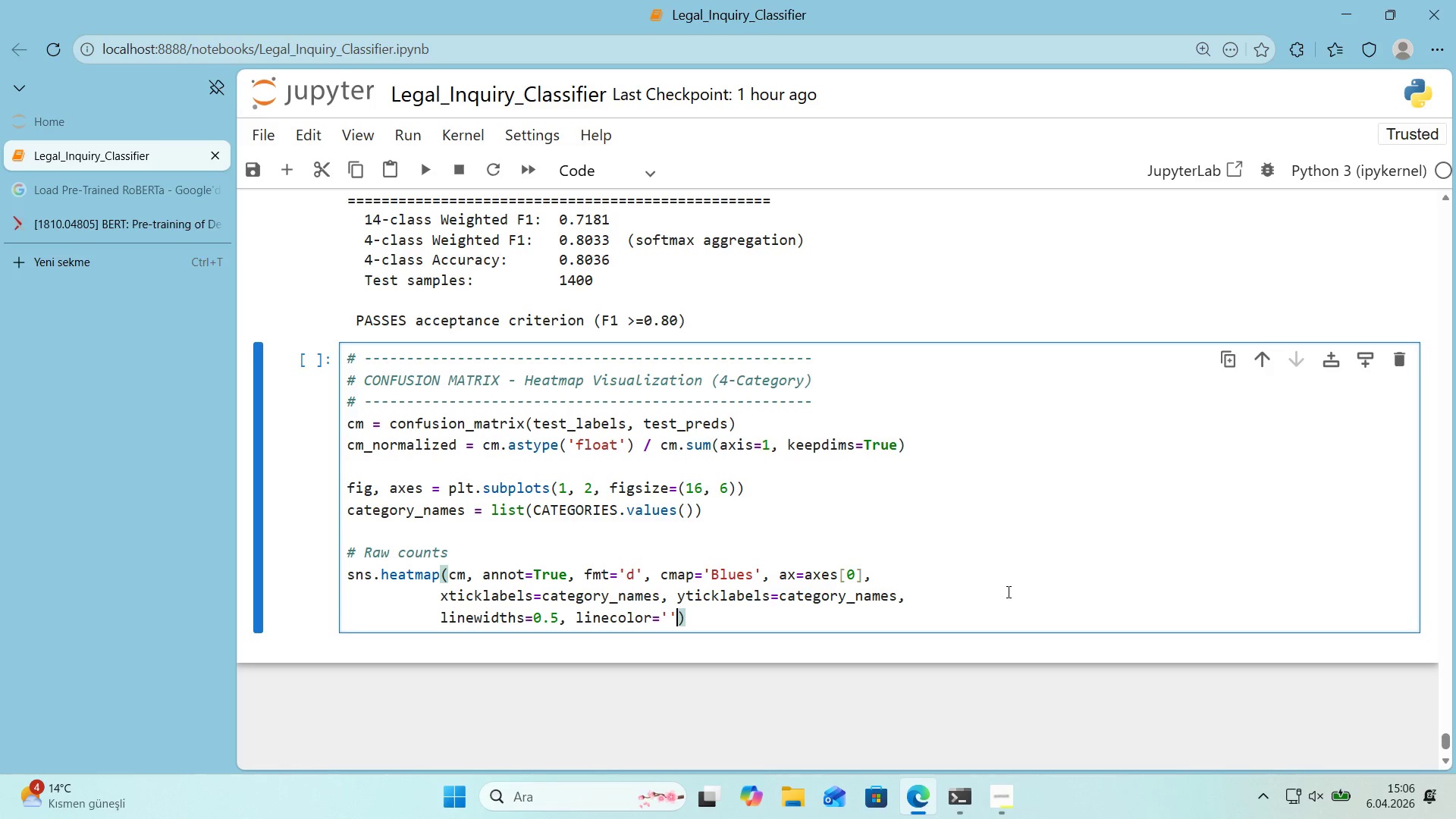 
key(ArrowLeft)
 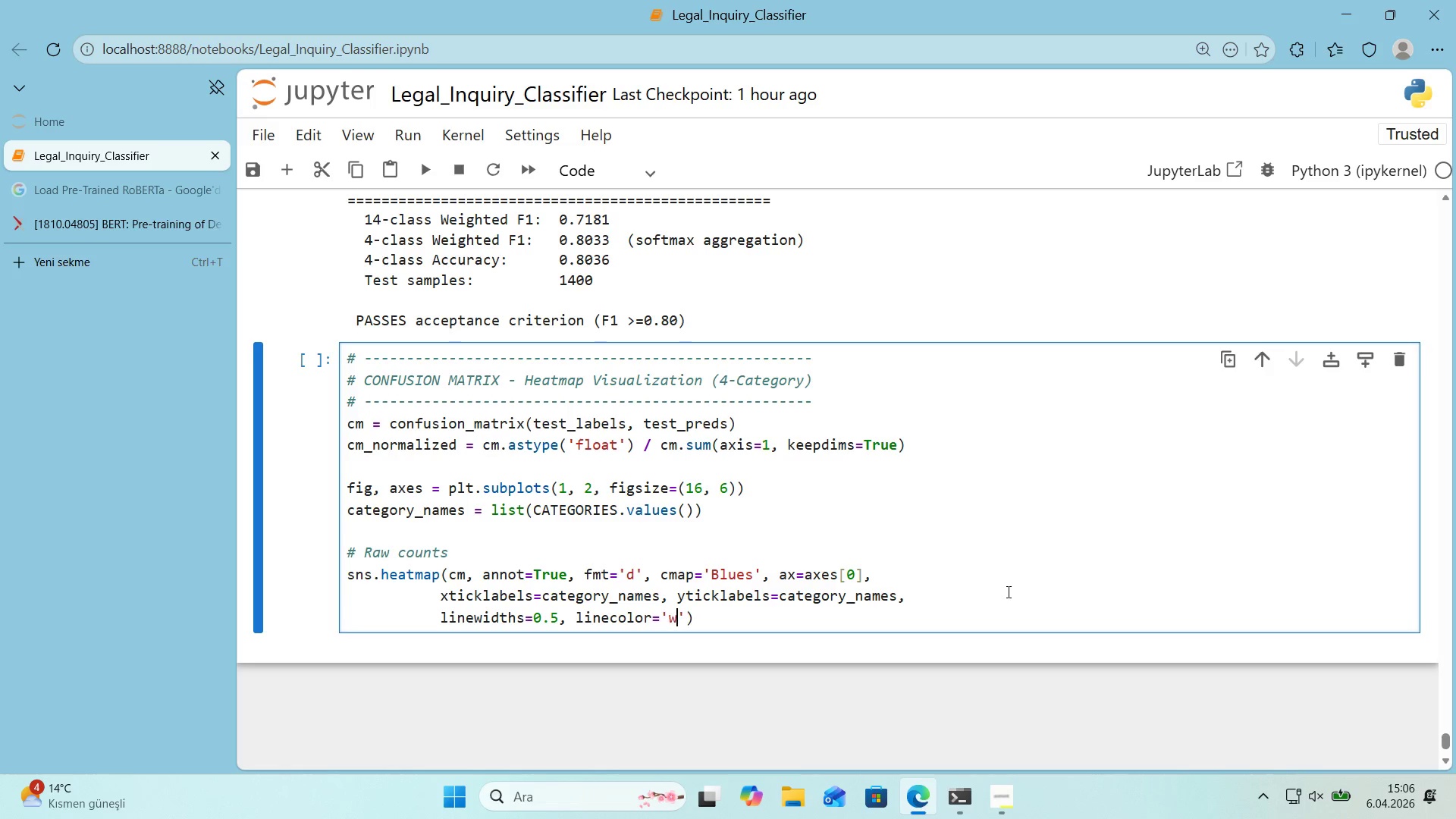 
type(wh'te)
 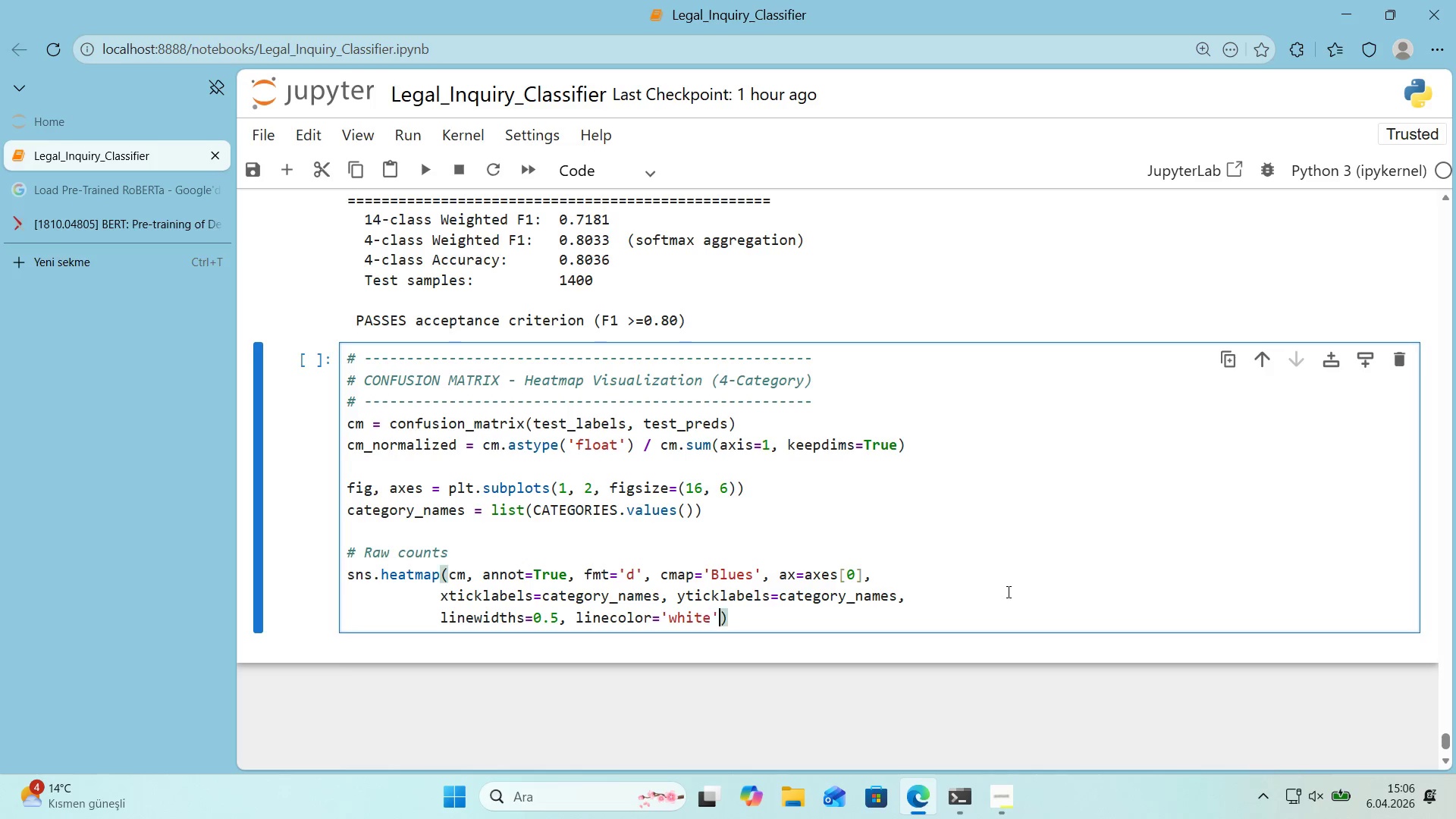 
key(ArrowRight)
 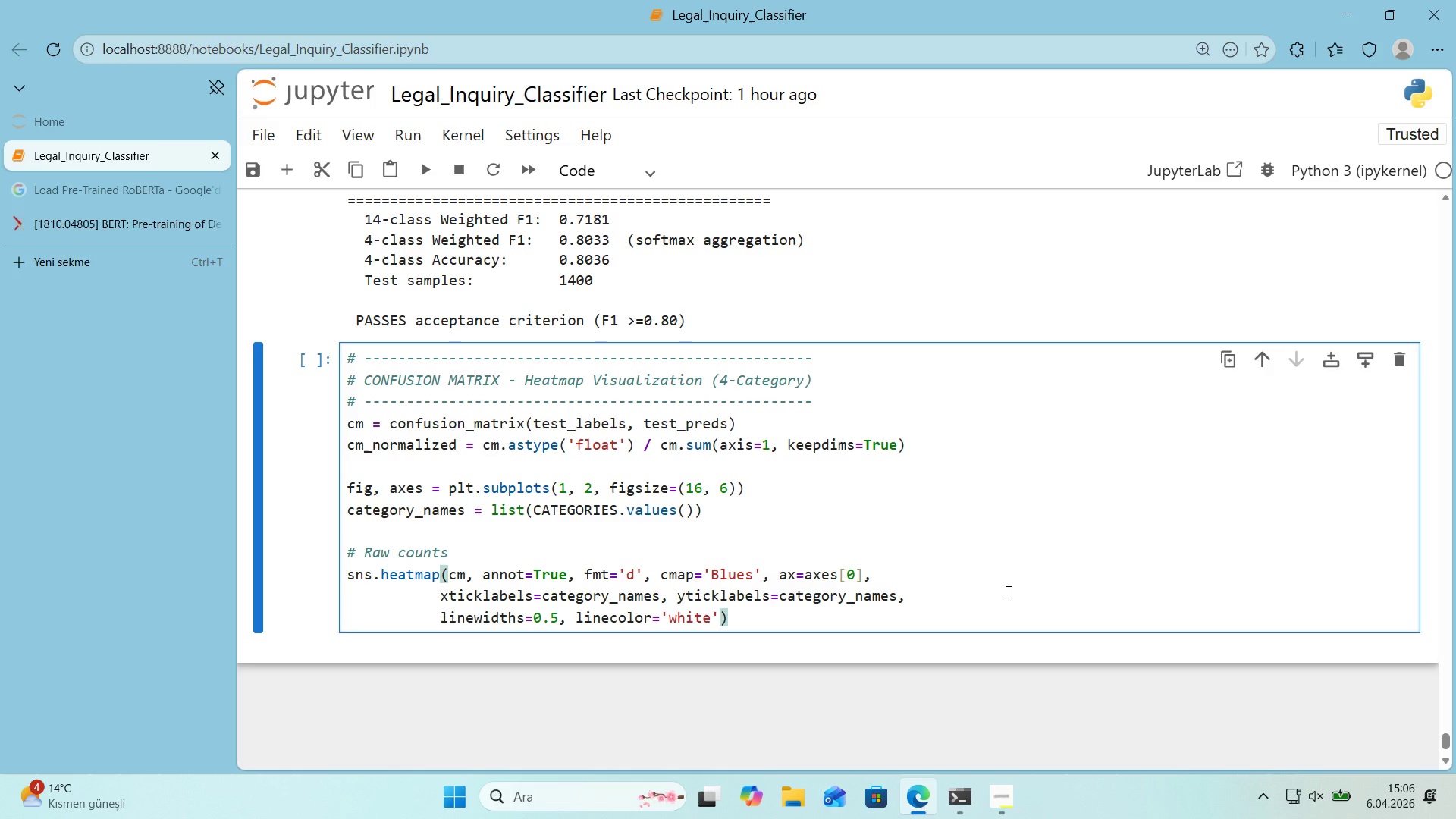 
key(Comma)
 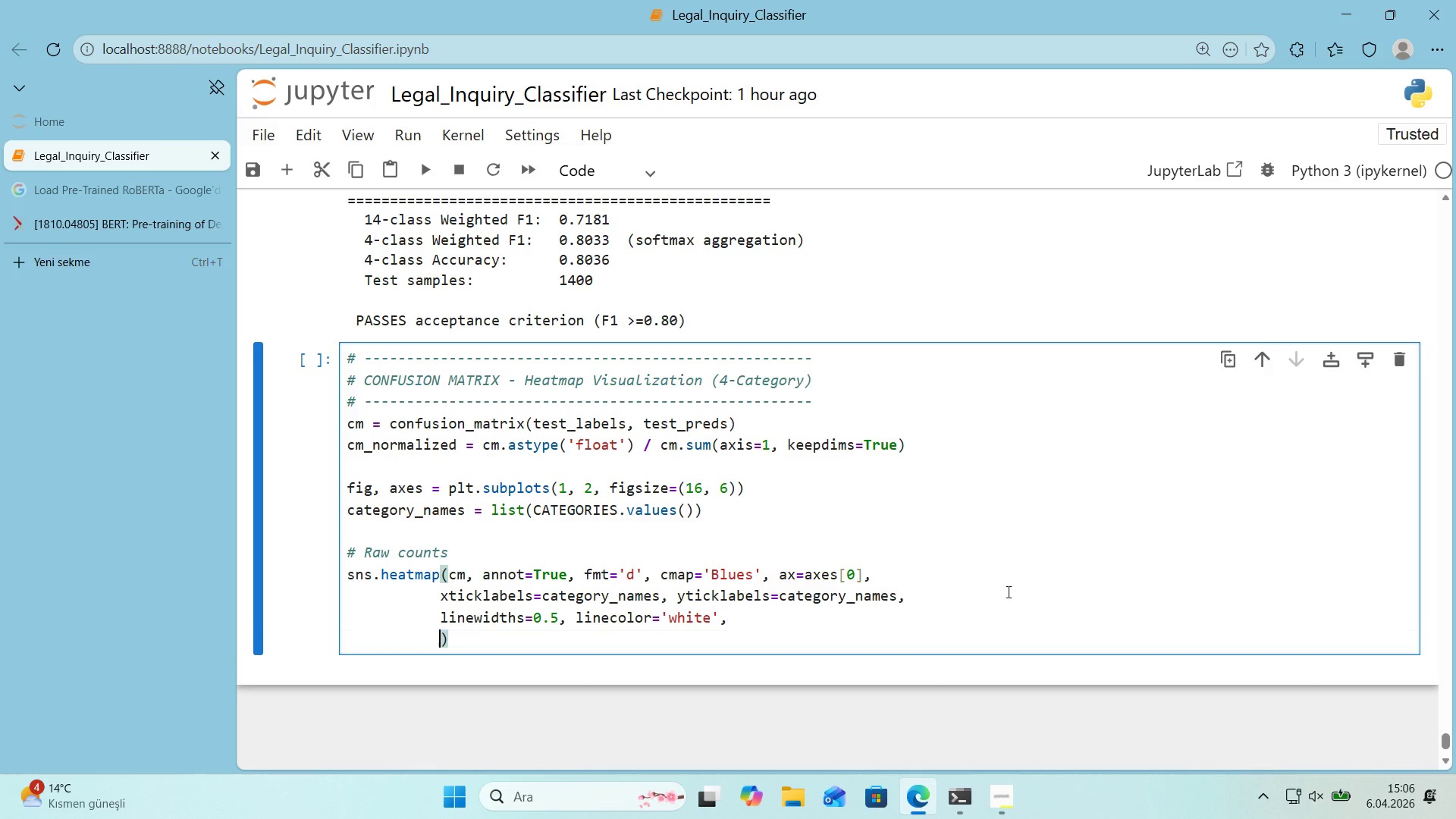 
key(Enter)
 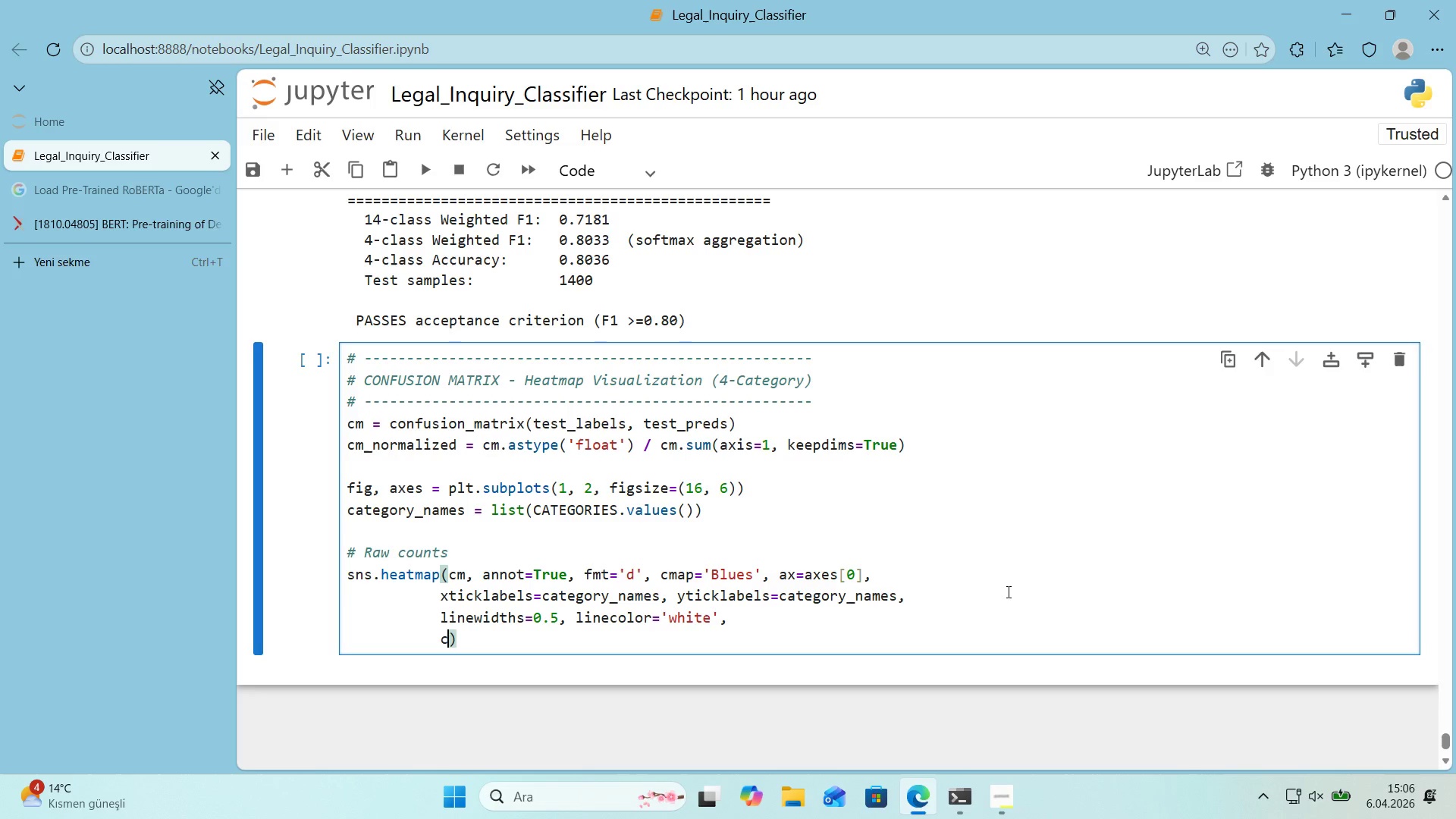 
type(cbar_ks)
key(Backspace)
type(sw))
 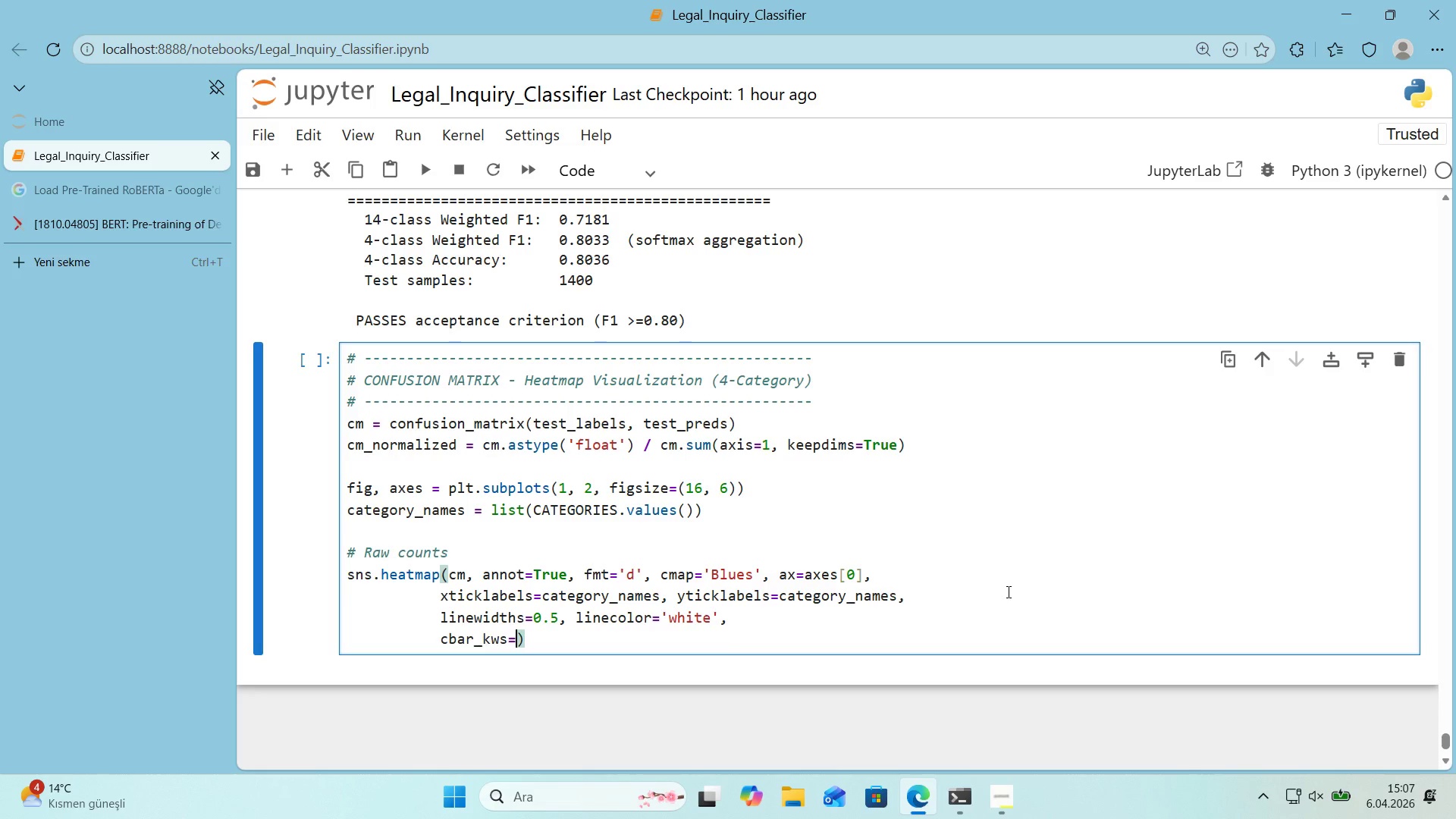 
key(Alt+Control+7)
 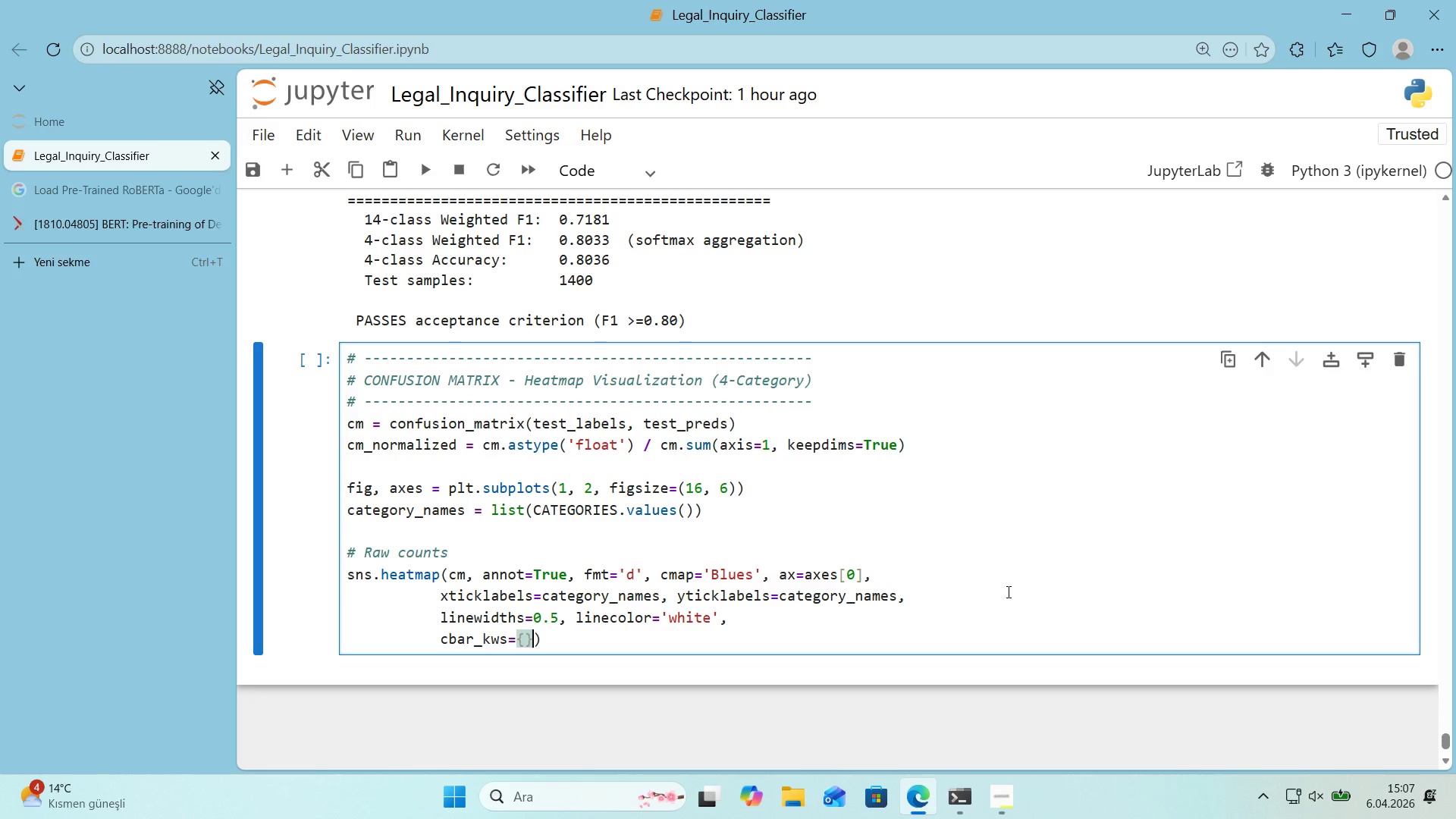 
key(Alt+Control+0)
 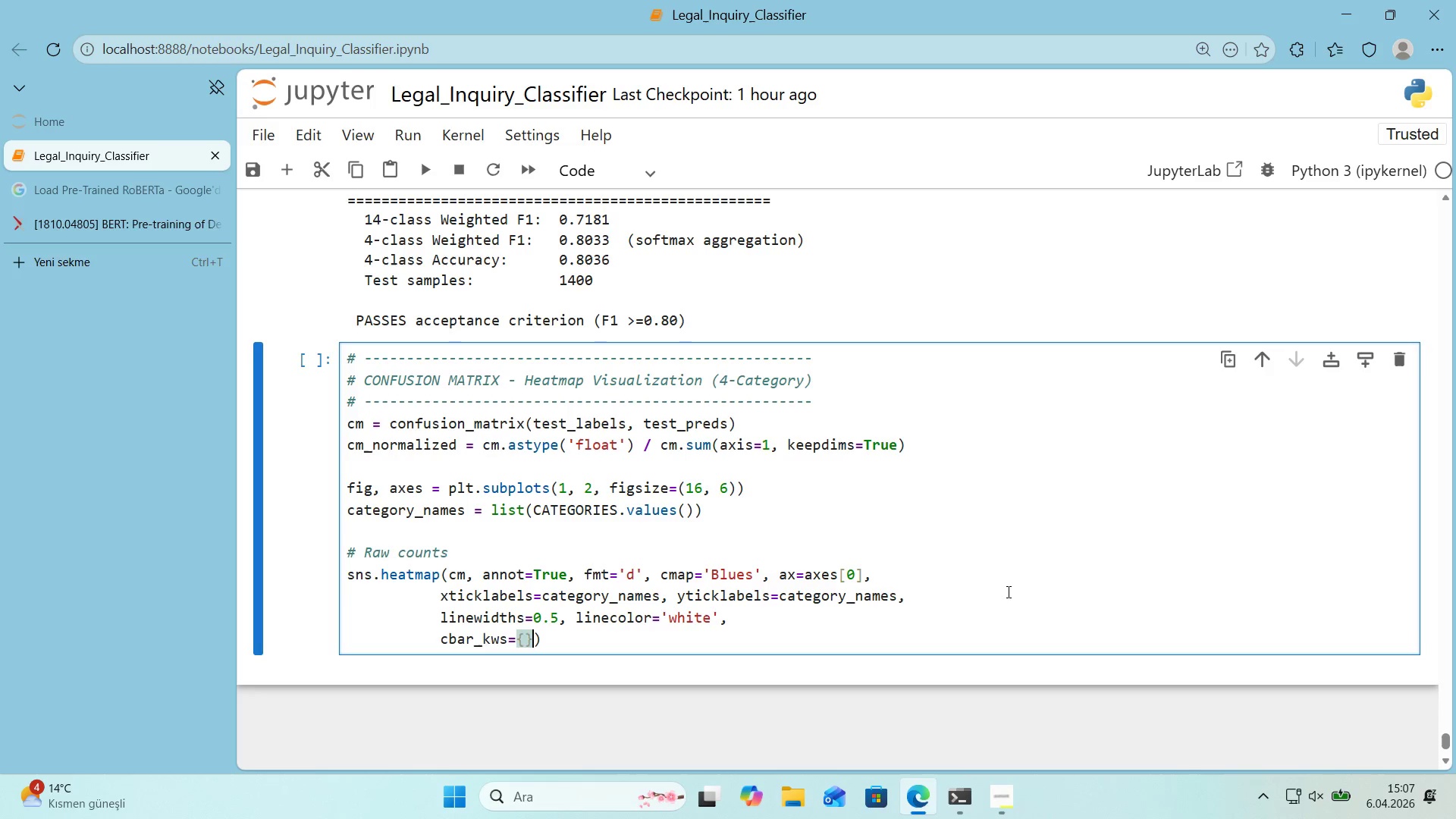 
key(ArrowLeft)
 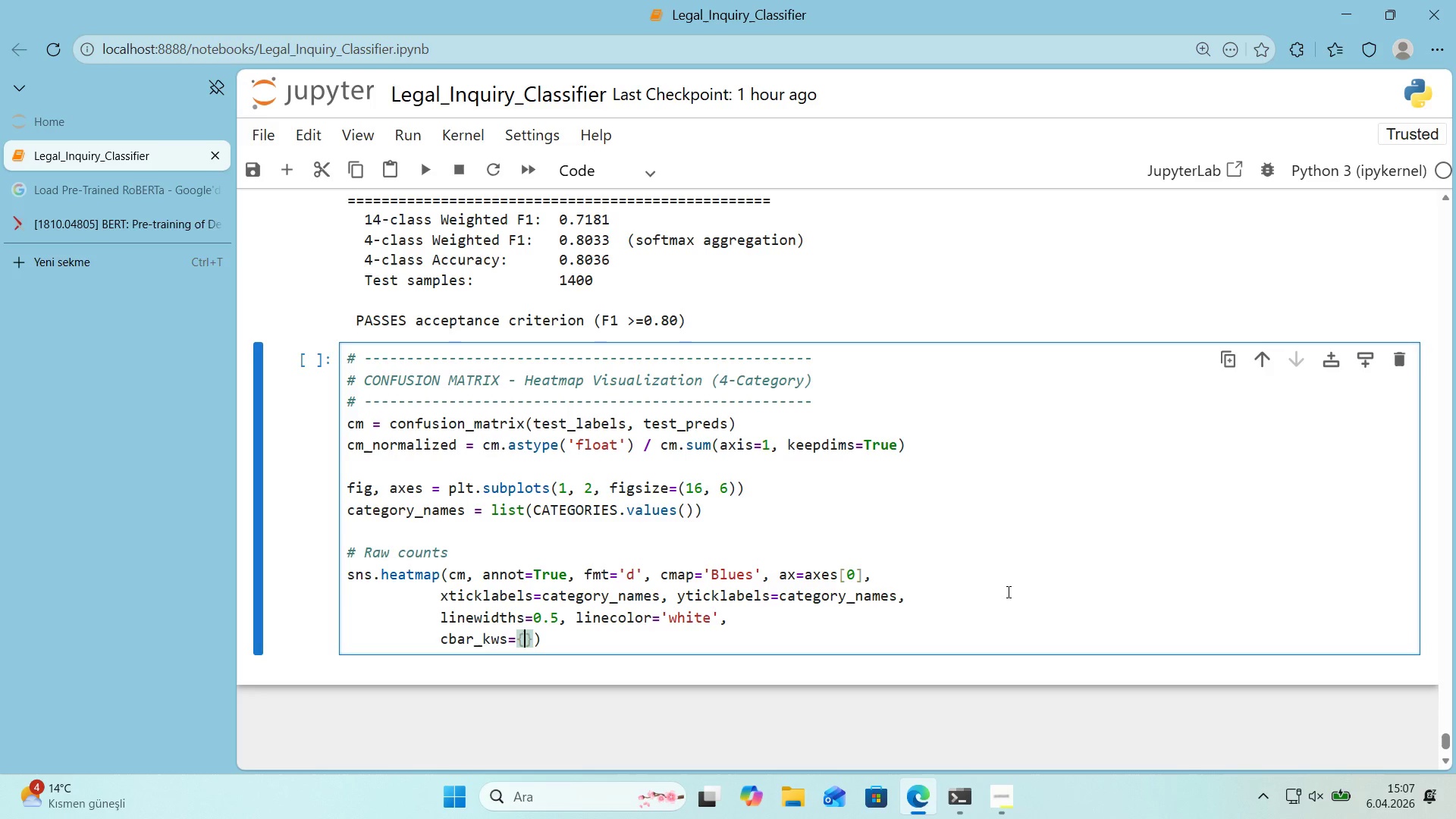 
type(@@)
 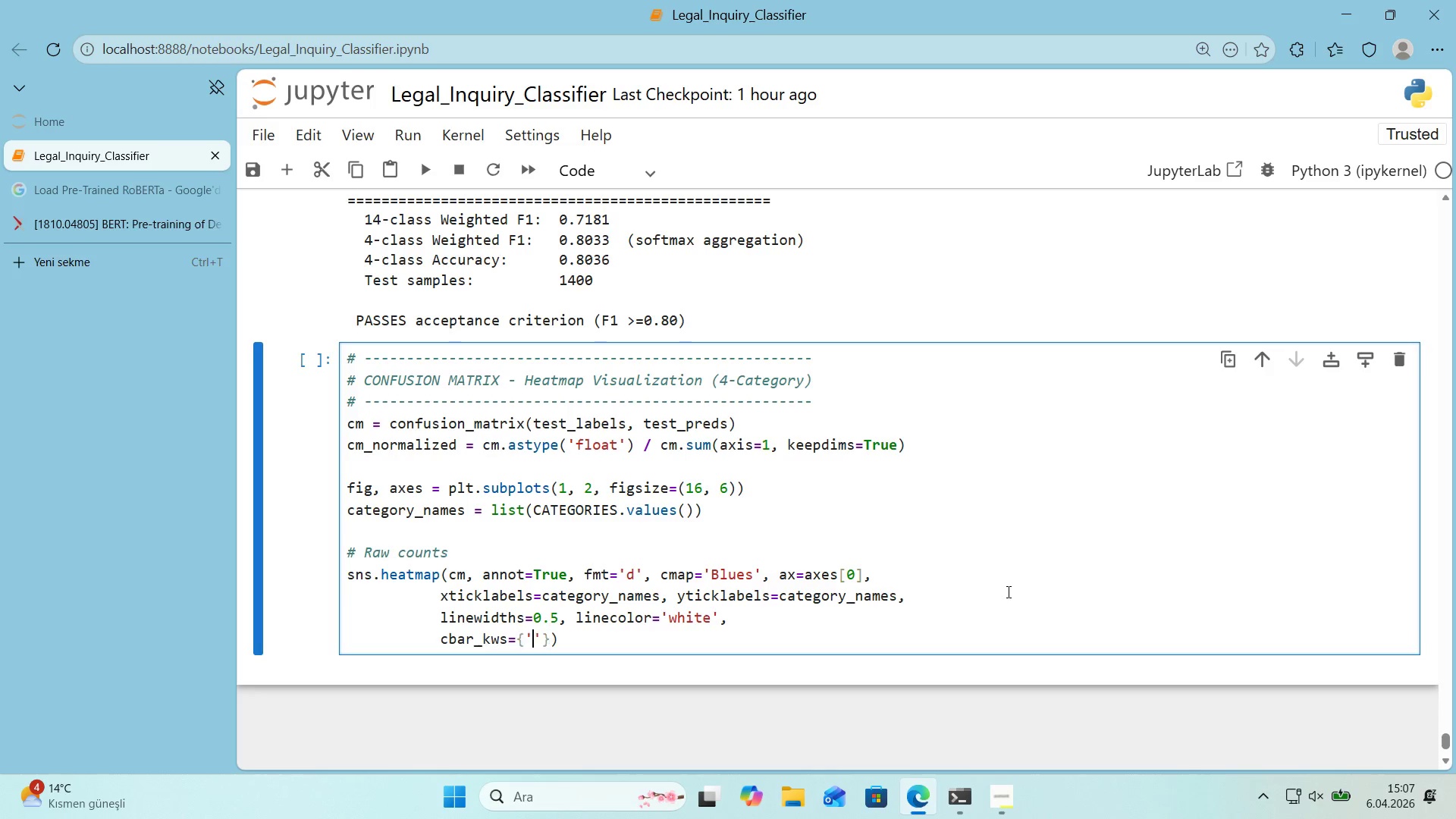 
key(ArrowLeft)
 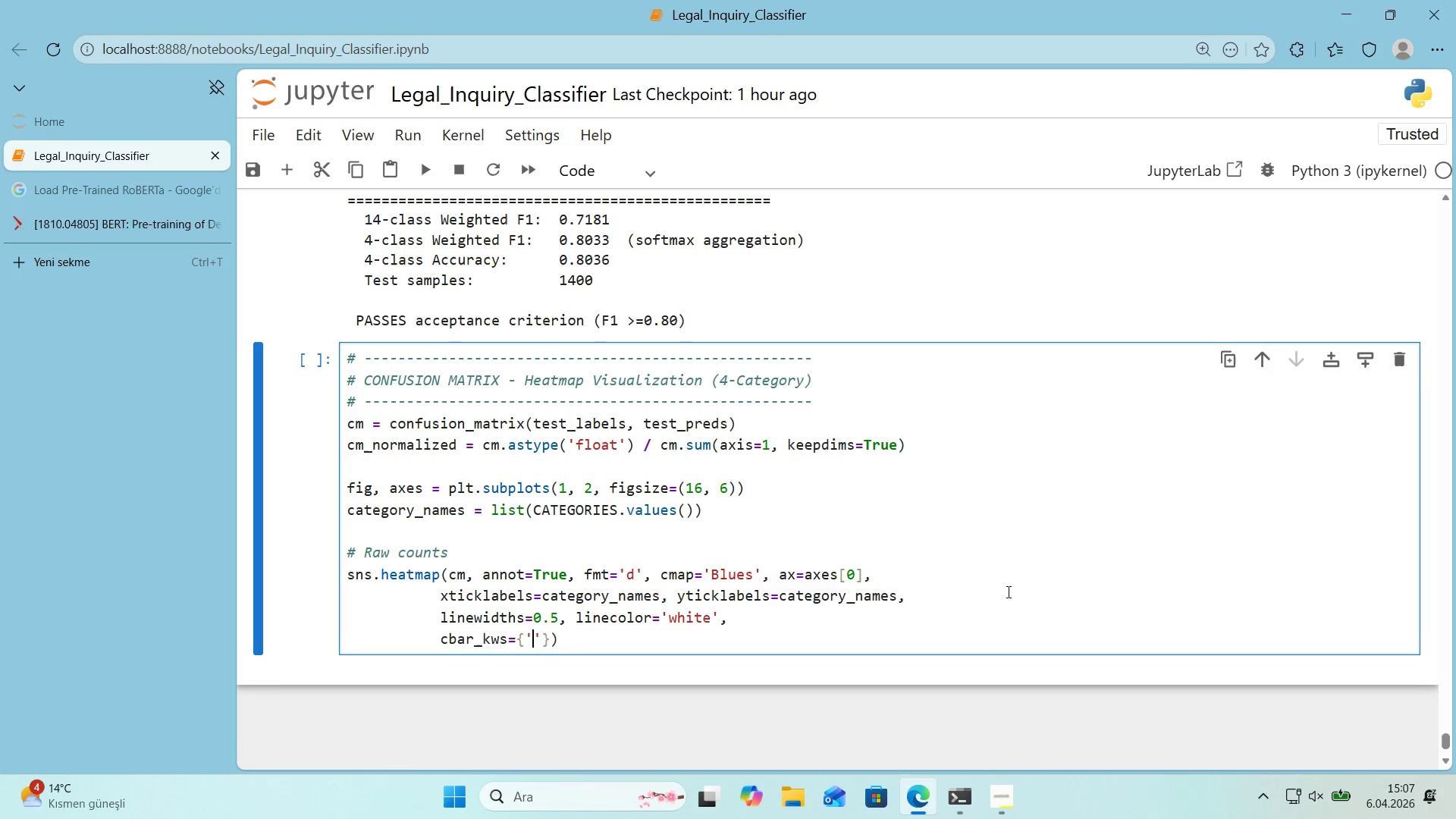 
type(label)
 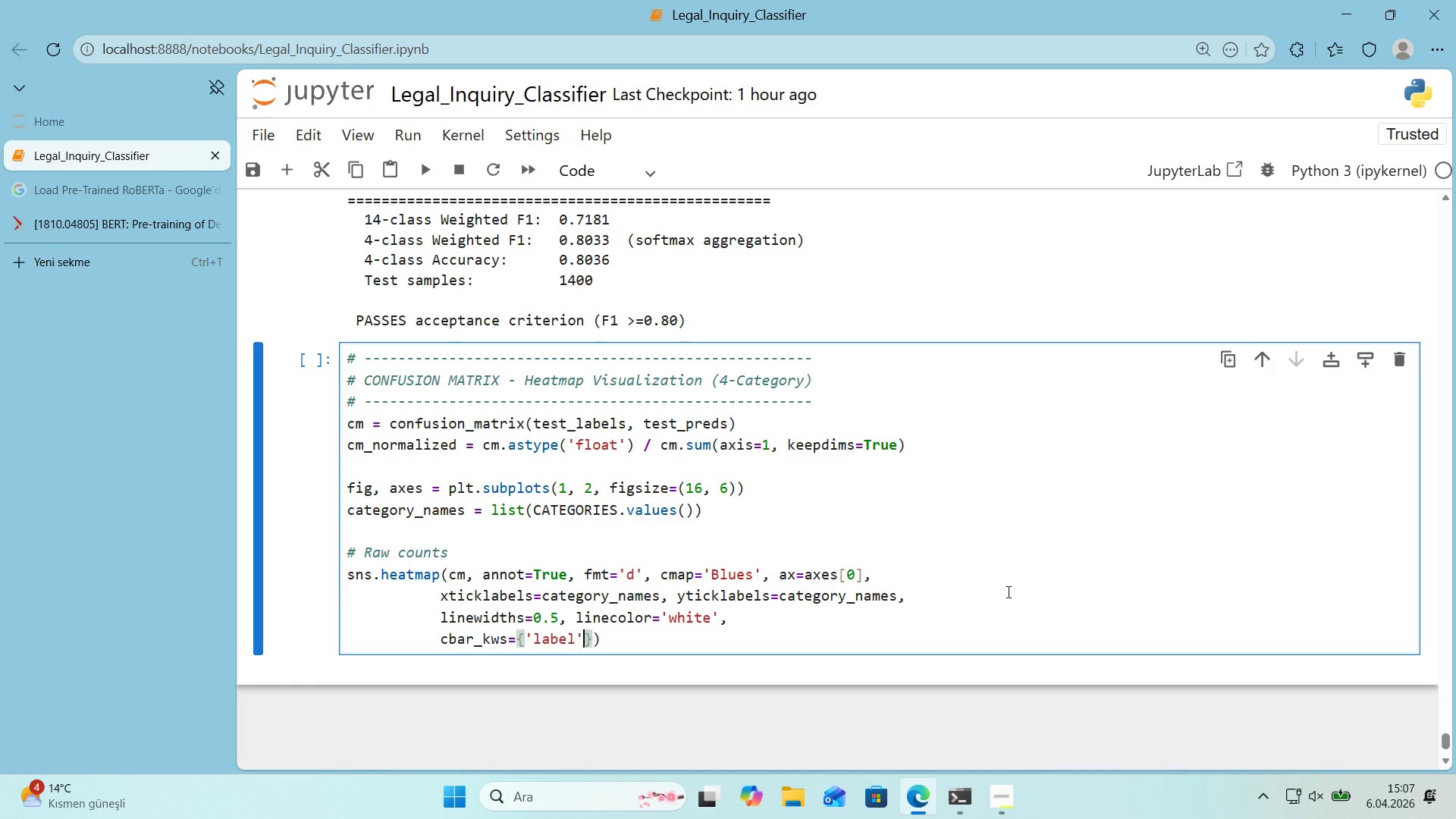 
key(ArrowRight)
 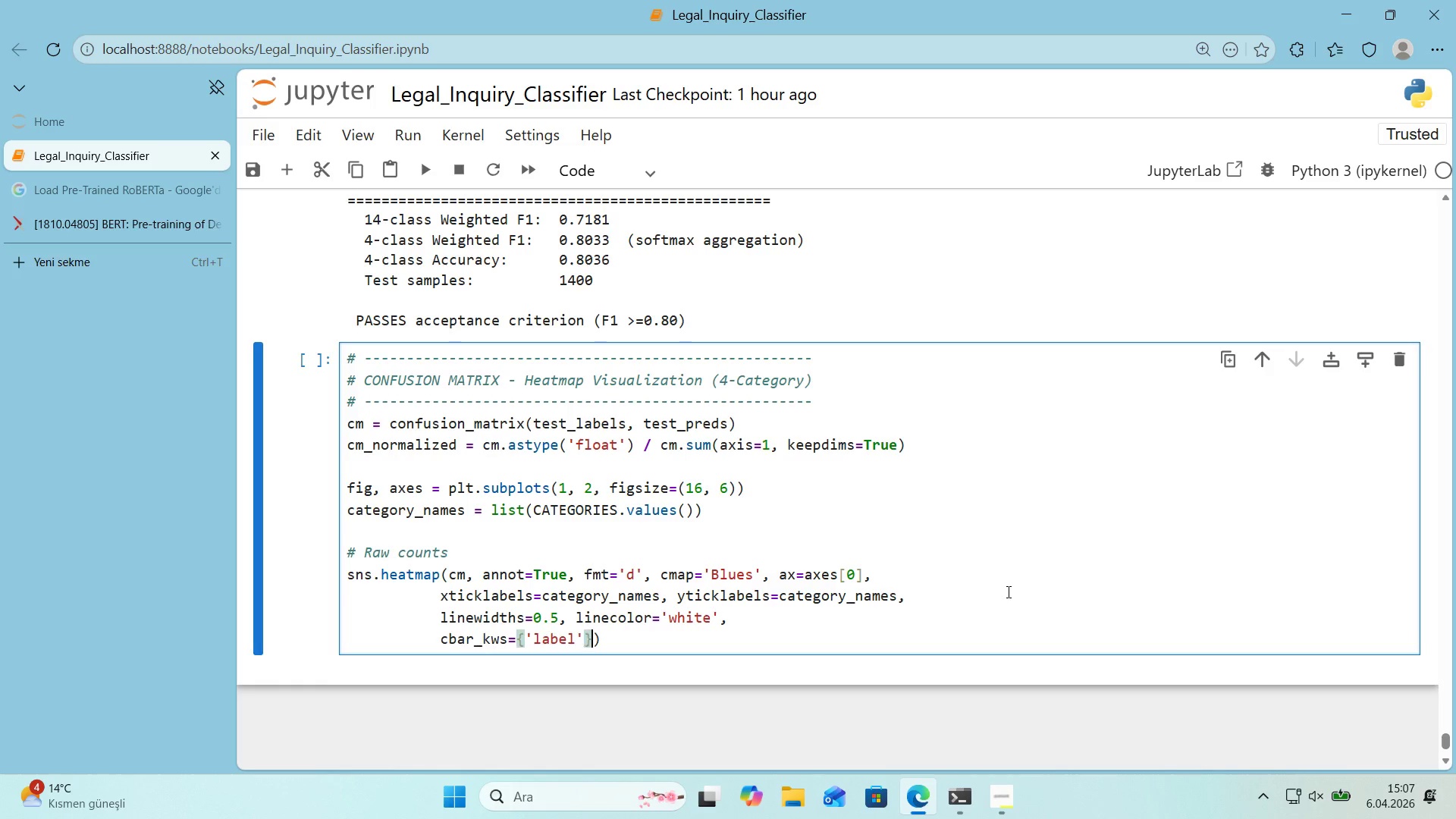 
key(ArrowRight)
 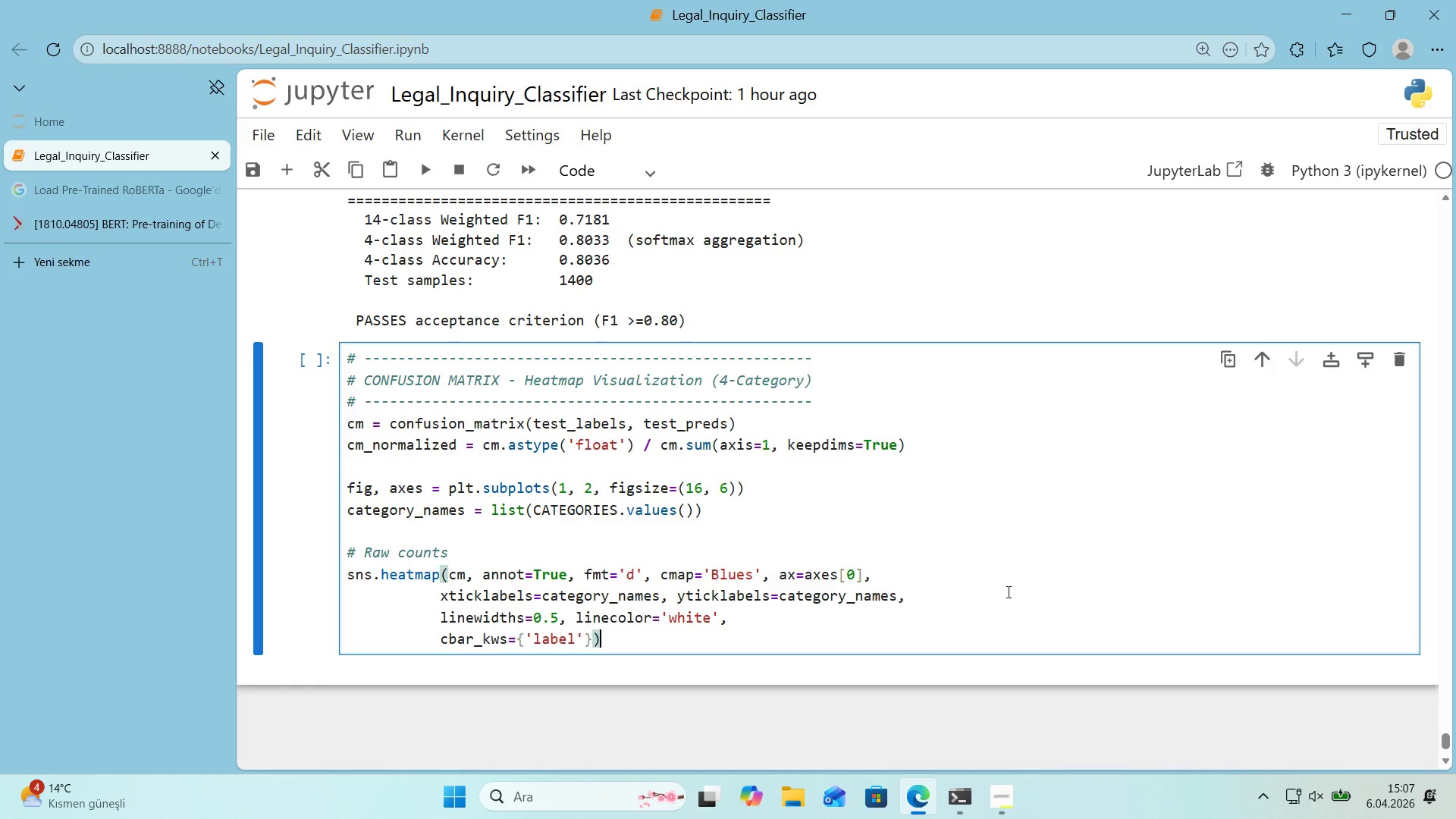 
key(ArrowRight)
 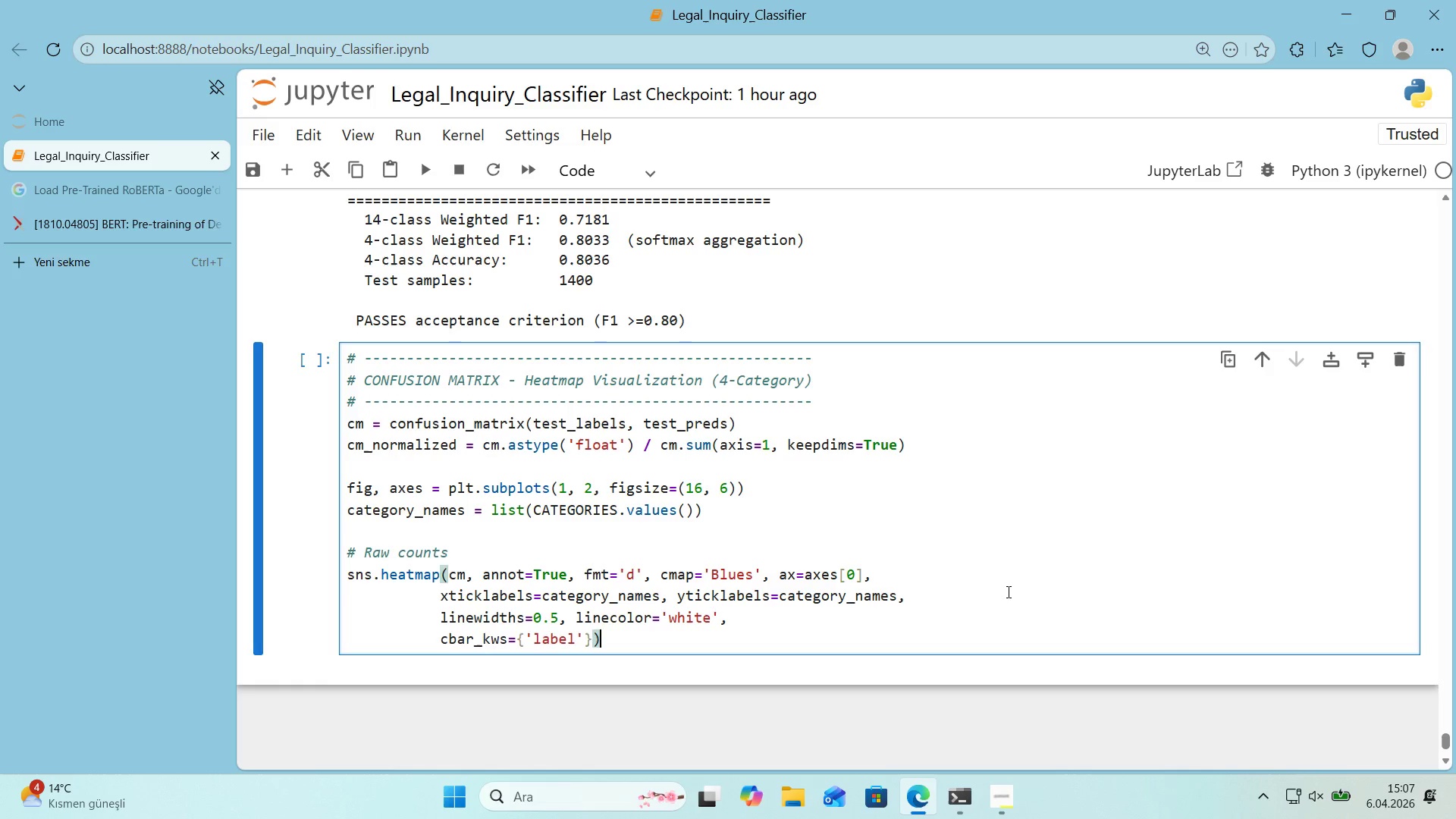 
key(ArrowLeft)
 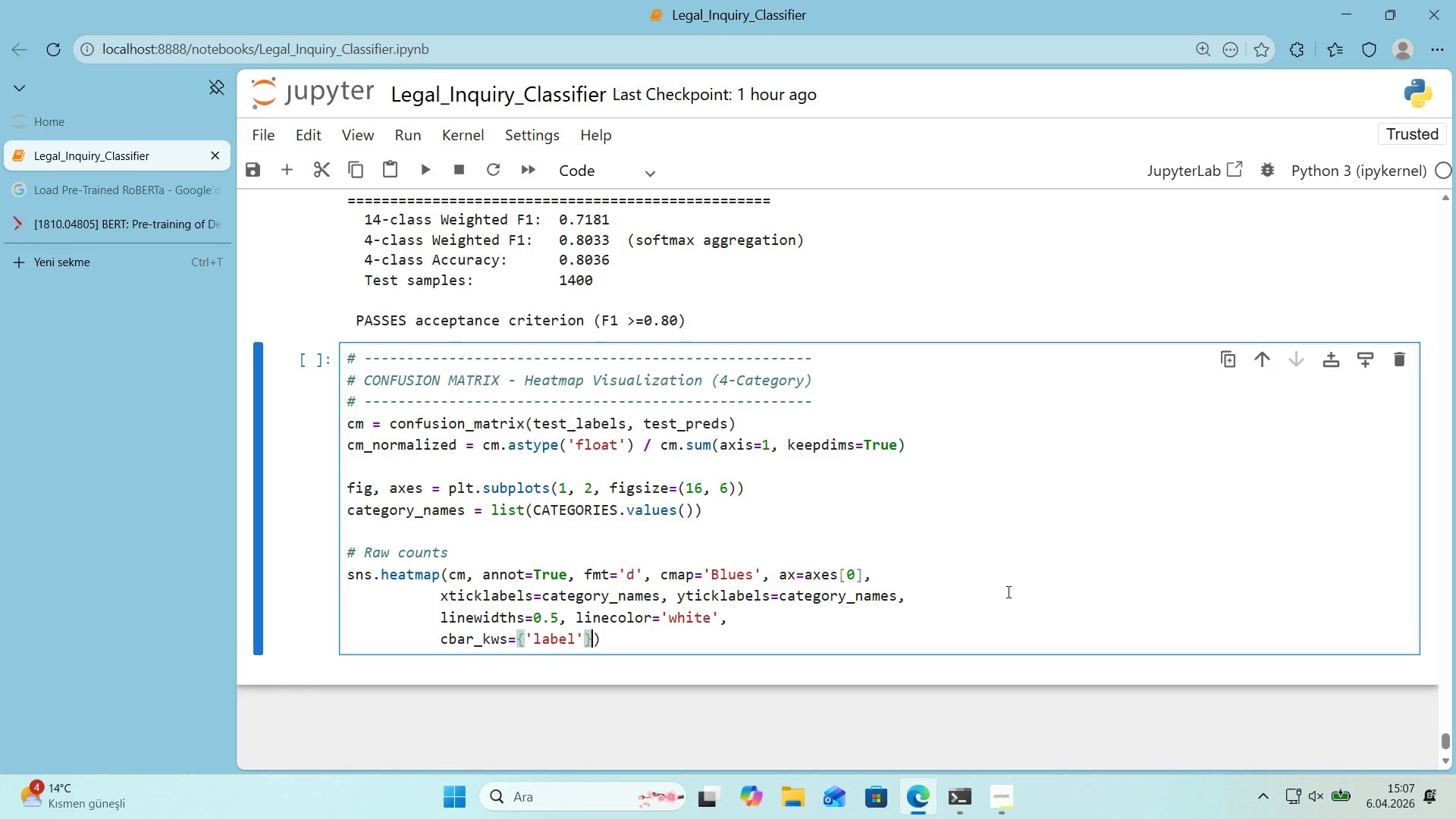 
key(ArrowLeft)
 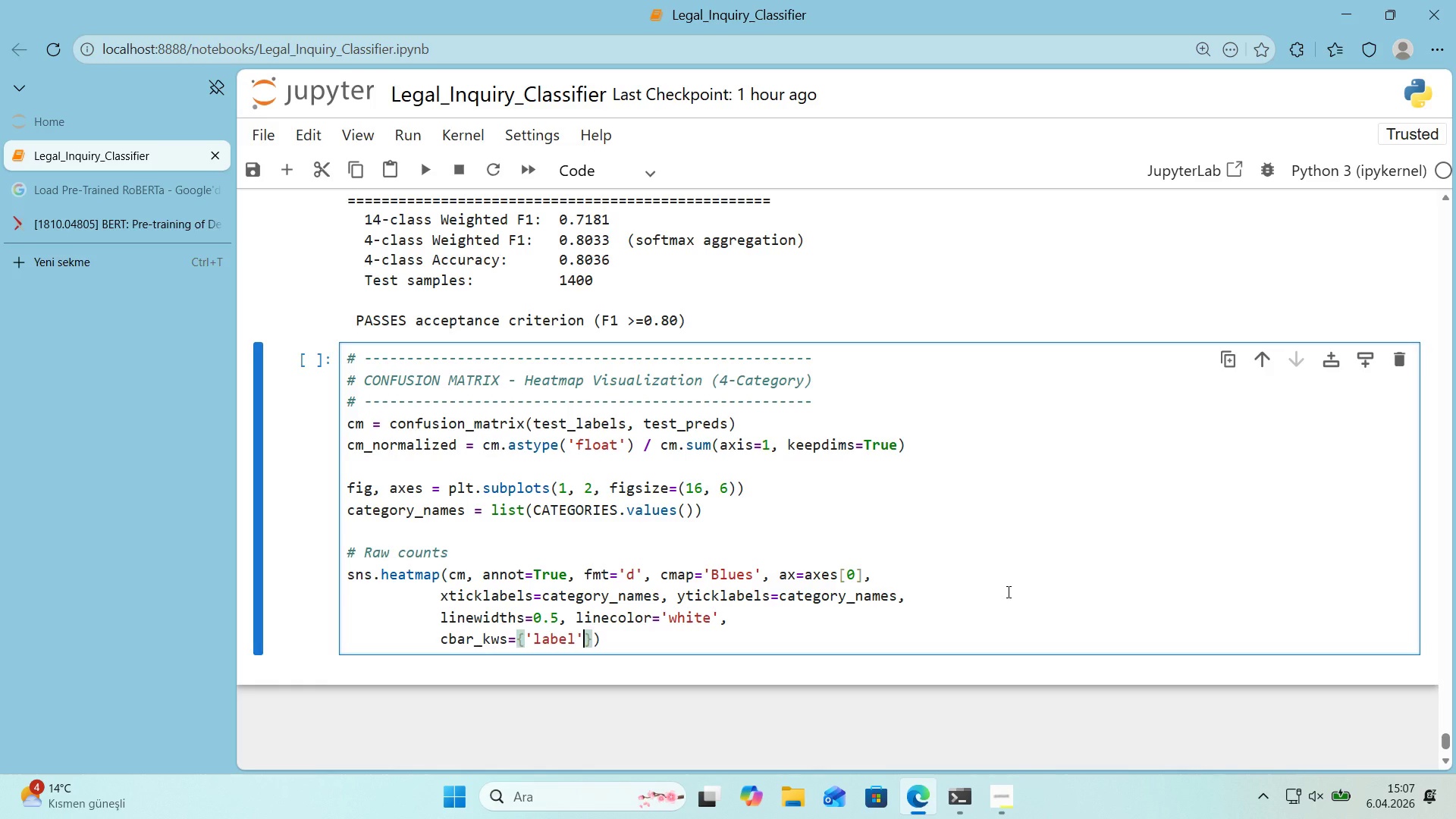 
type(>@@)
 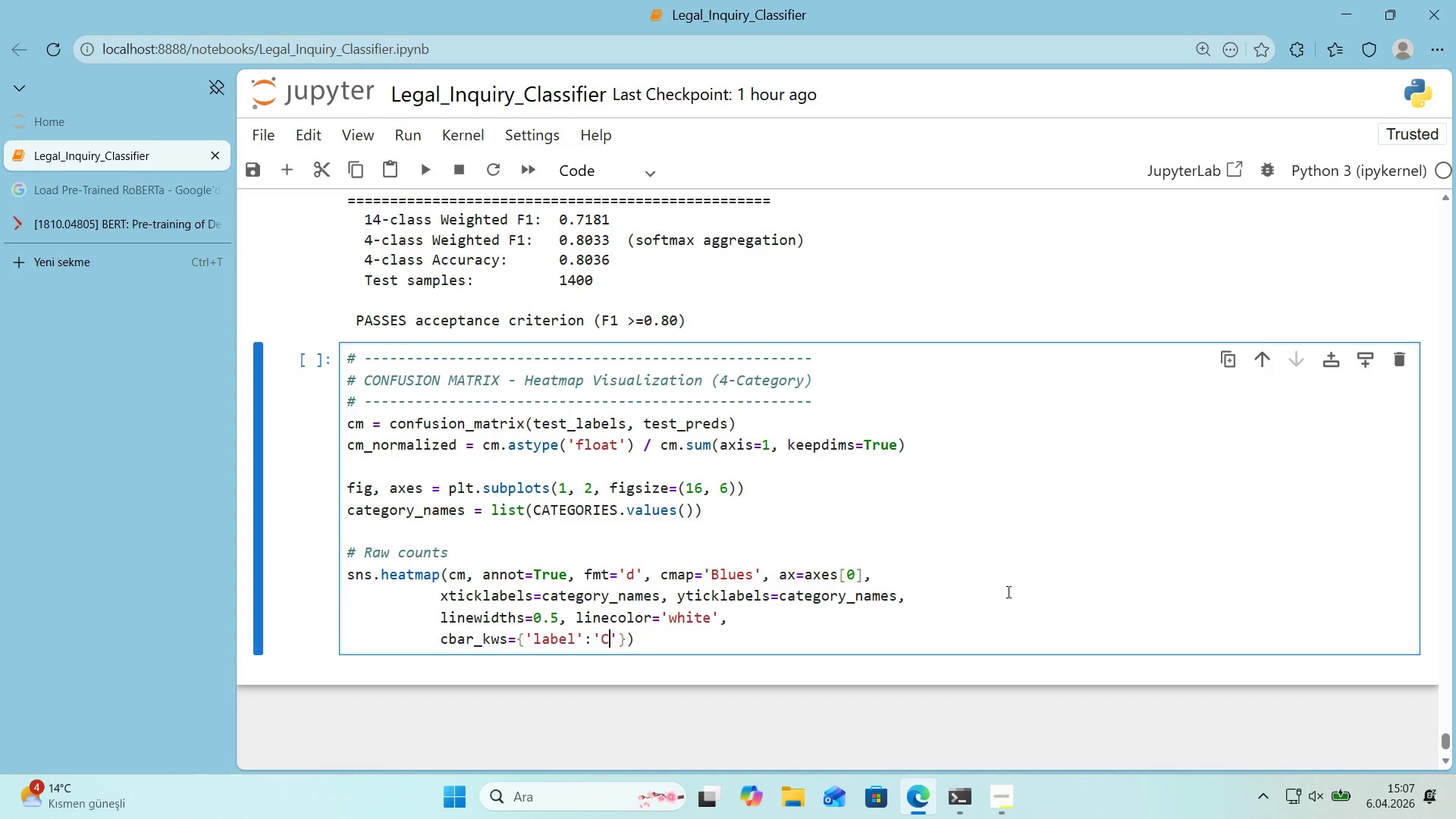 
 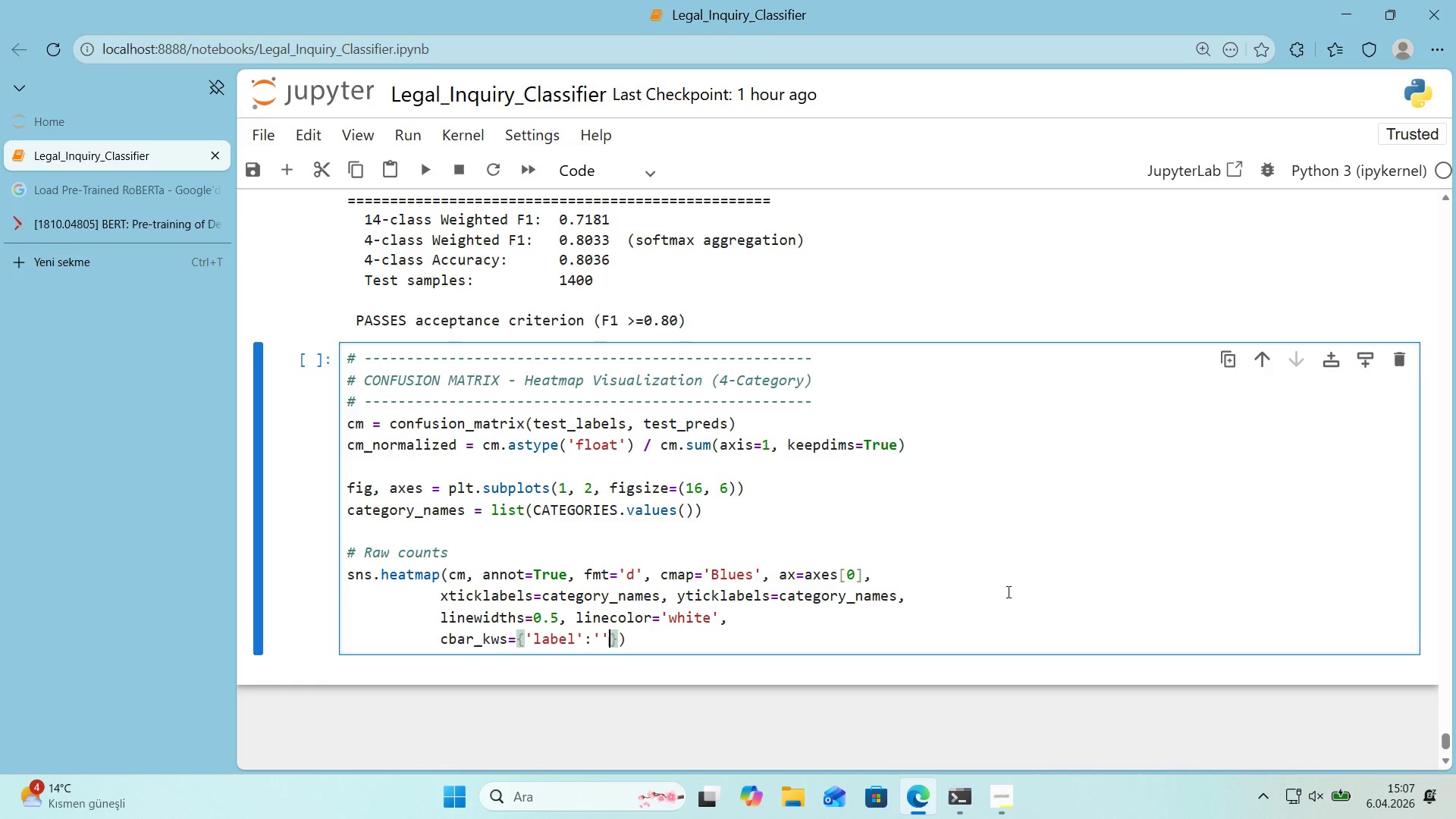 
key(ArrowLeft)
 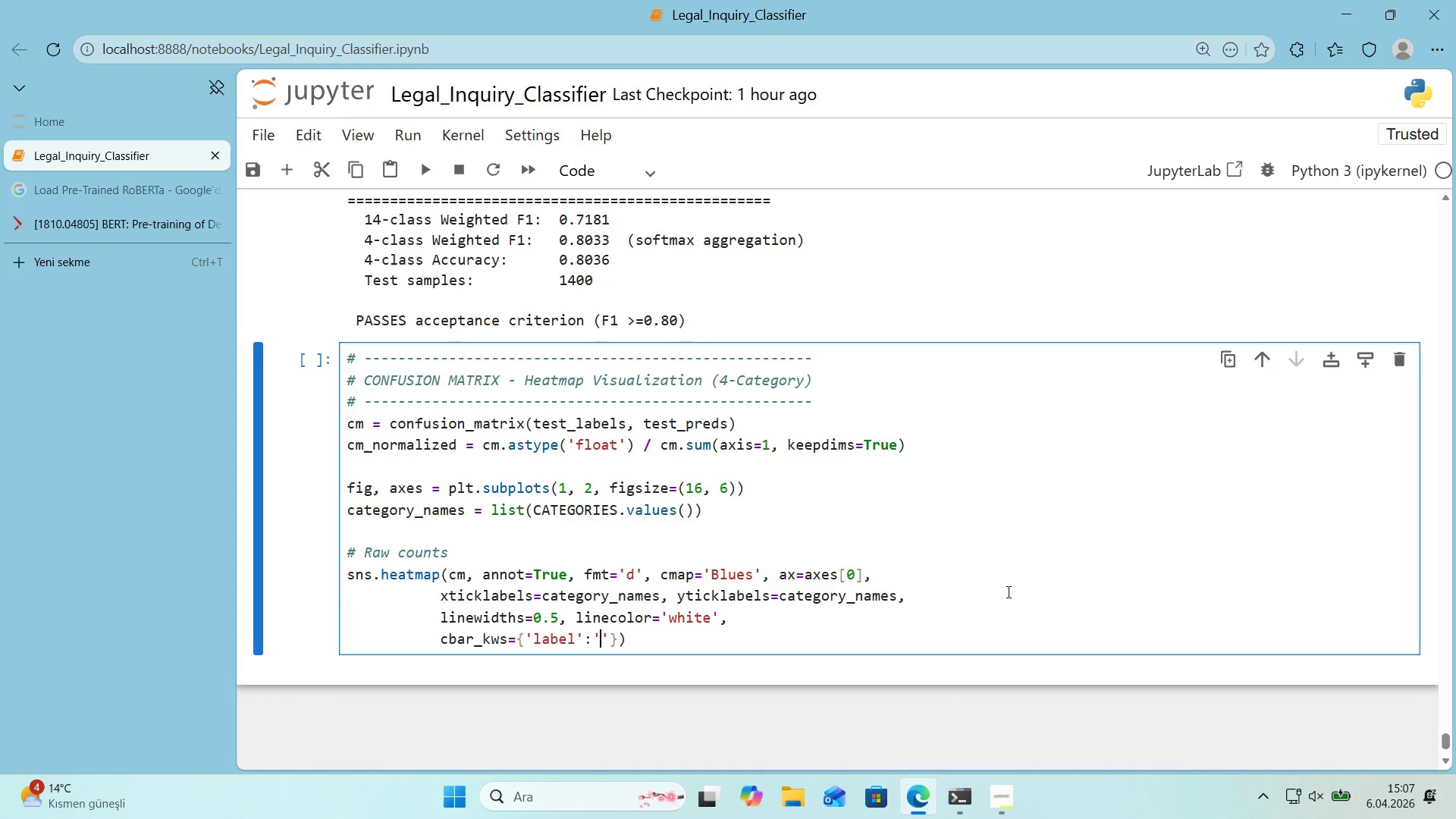 
type(Count)
 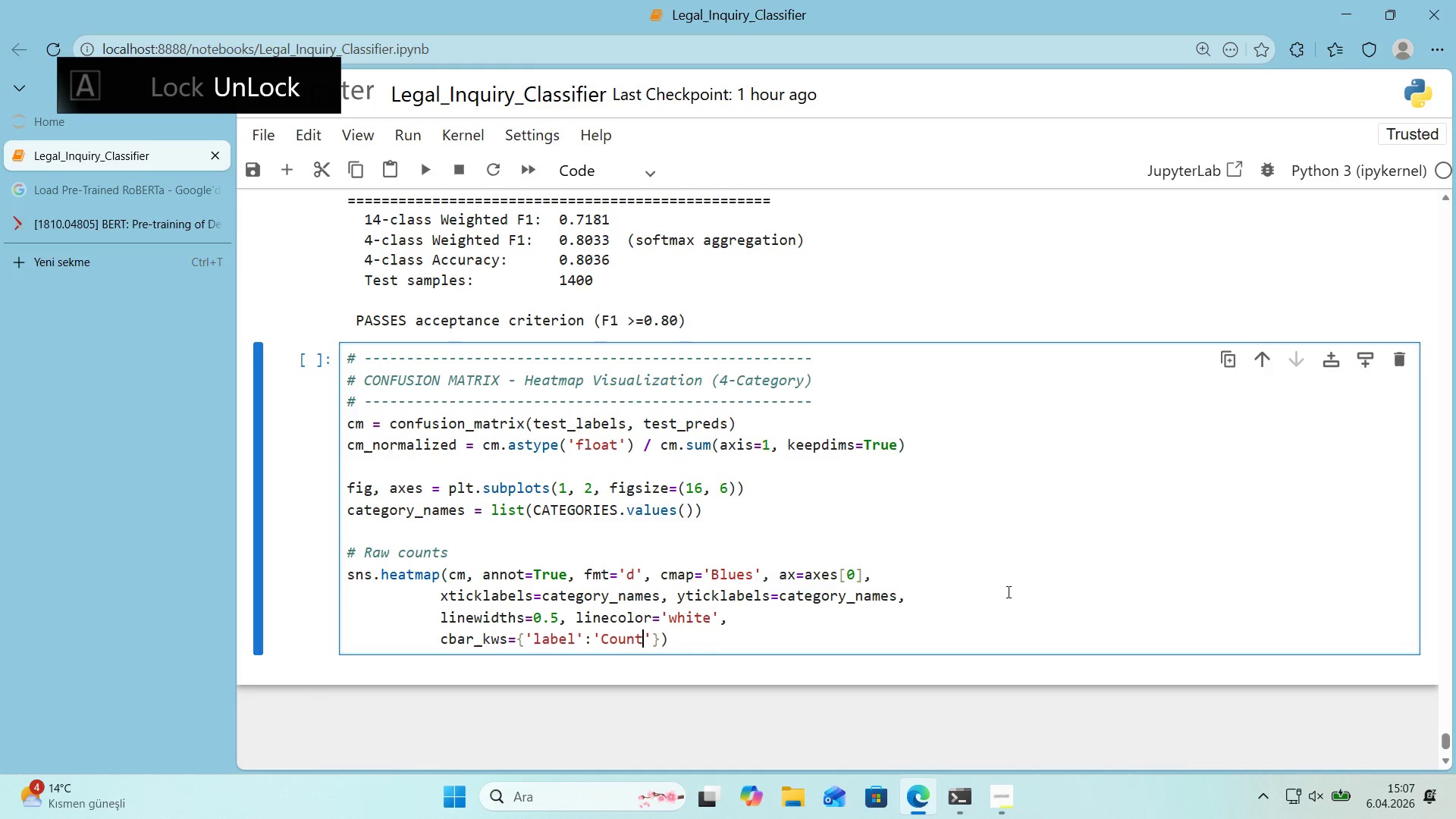 
key(ArrowLeft)
 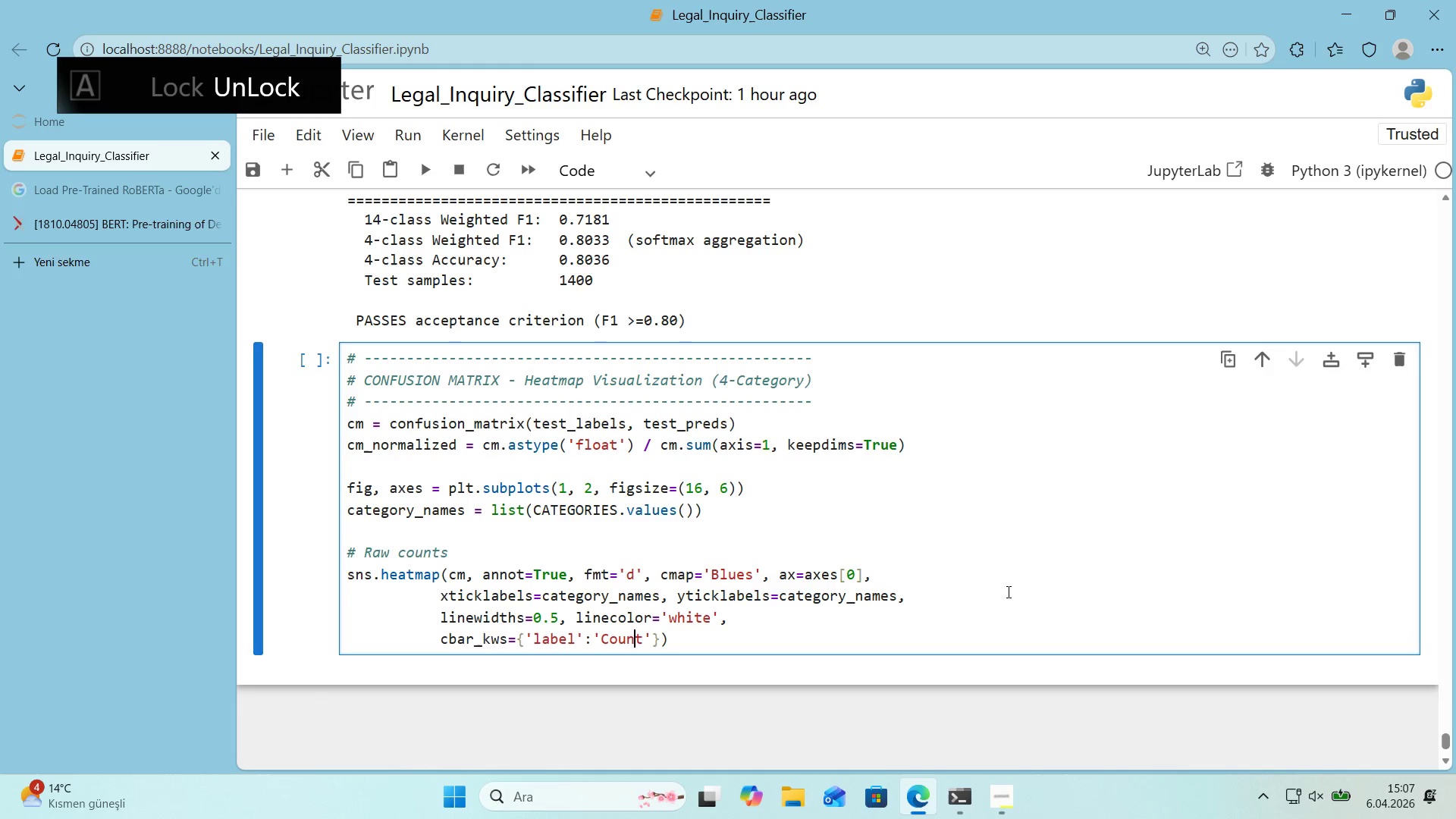 
key(ArrowLeft)
 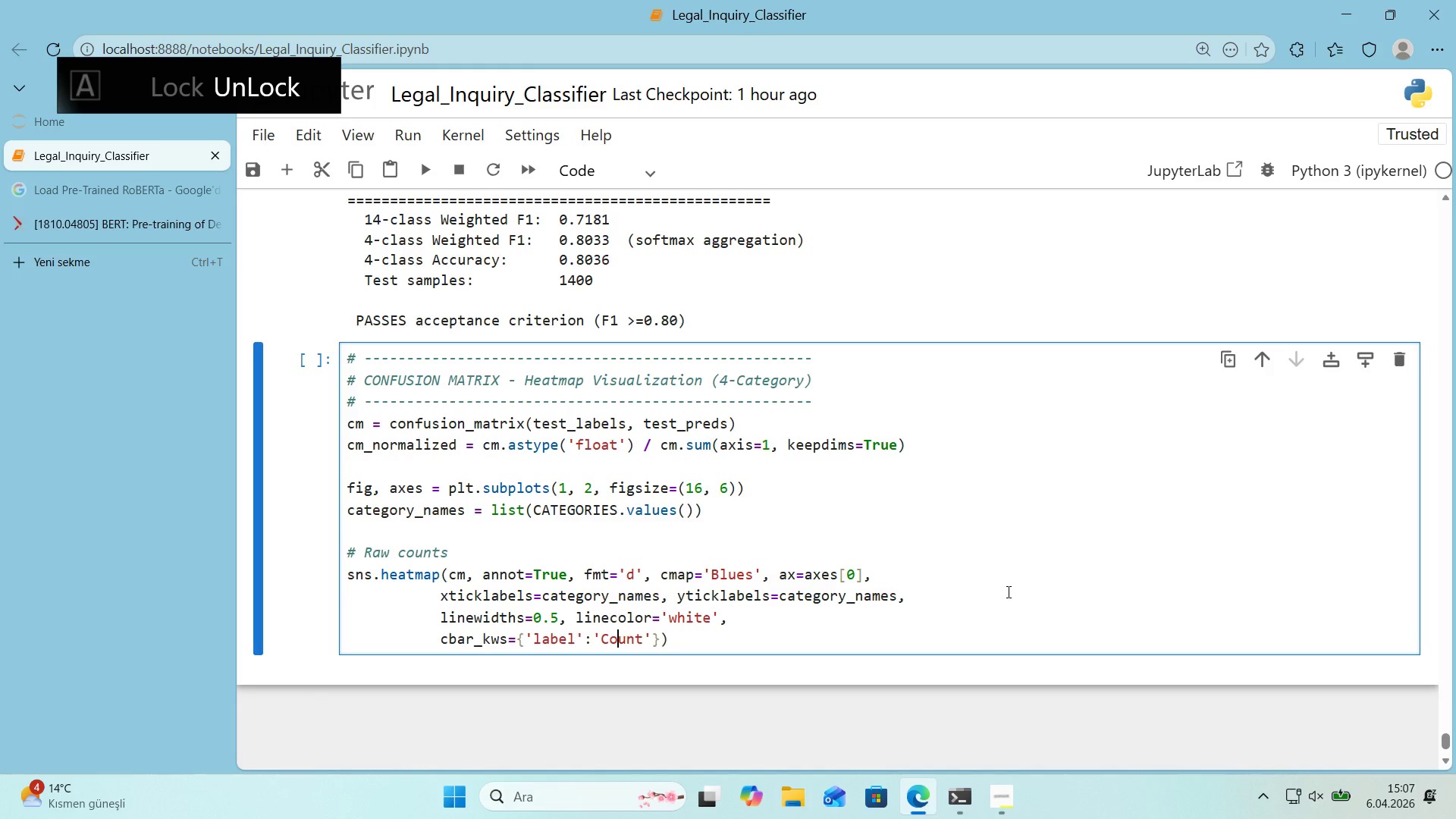 
key(ArrowLeft)
 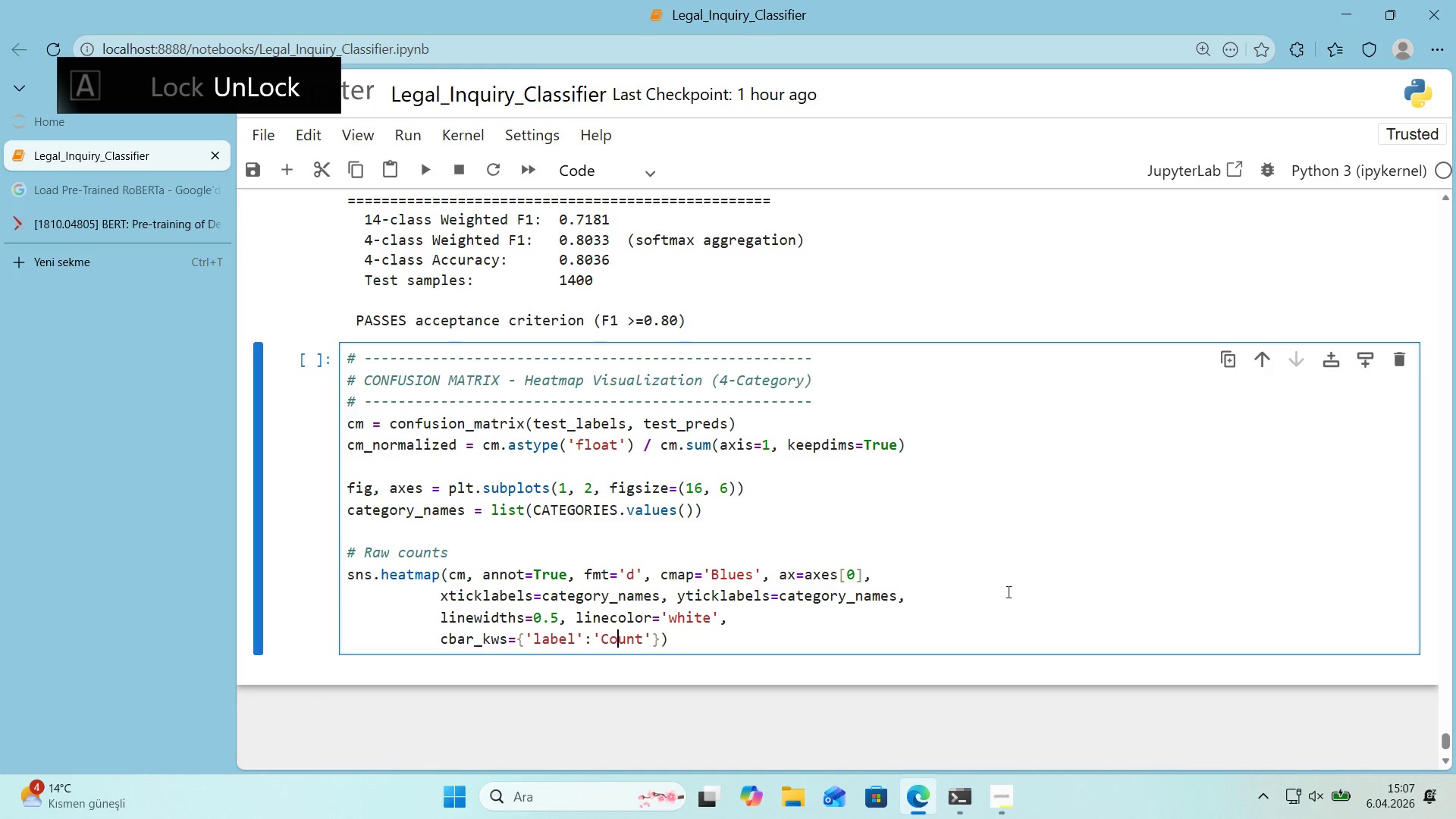 
key(ArrowLeft)
 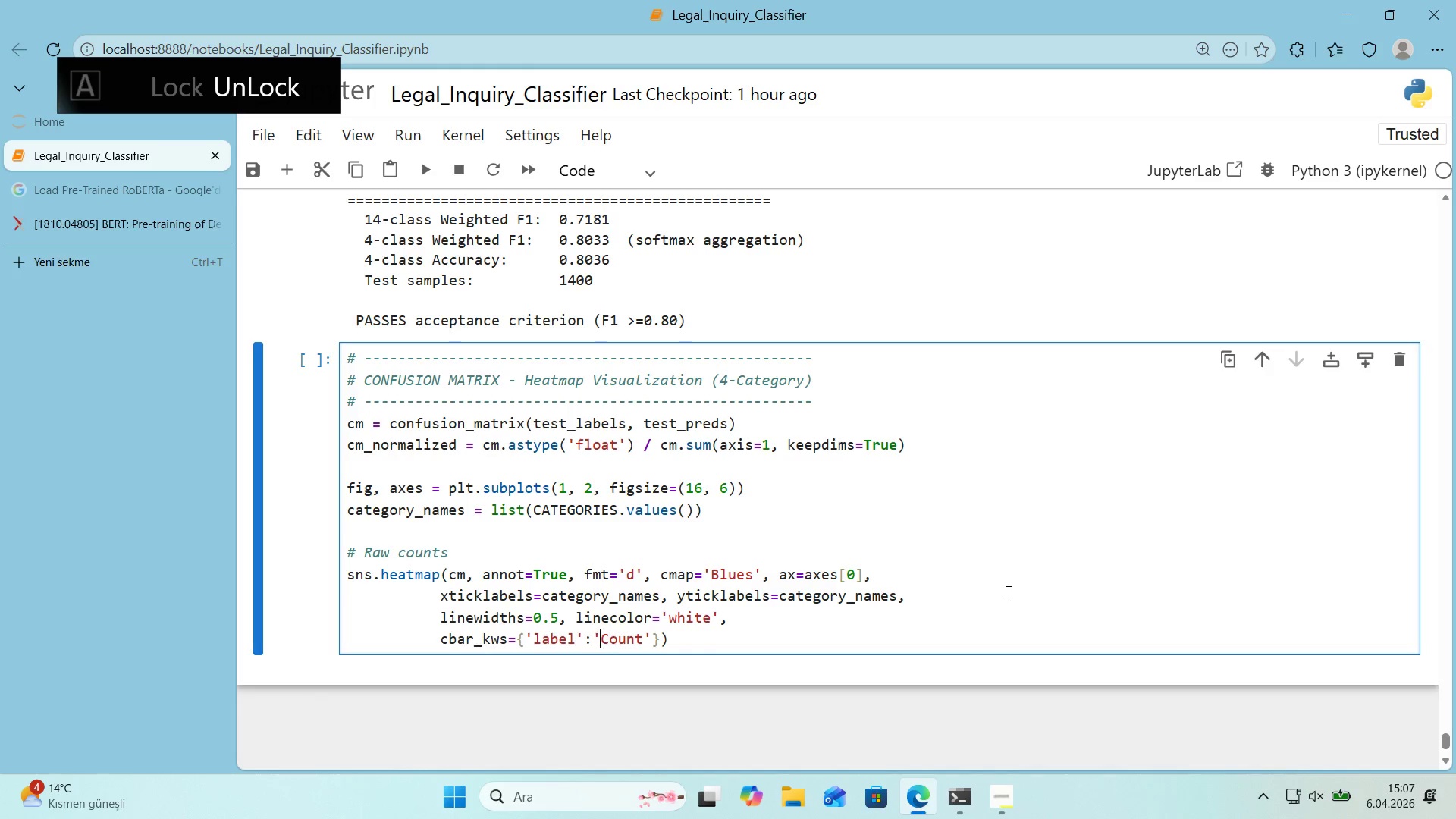 
key(ArrowLeft)
 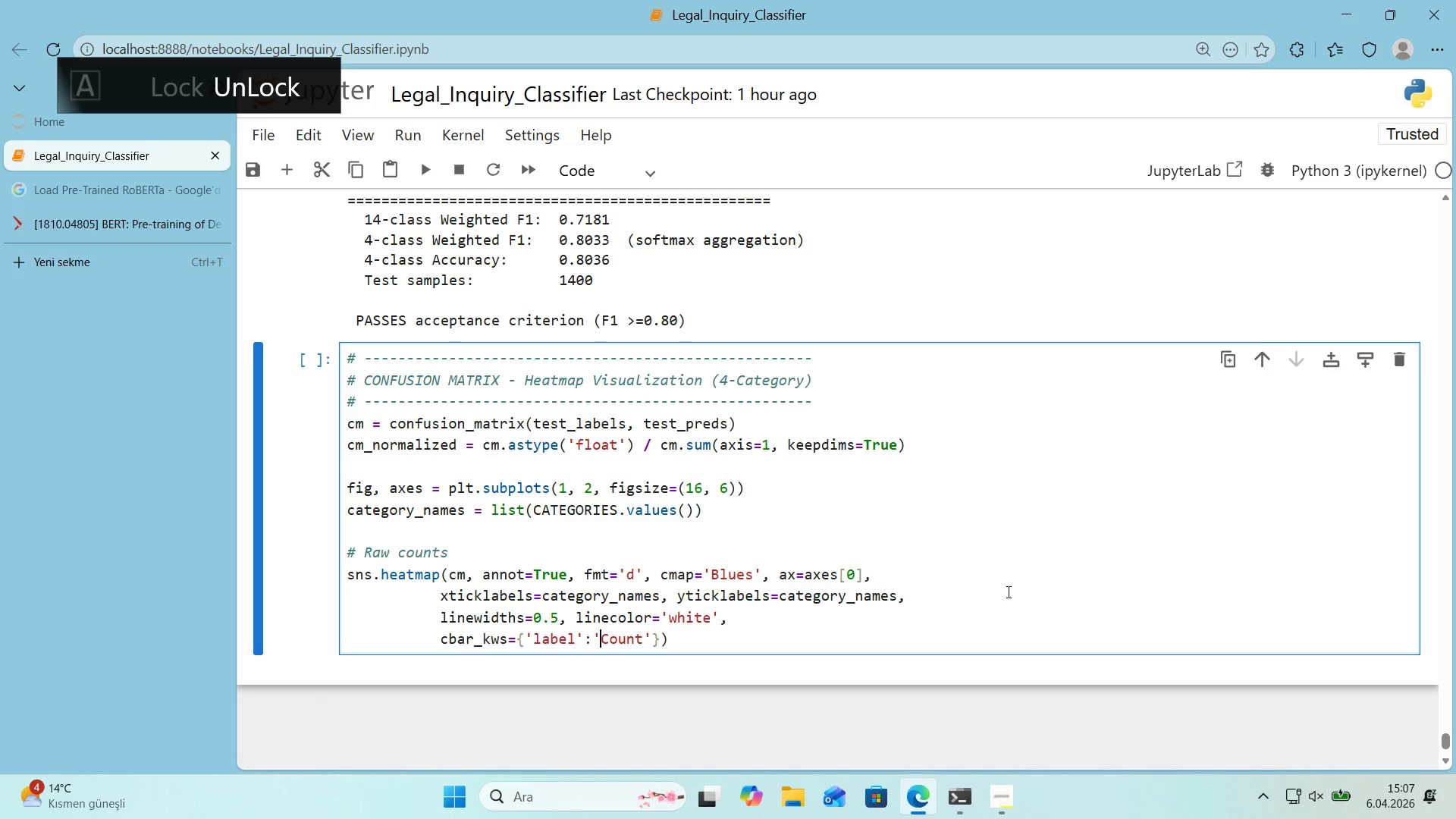 
key(ArrowLeft)
 